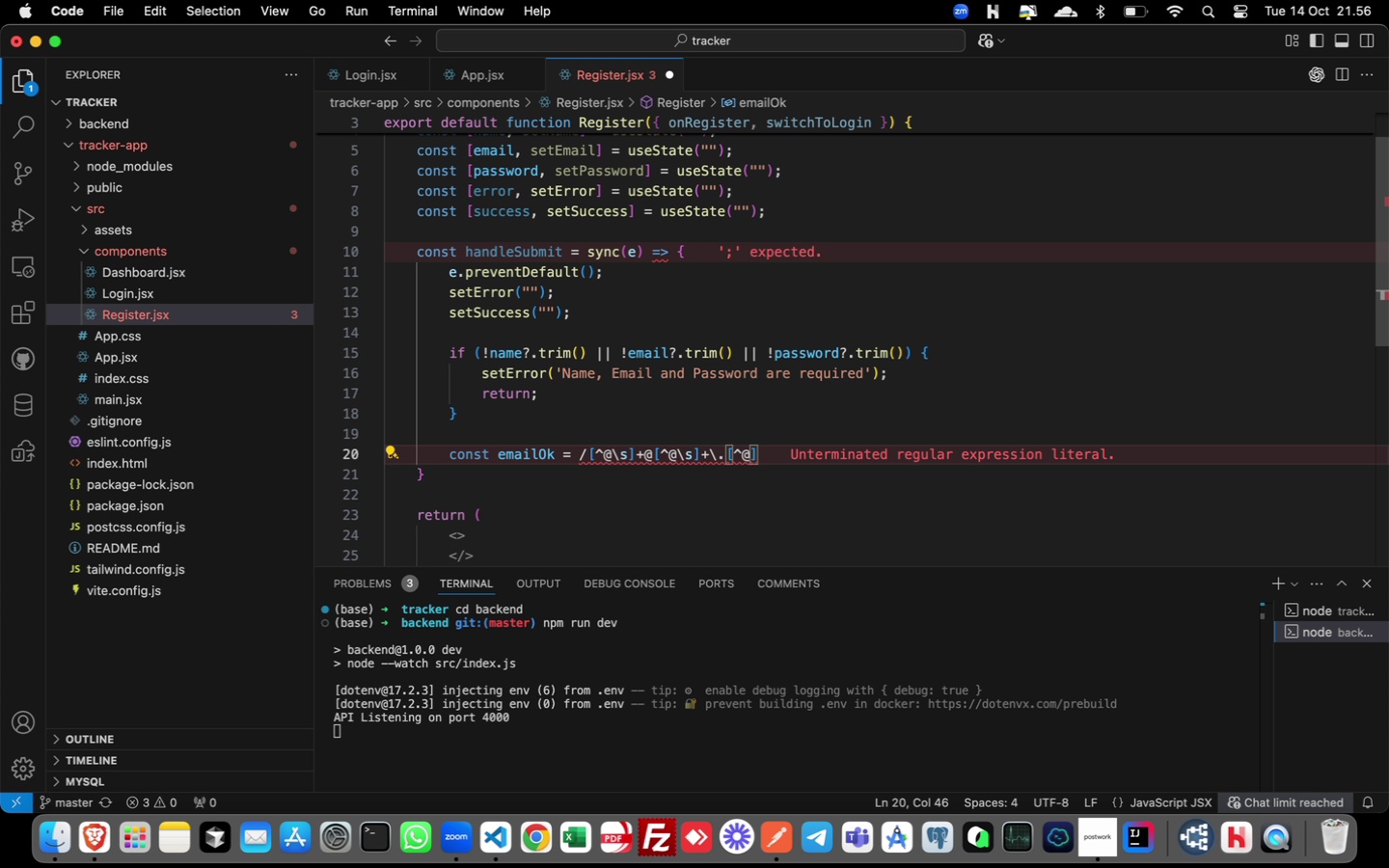 
key(Backslash)
 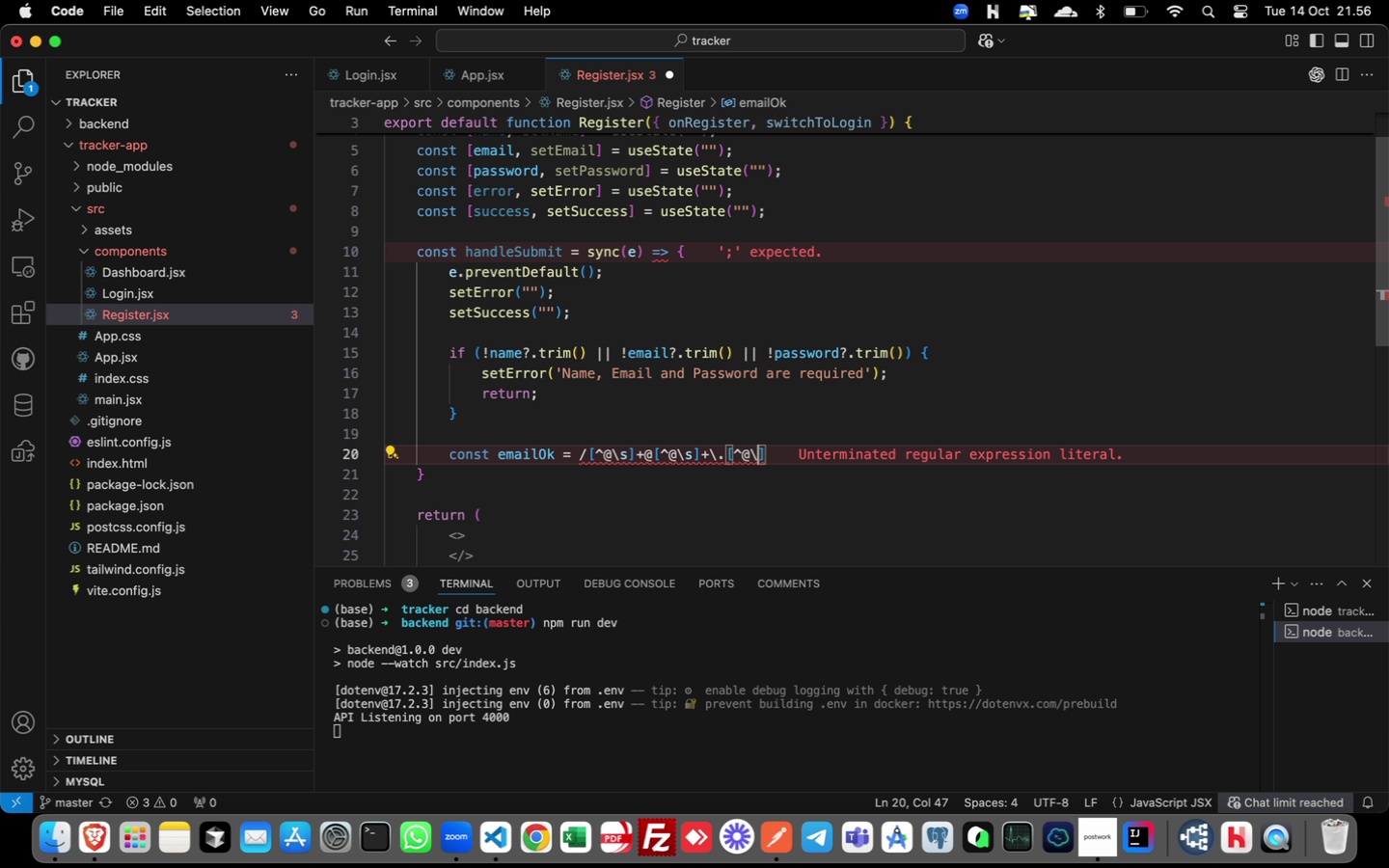 
key(S)
 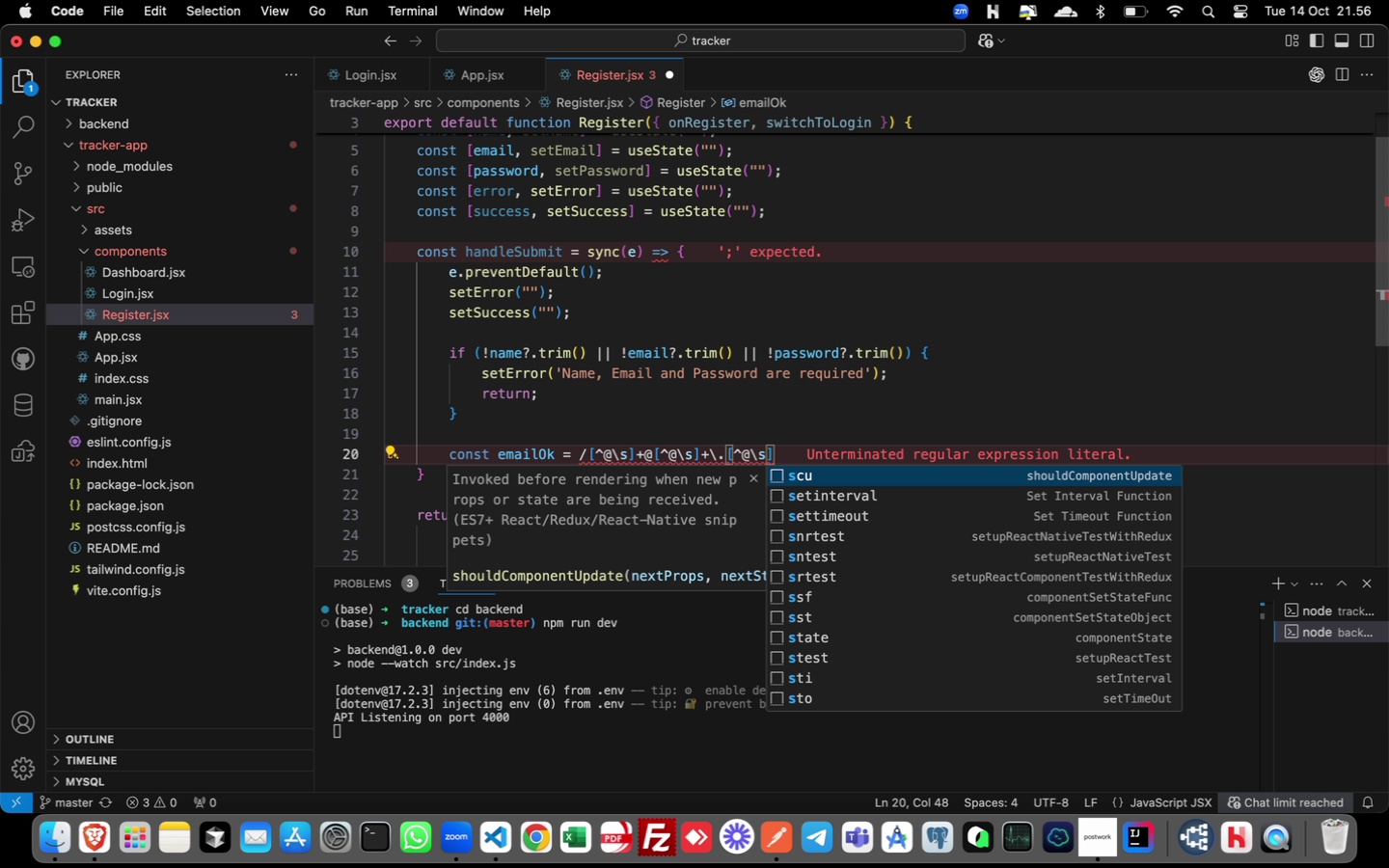 
key(ArrowRight)
 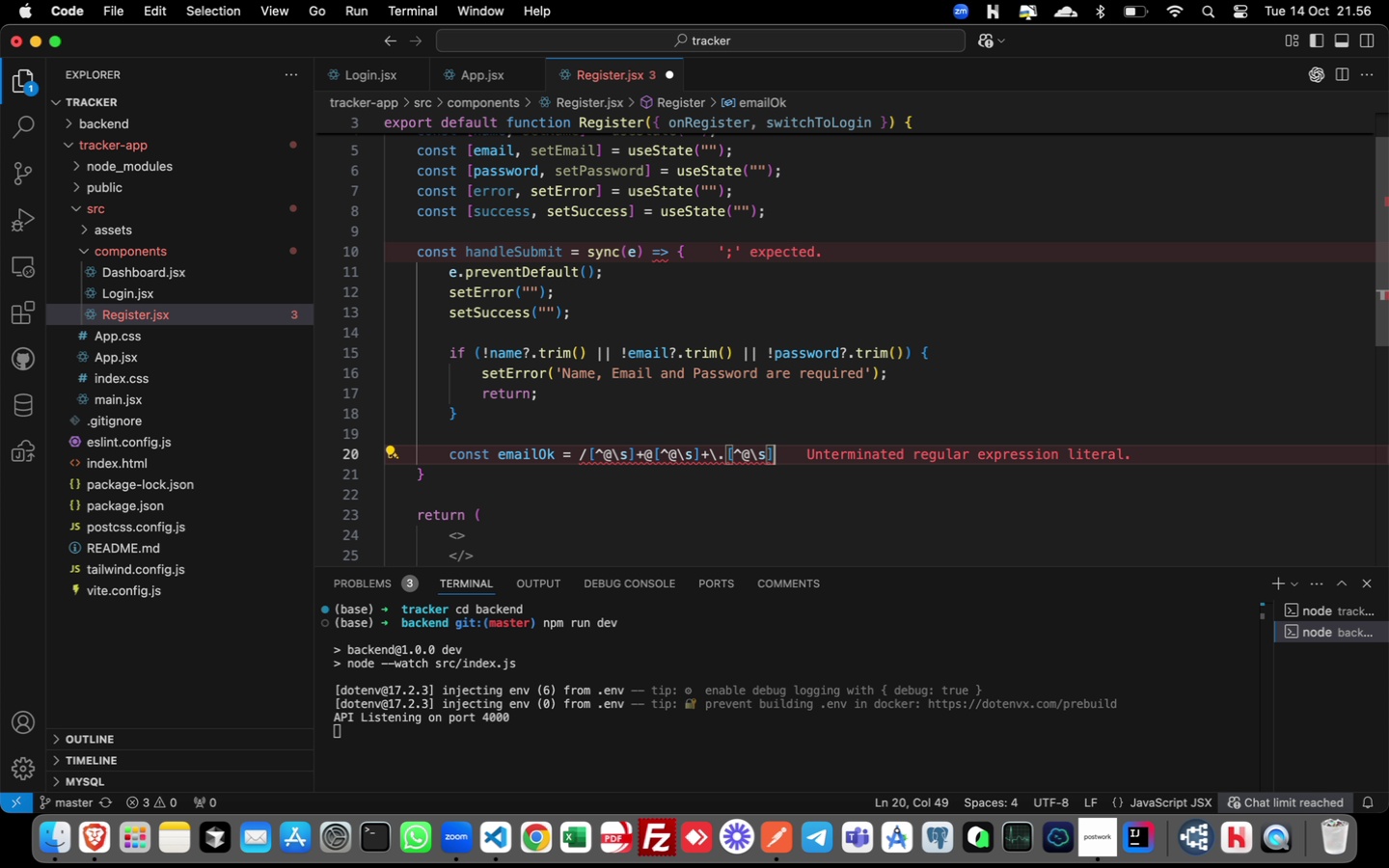 
type(+/.test(eail))
 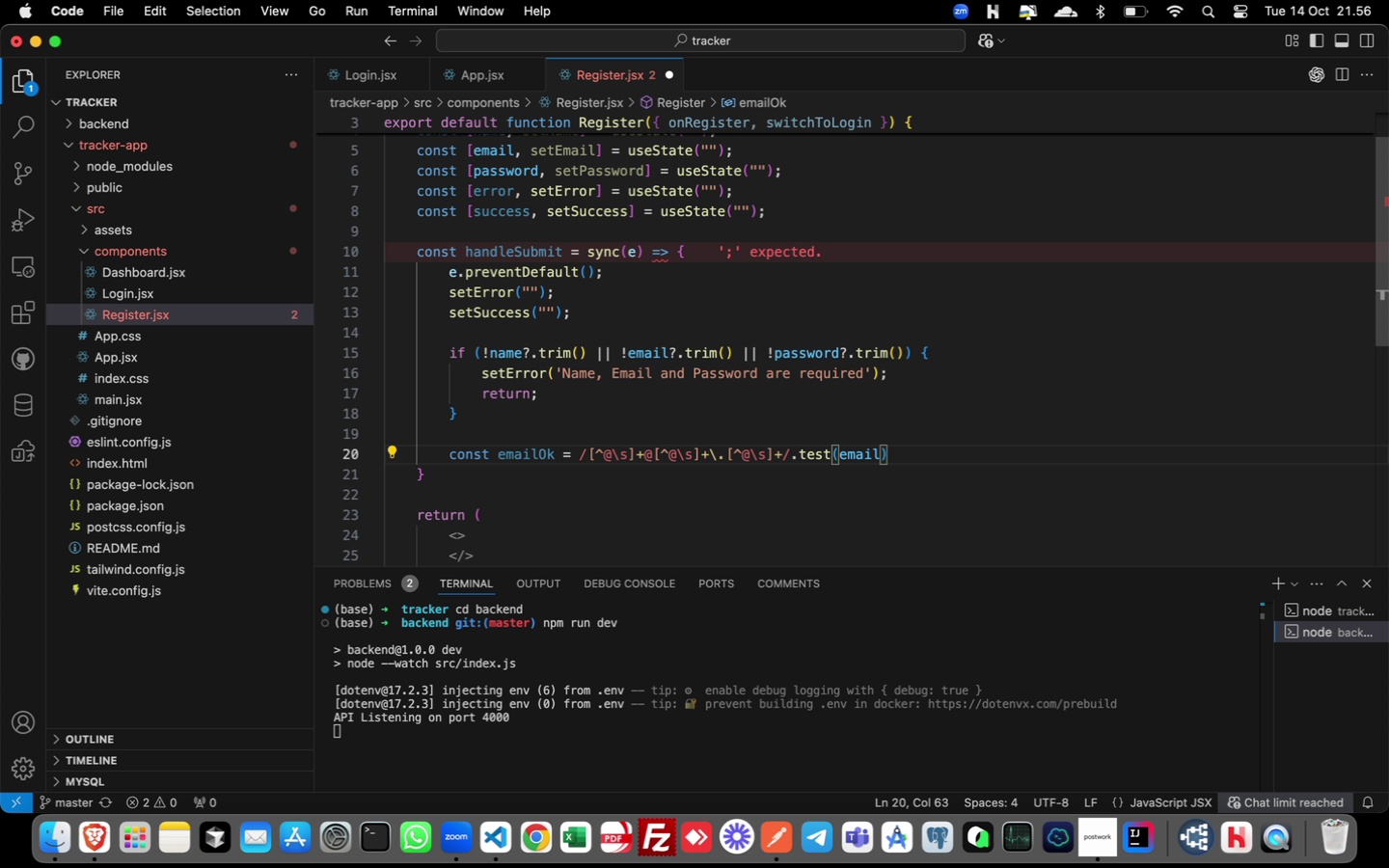 
 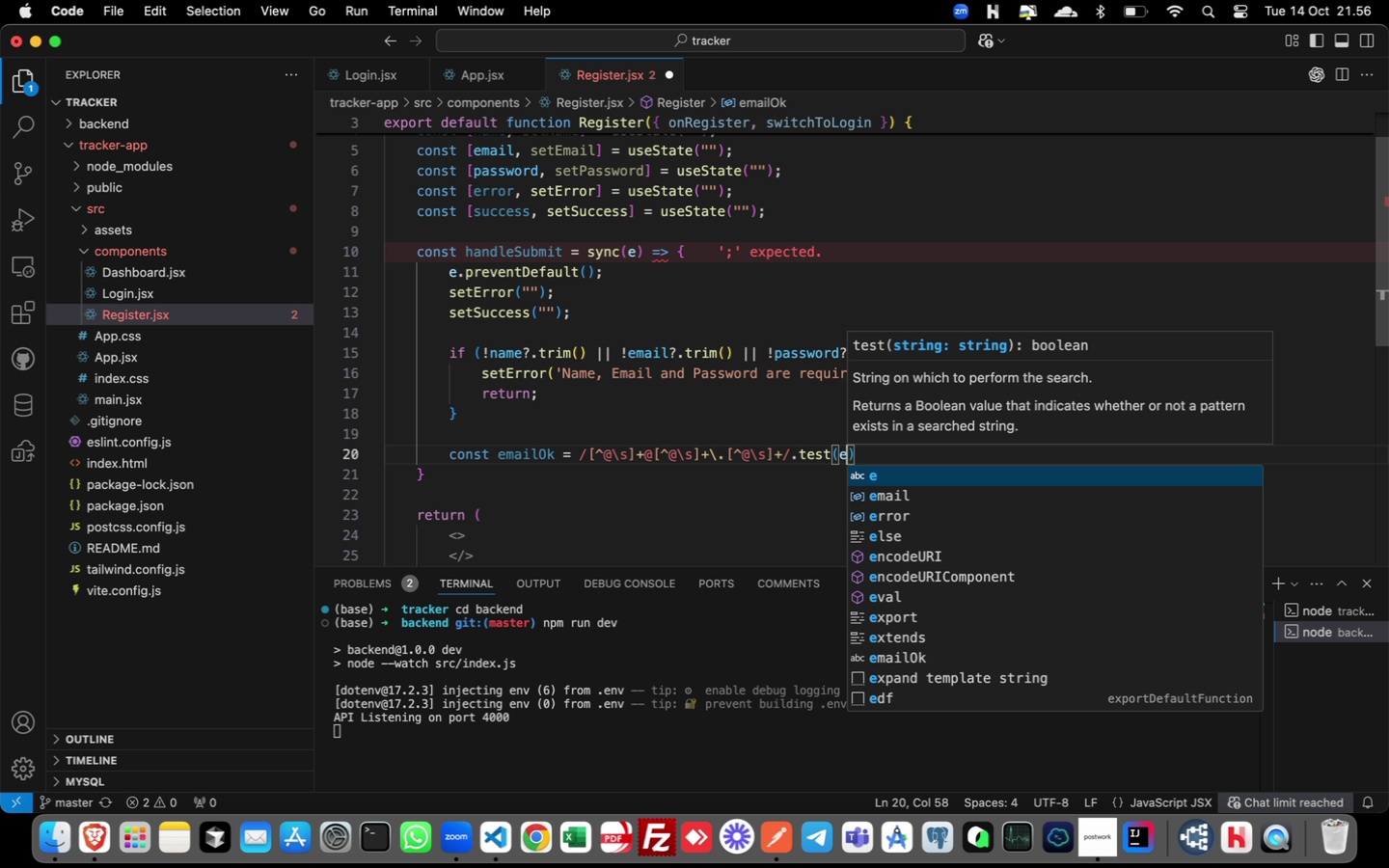 
hold_key(key=M, duration=12.61)
 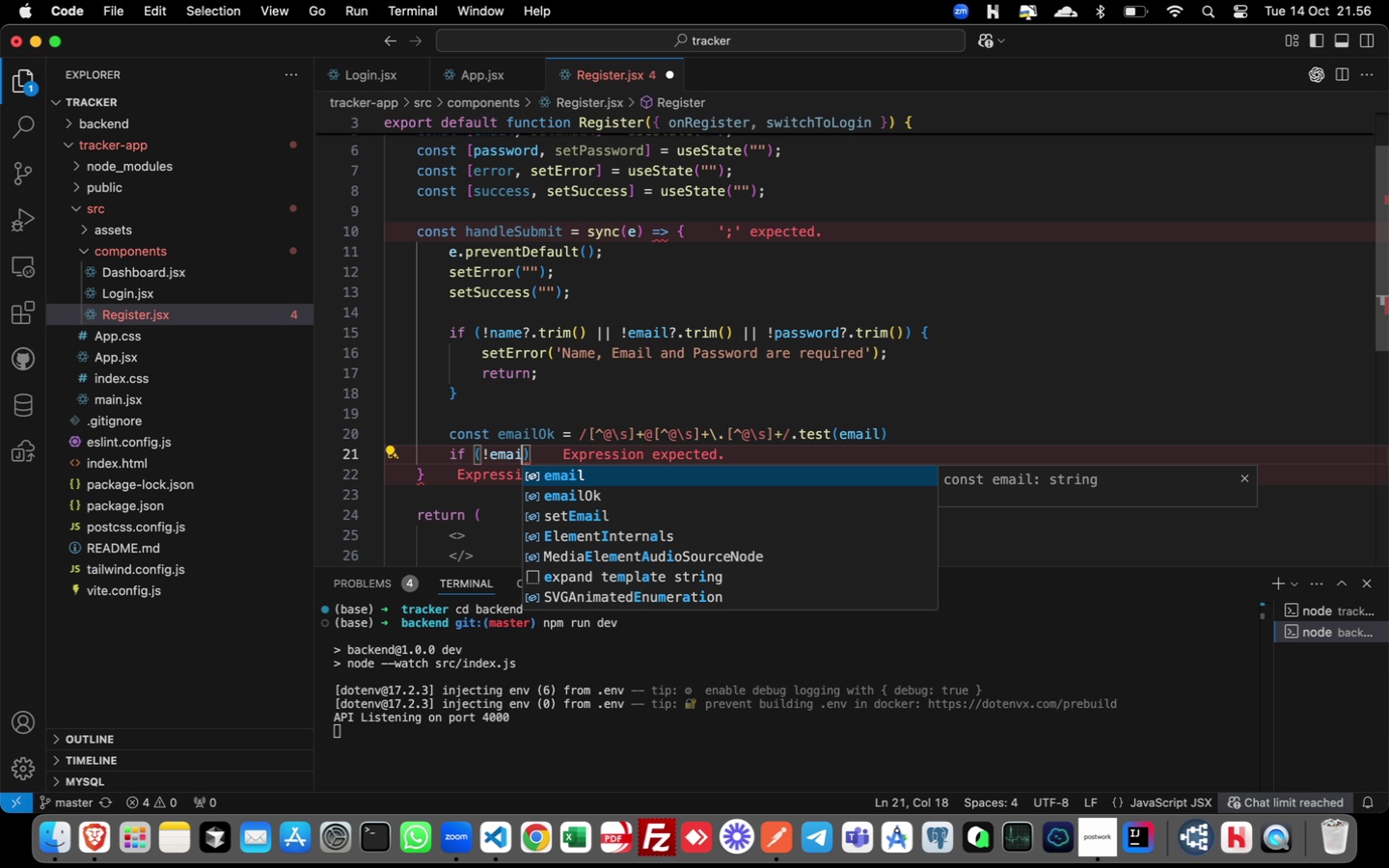 
key(Enter)
 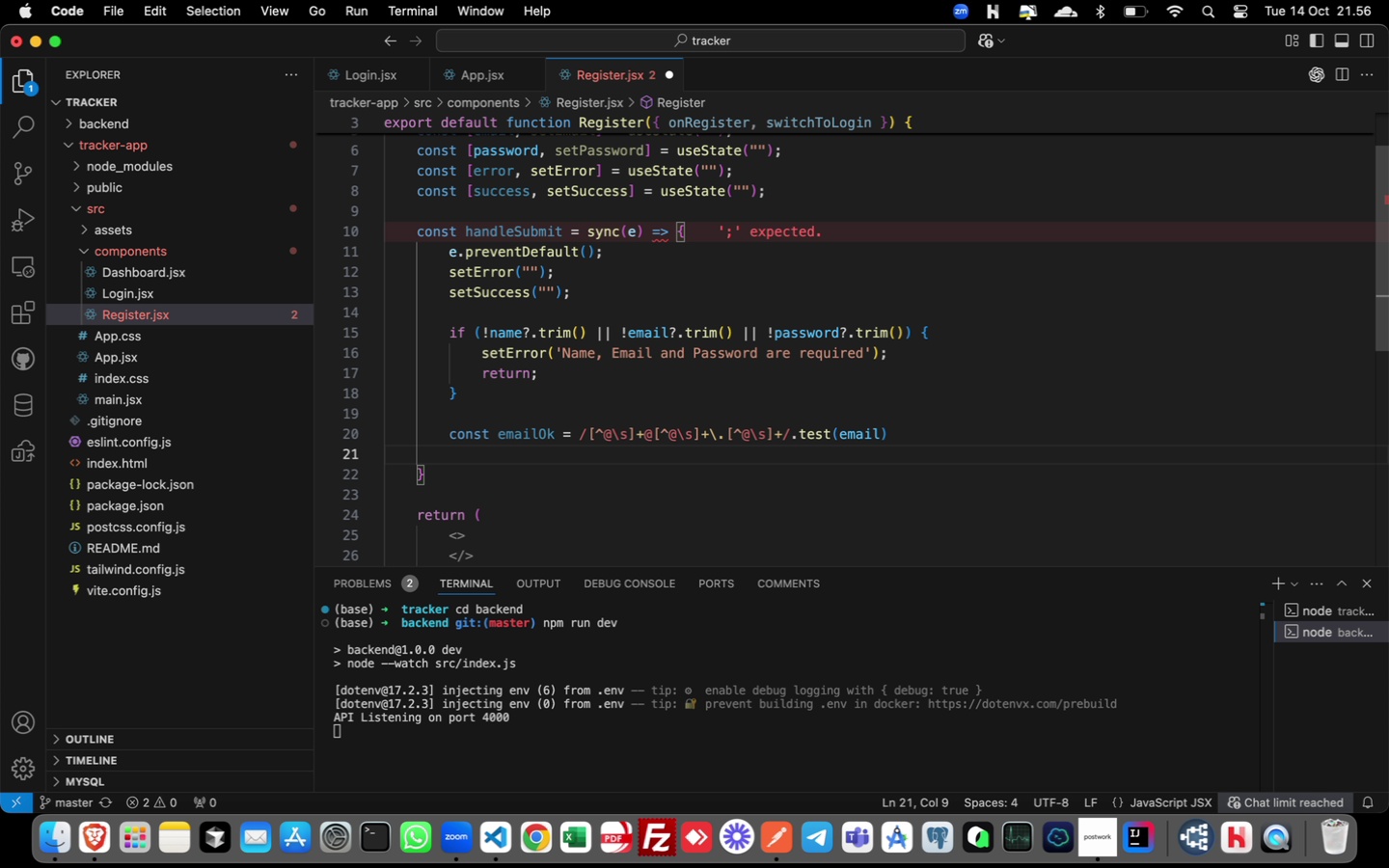 
type(if ()
 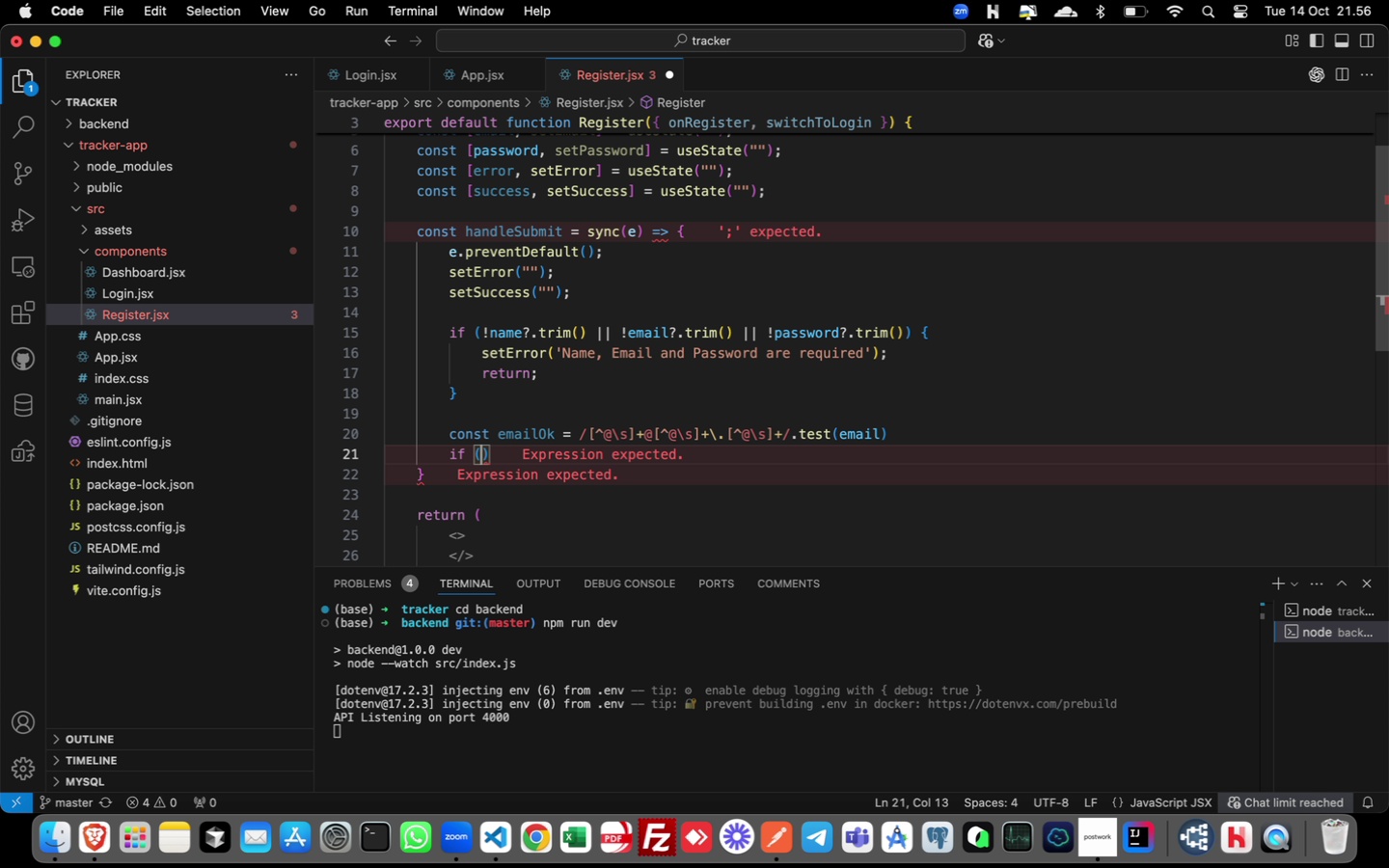 
type(!eailOk)
 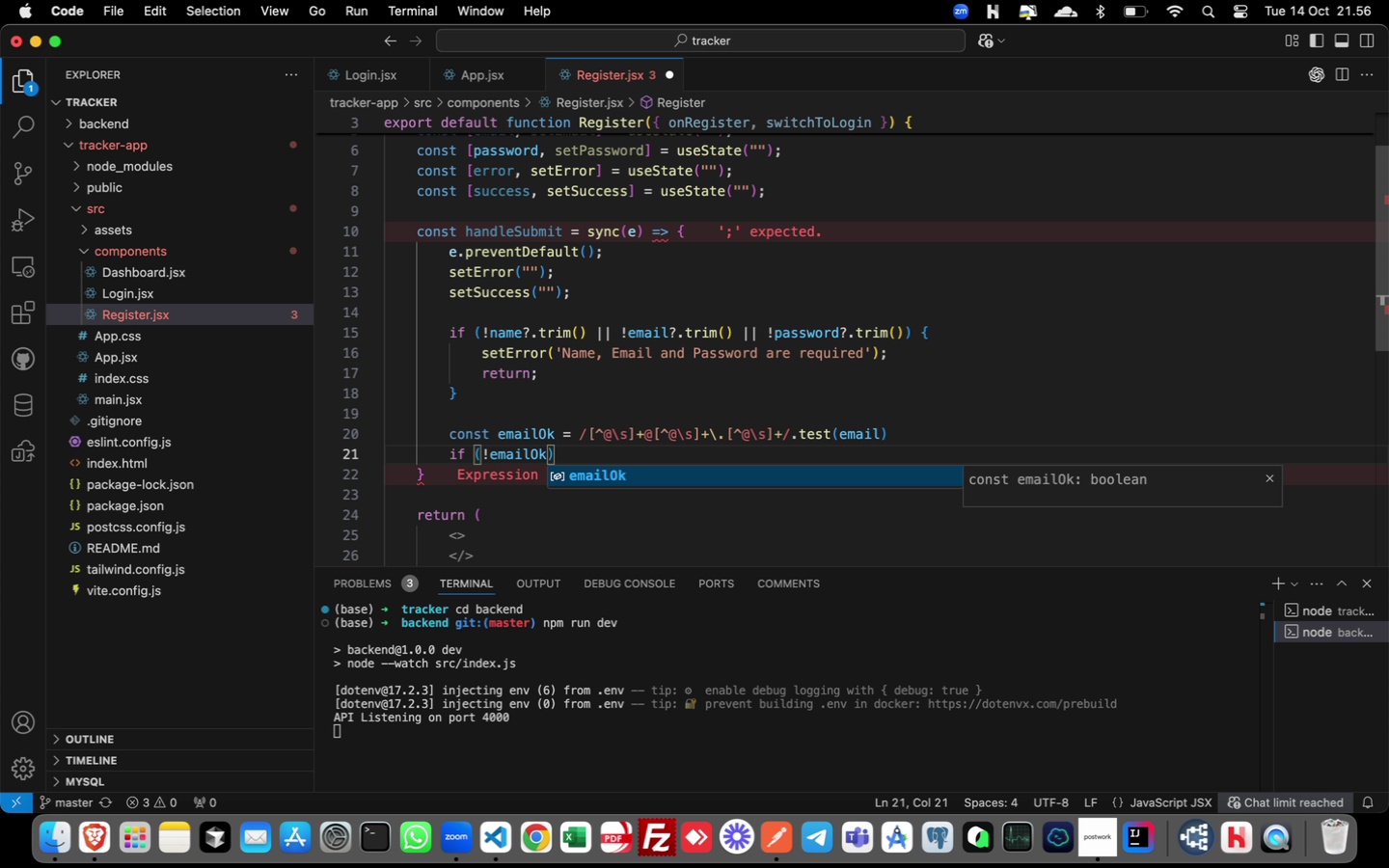 
key(ArrowRight)
 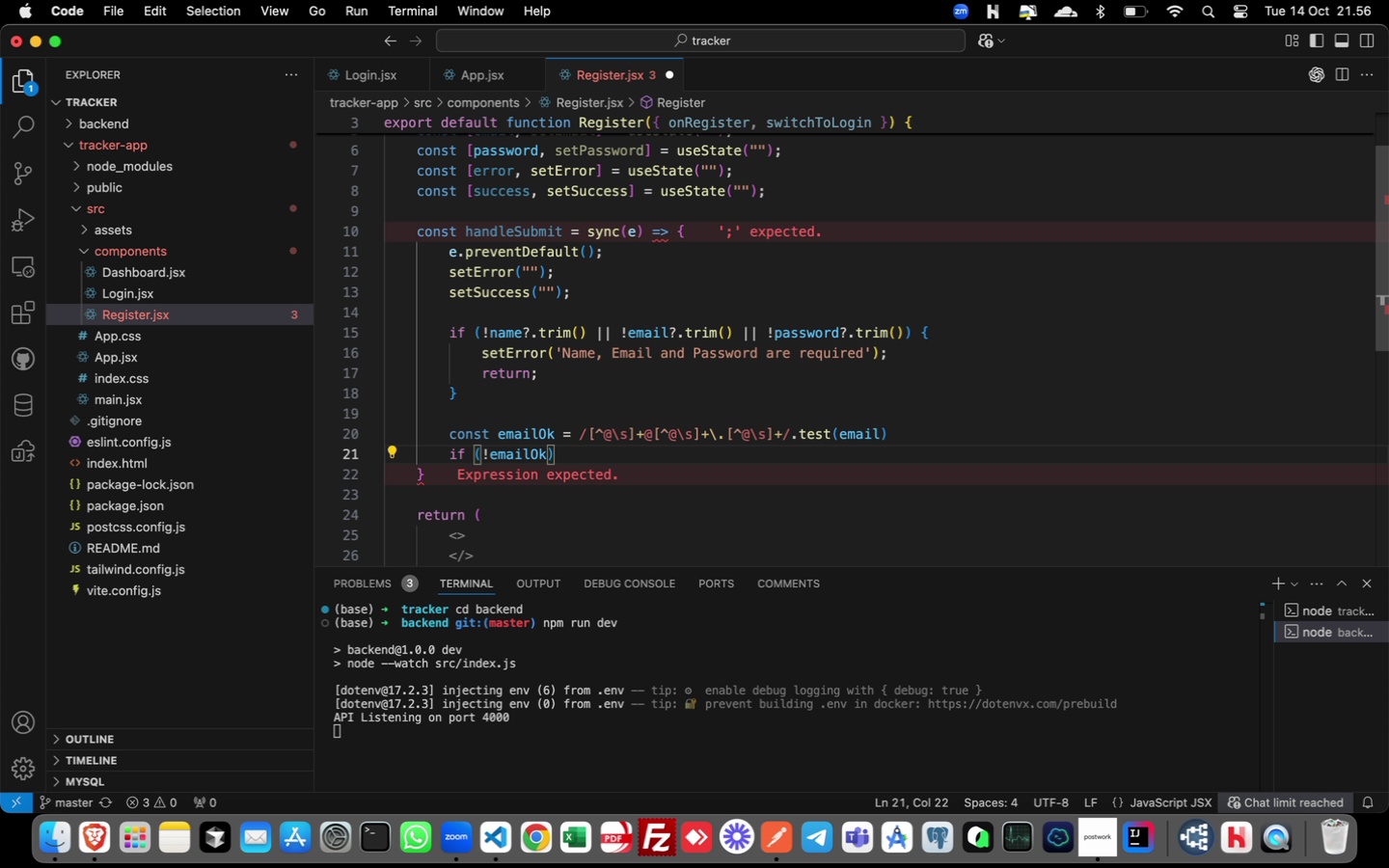 
key(Shift+BracketLeft)
 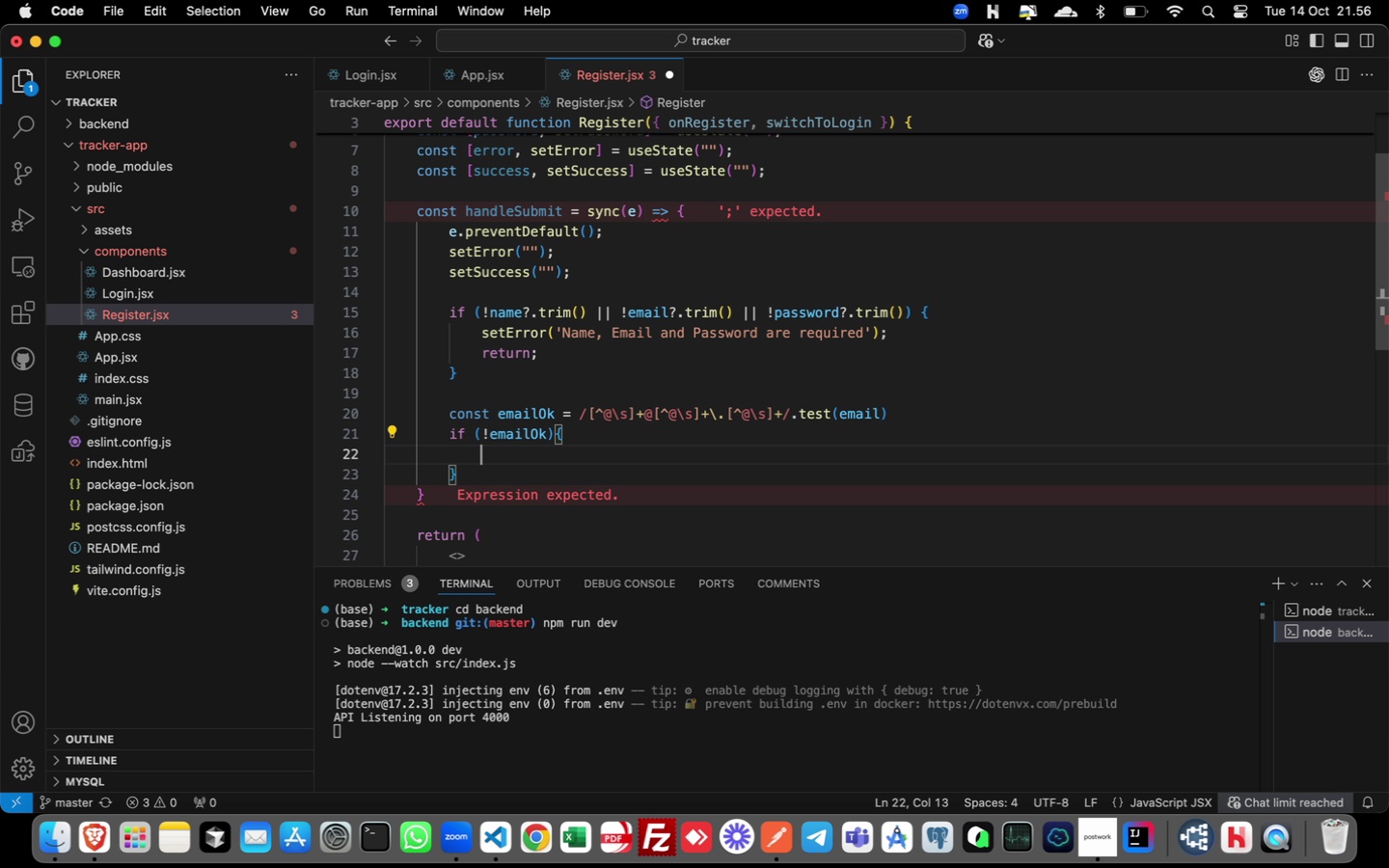 
key(Enter)
 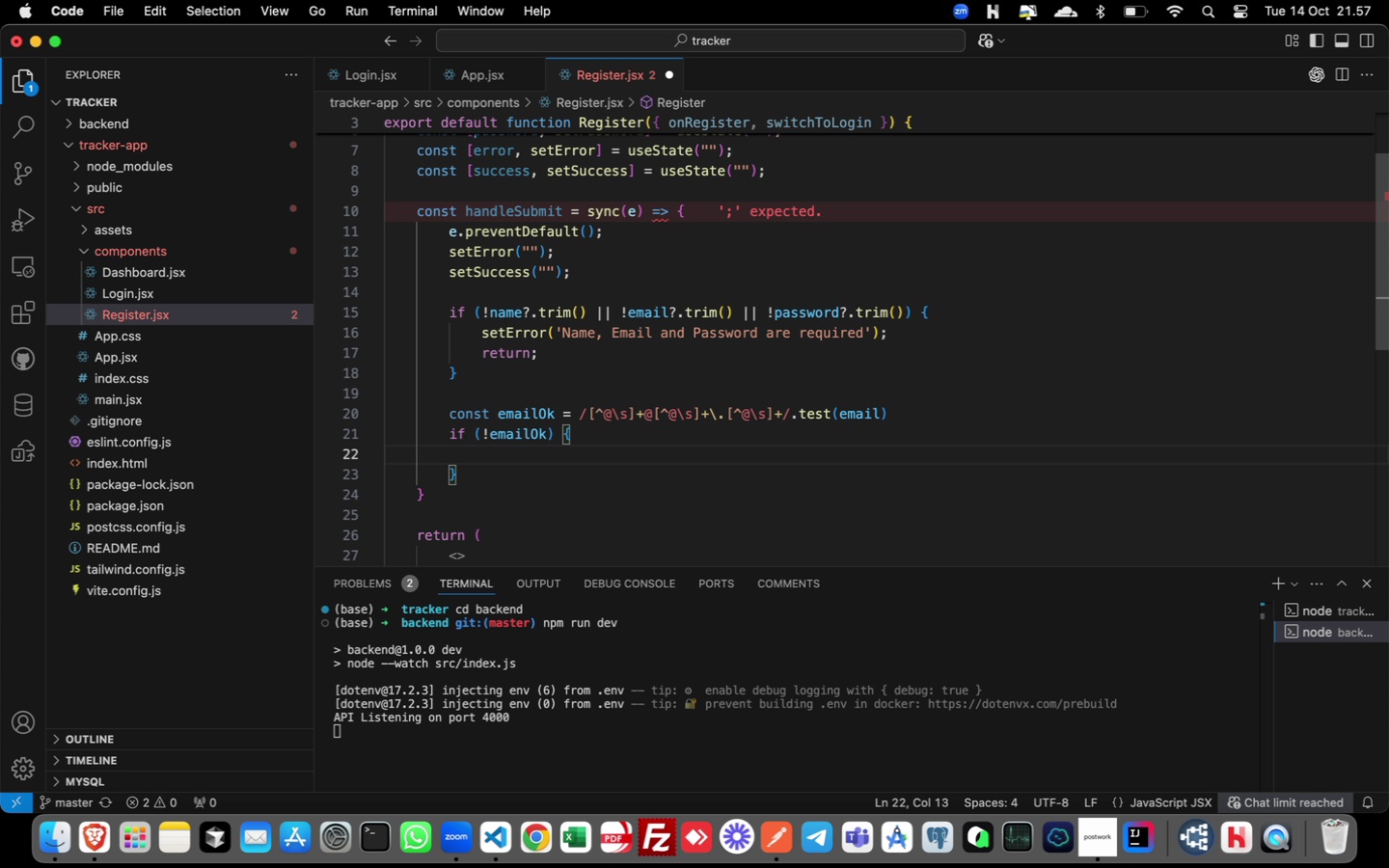 
type(setErro)
 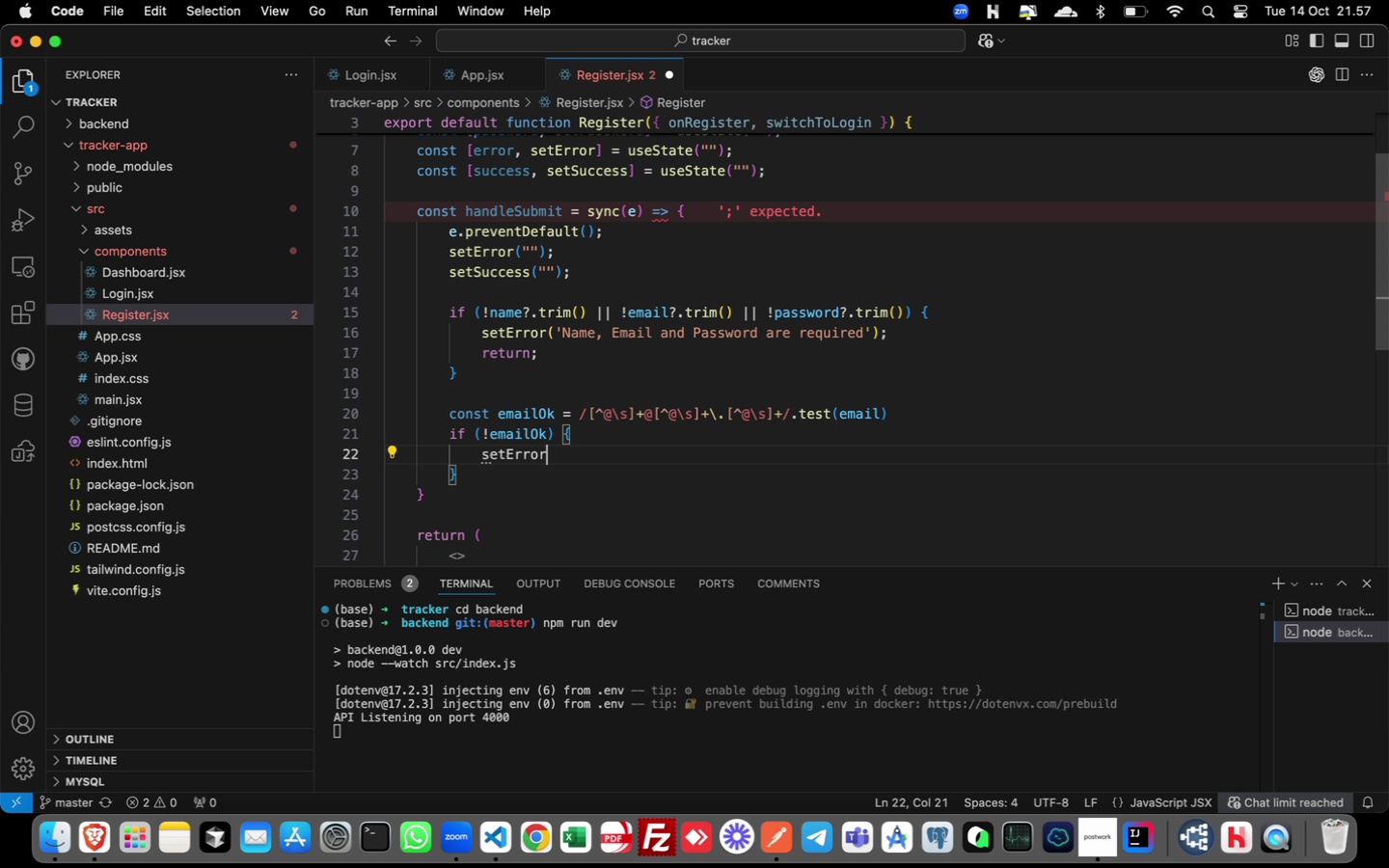 
 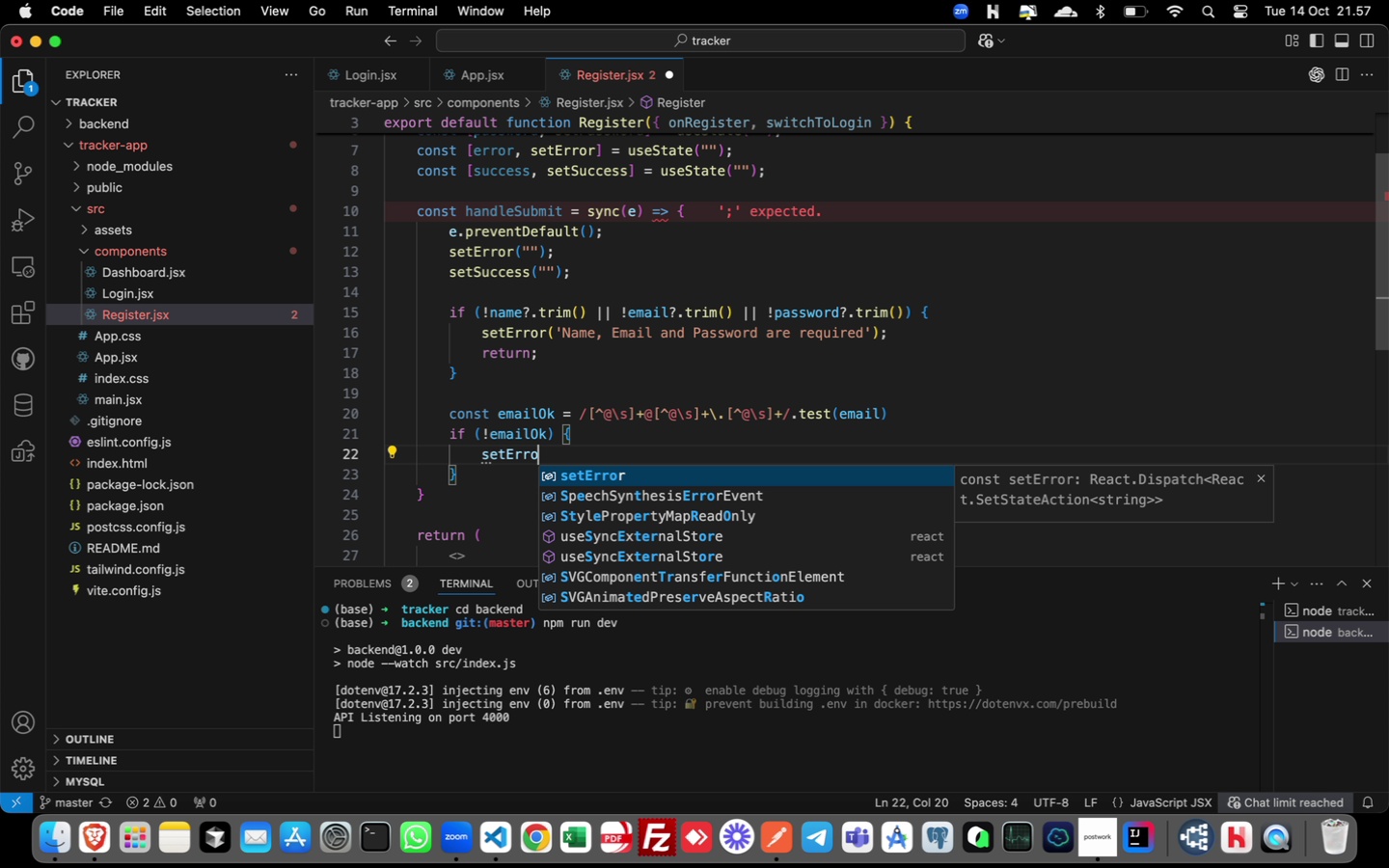 
key(Enter)
 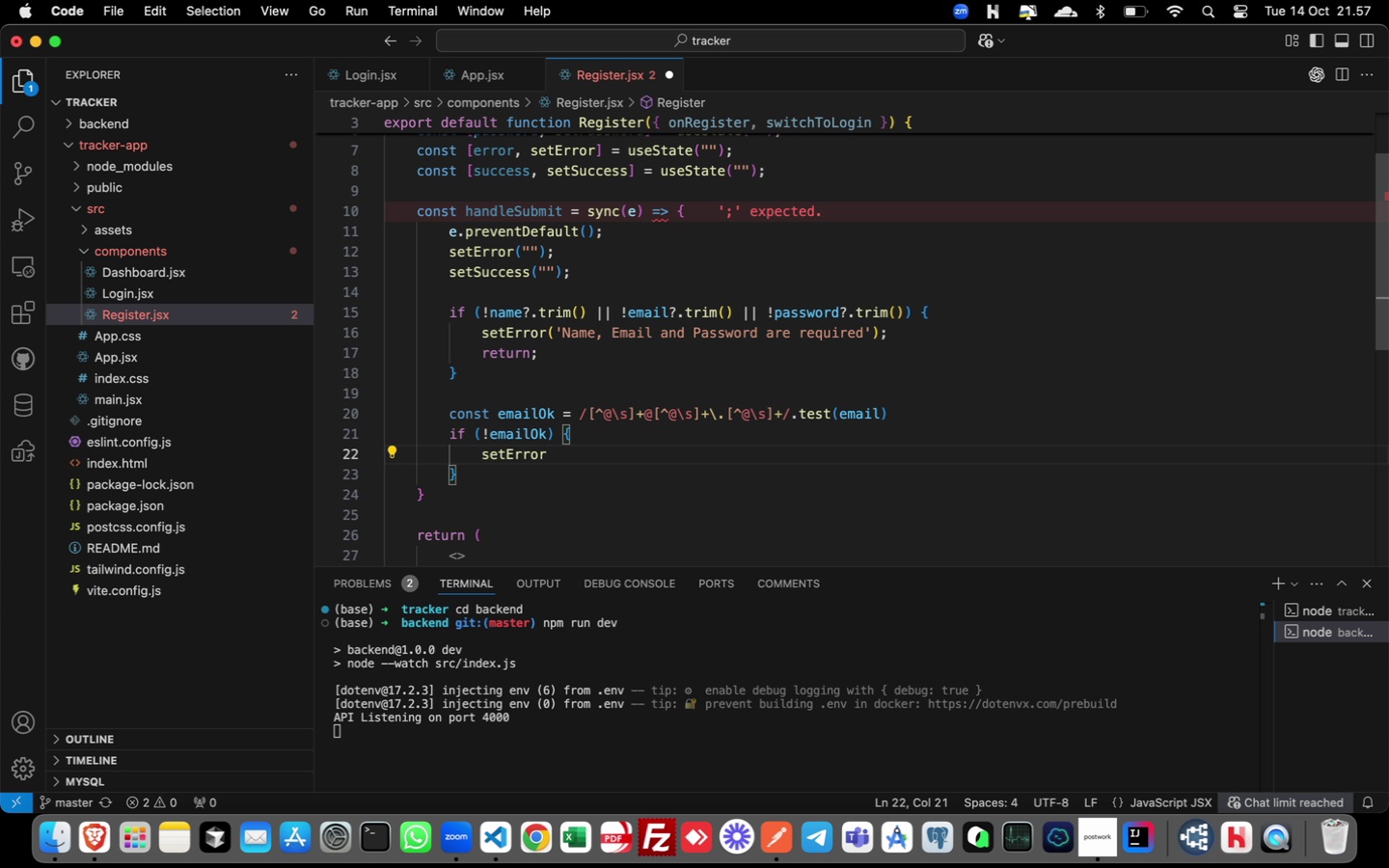 
type(('Invalid email format')
 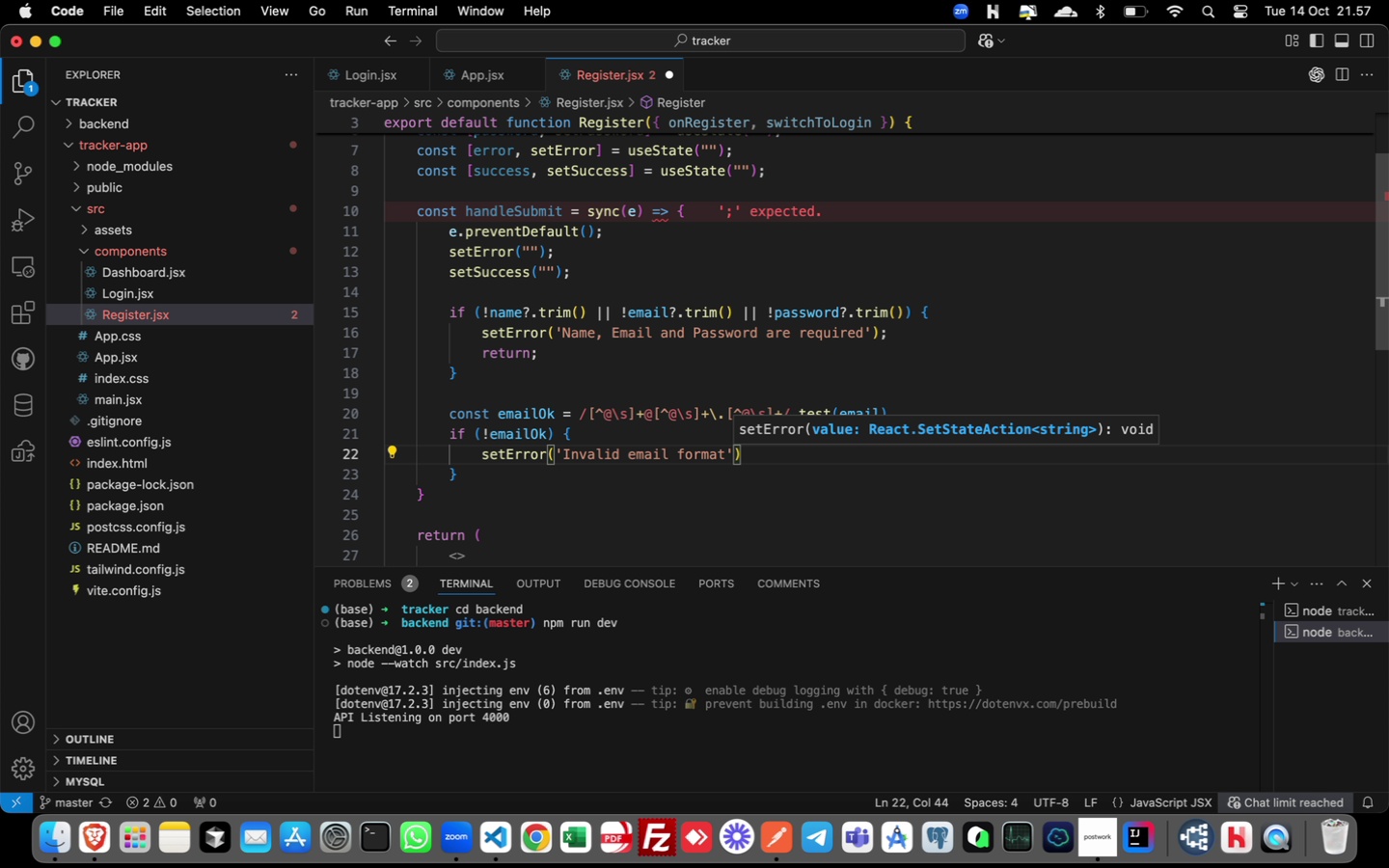 
key(ArrowRight)
 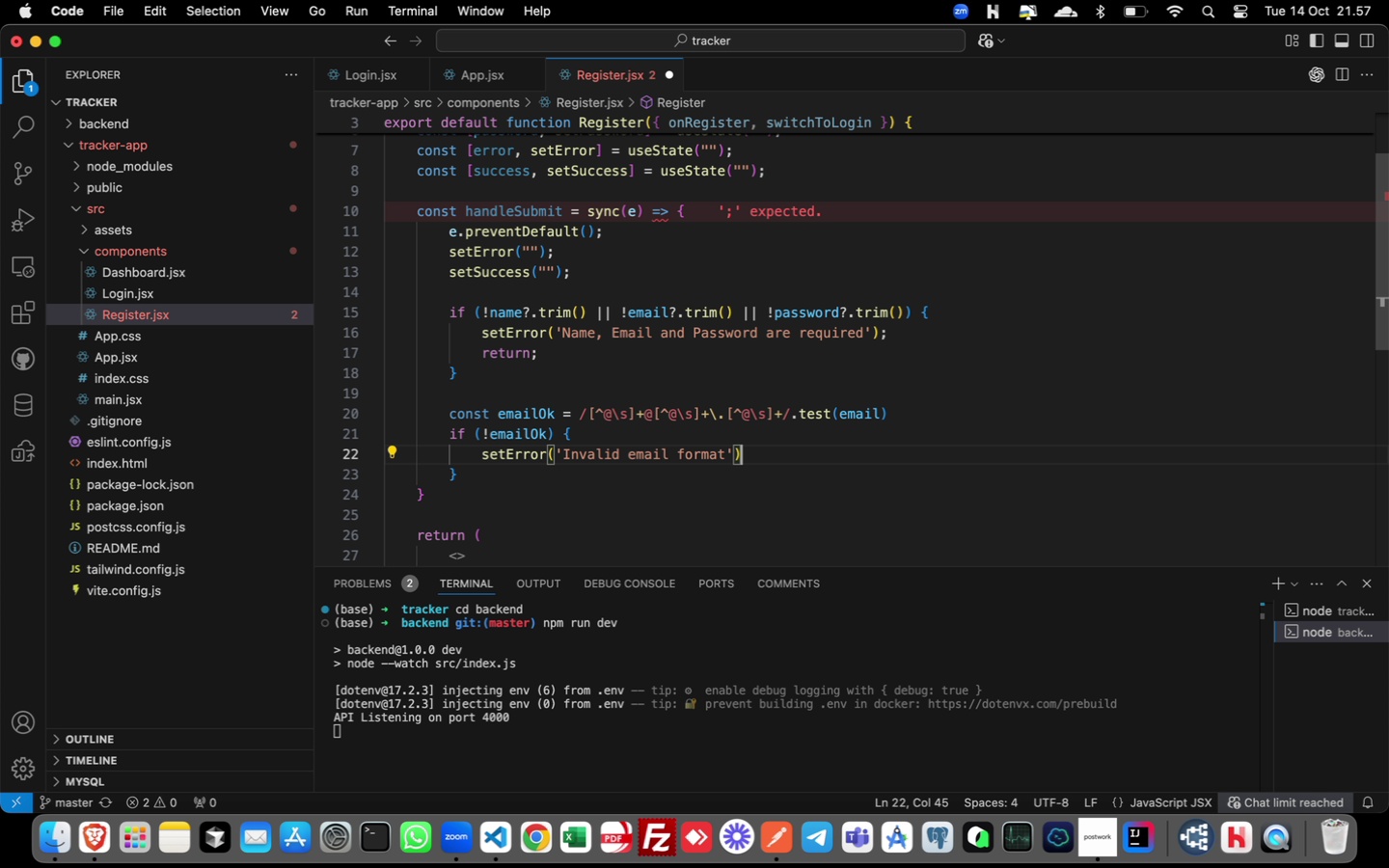 
wait(10.27)
 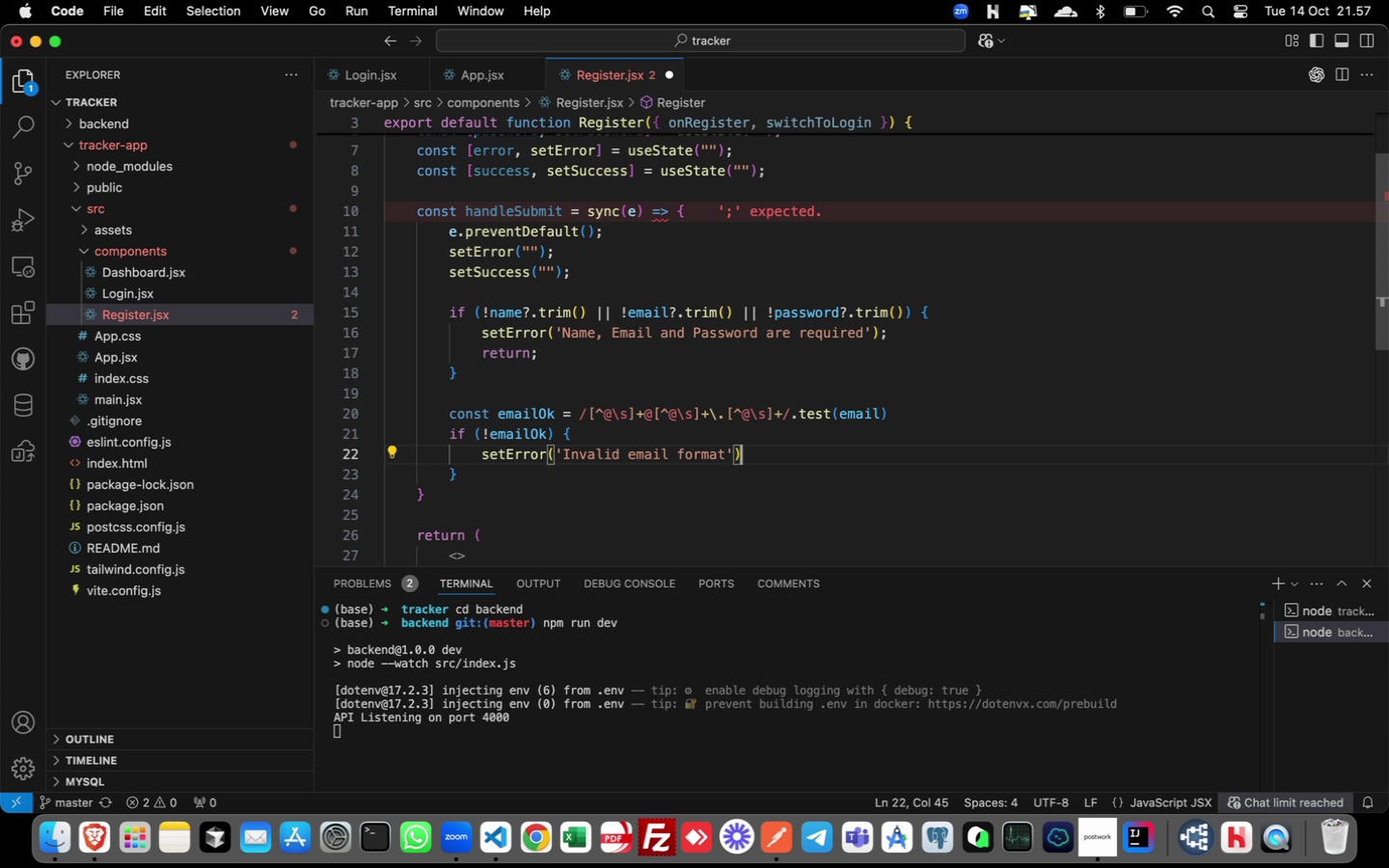 
key(Semicolon)
 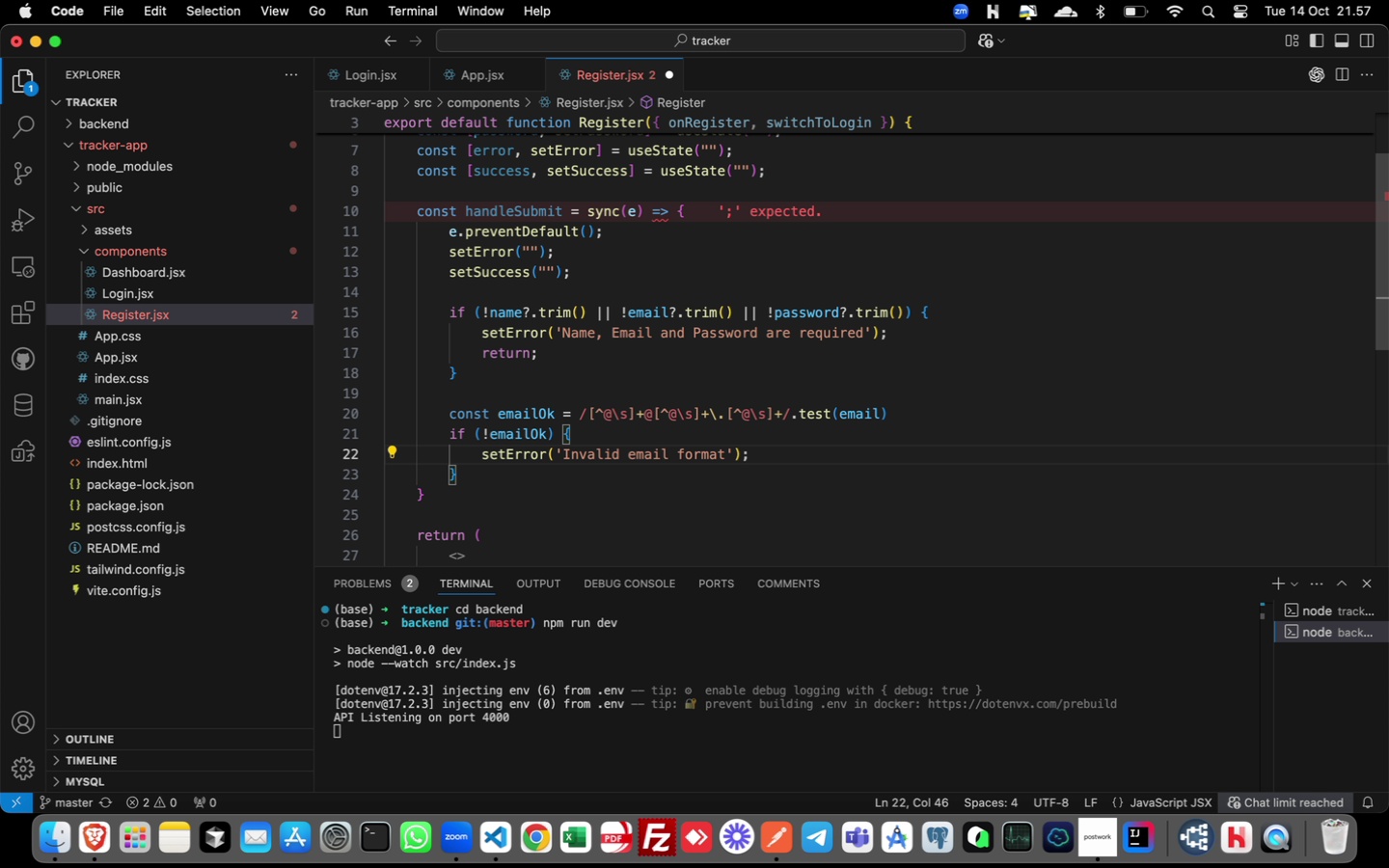 
key(ArrowUp)
 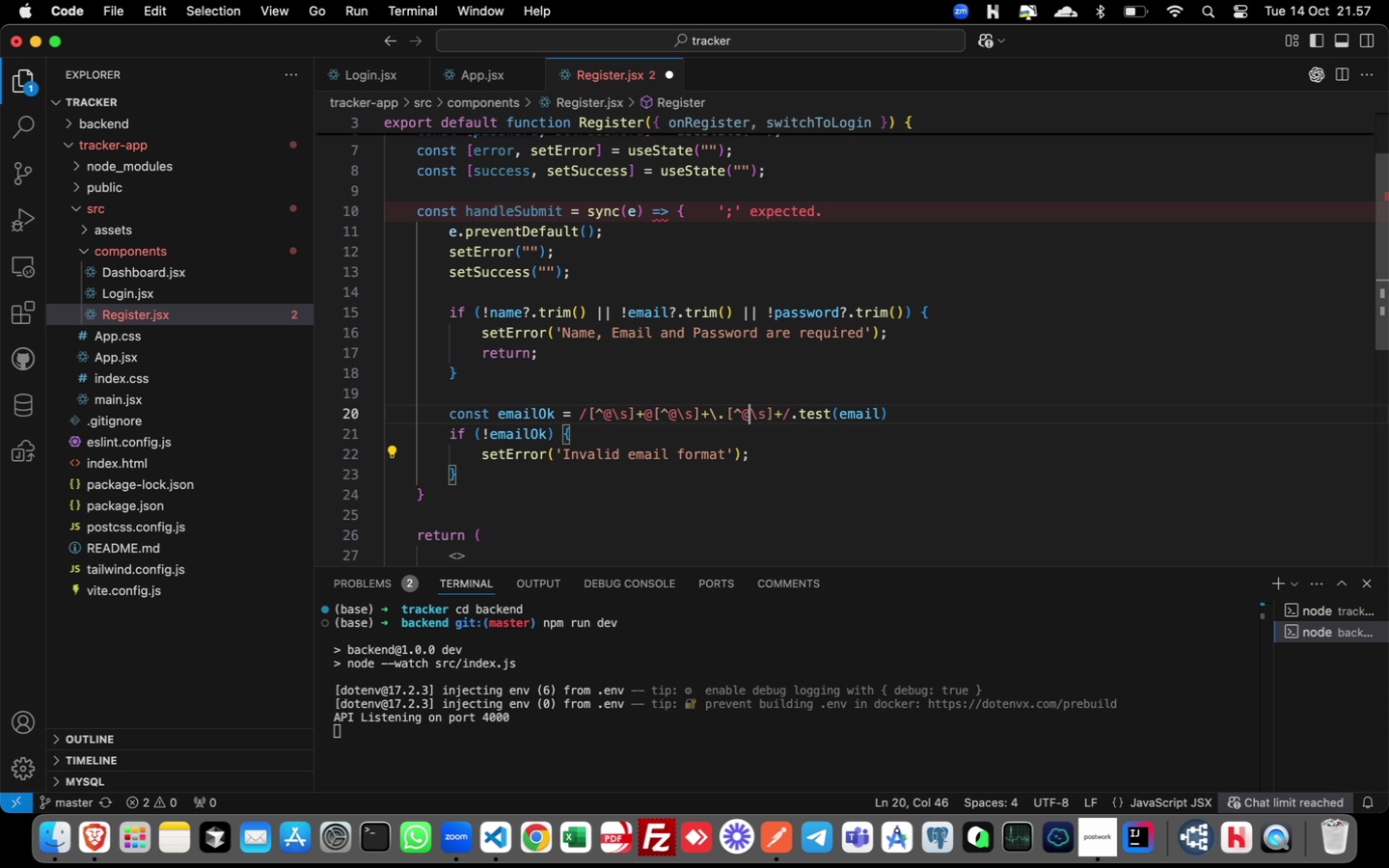 
key(ArrowUp)
 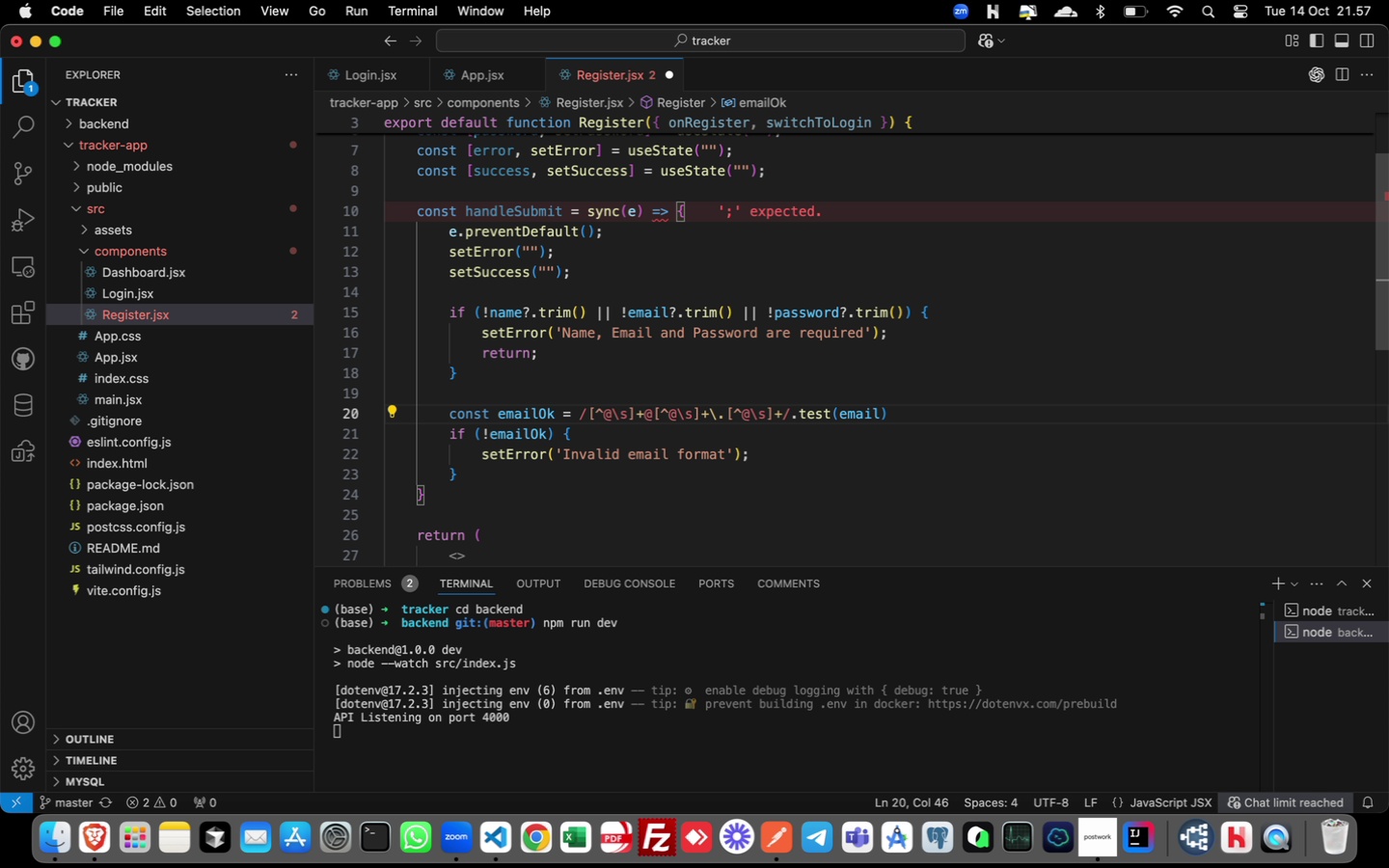 
key(Meta+ArrowRight)
 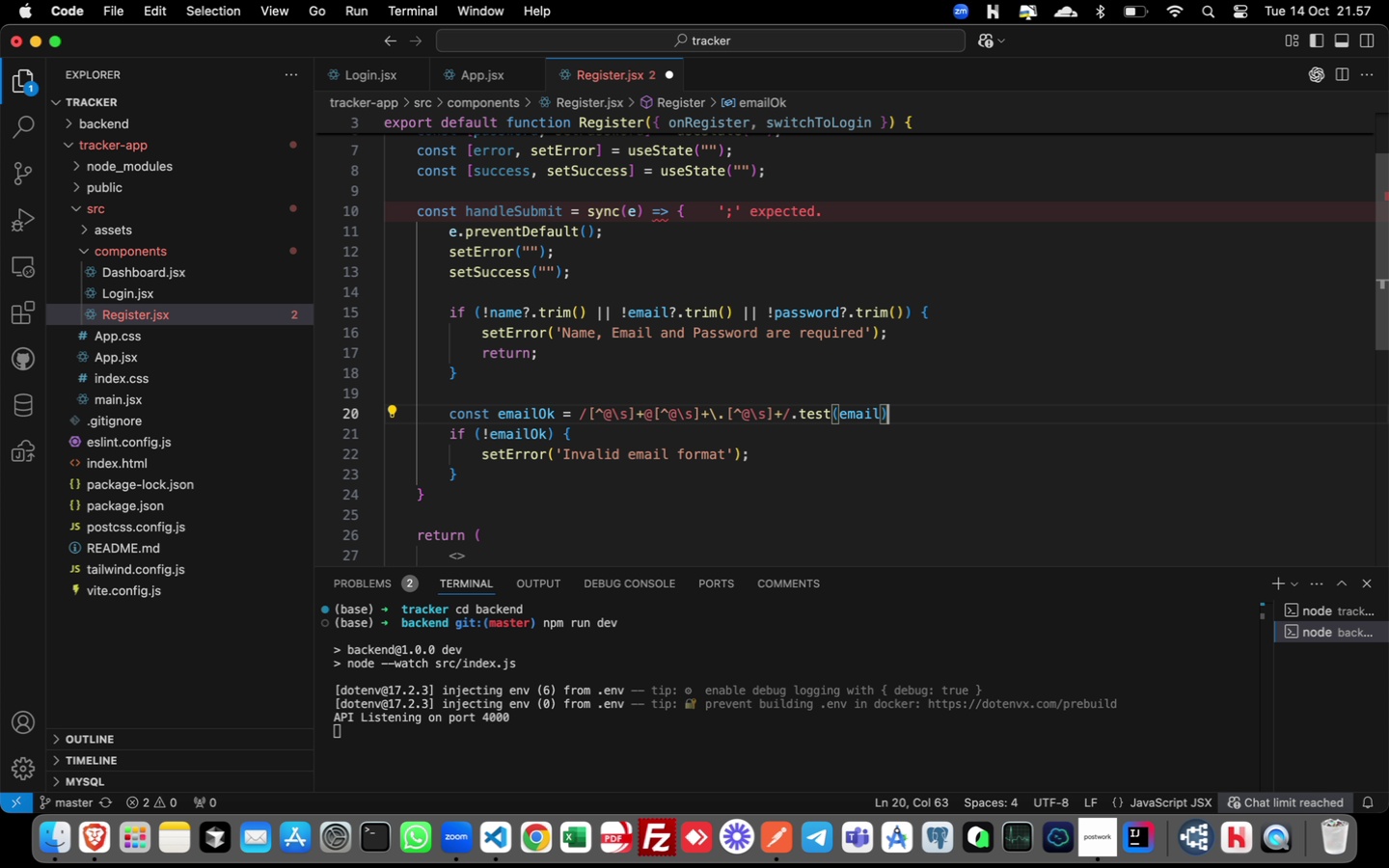 
key(Semicolon)
 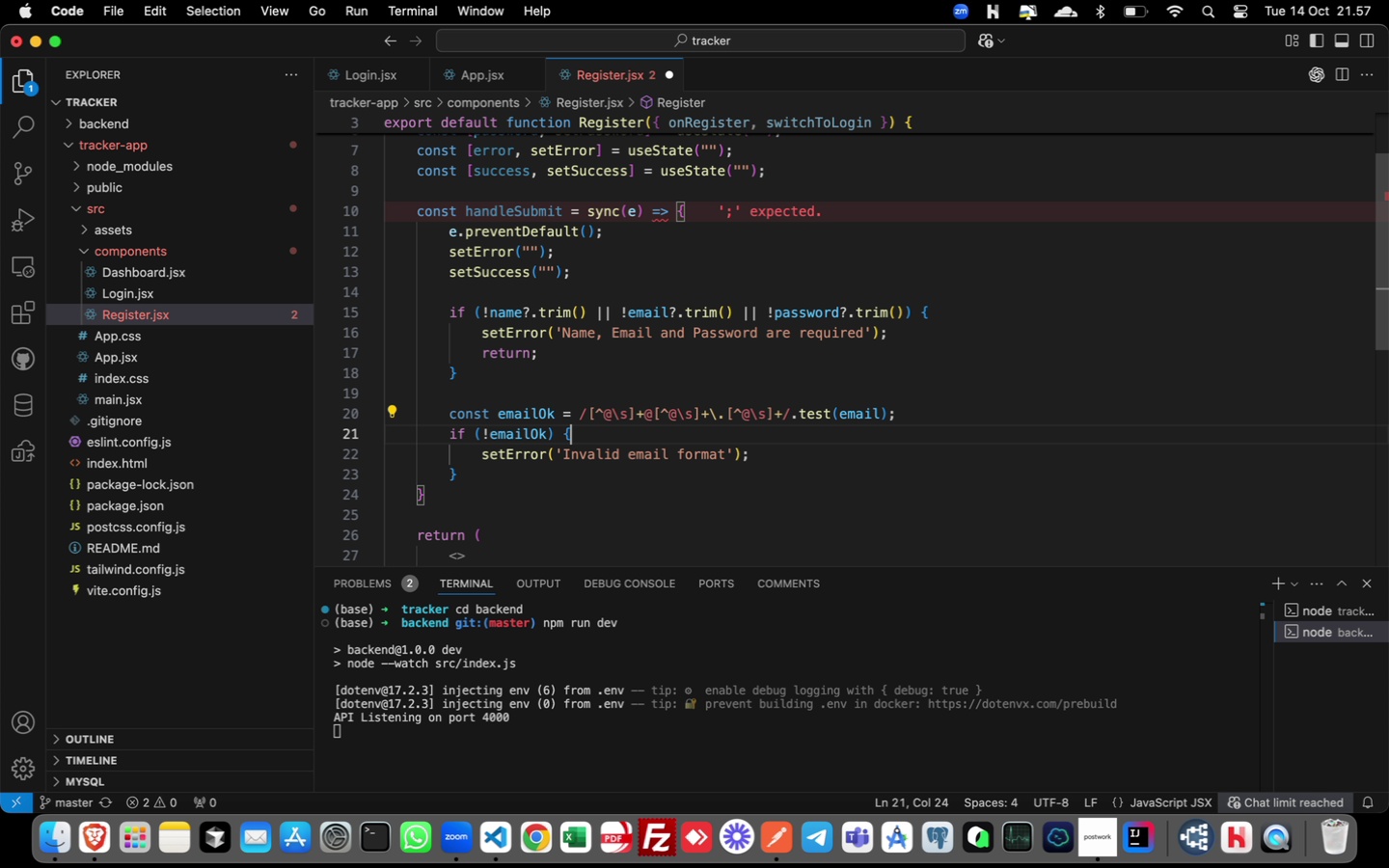 
key(ArrowDown)
 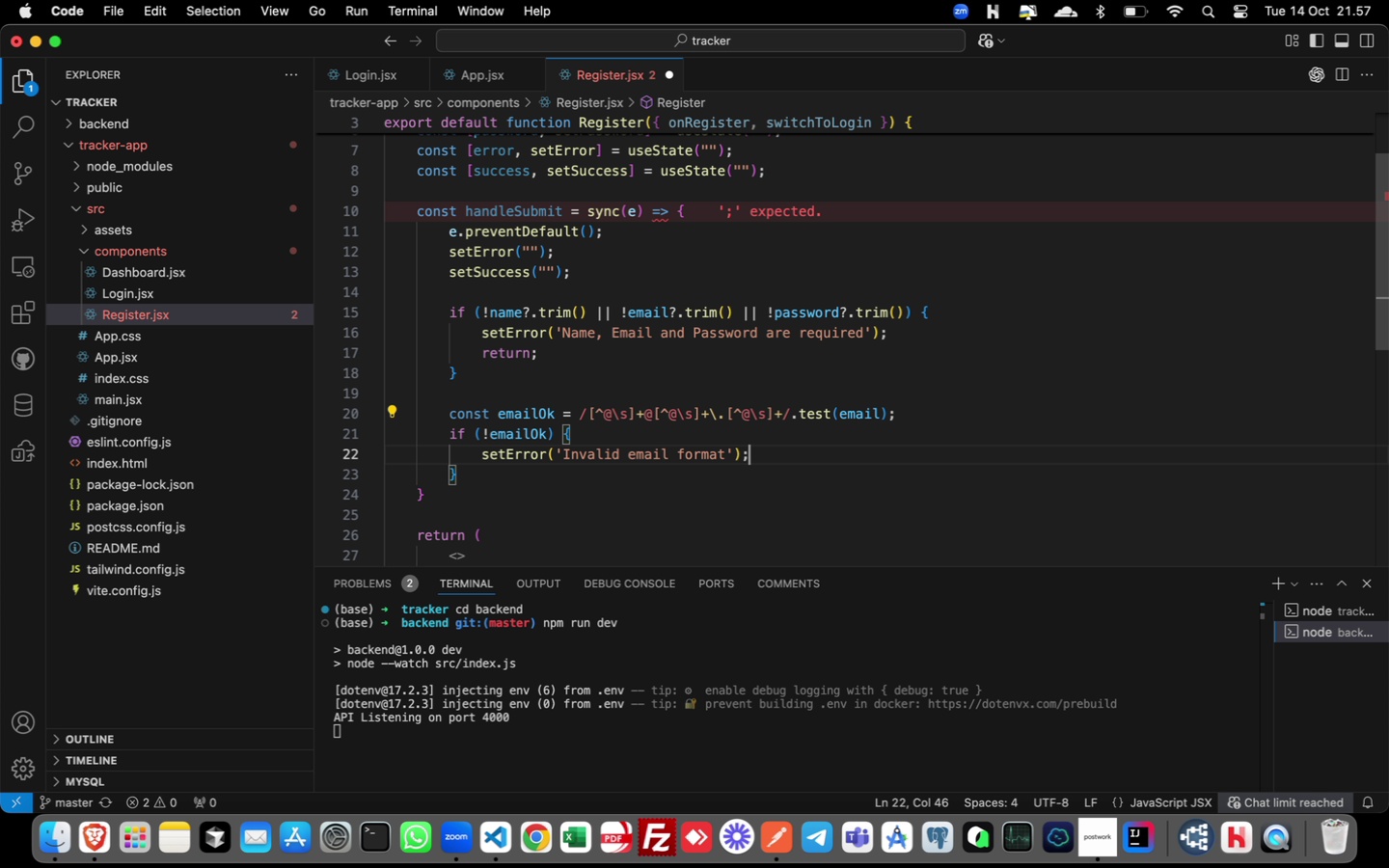 
key(ArrowDown)
 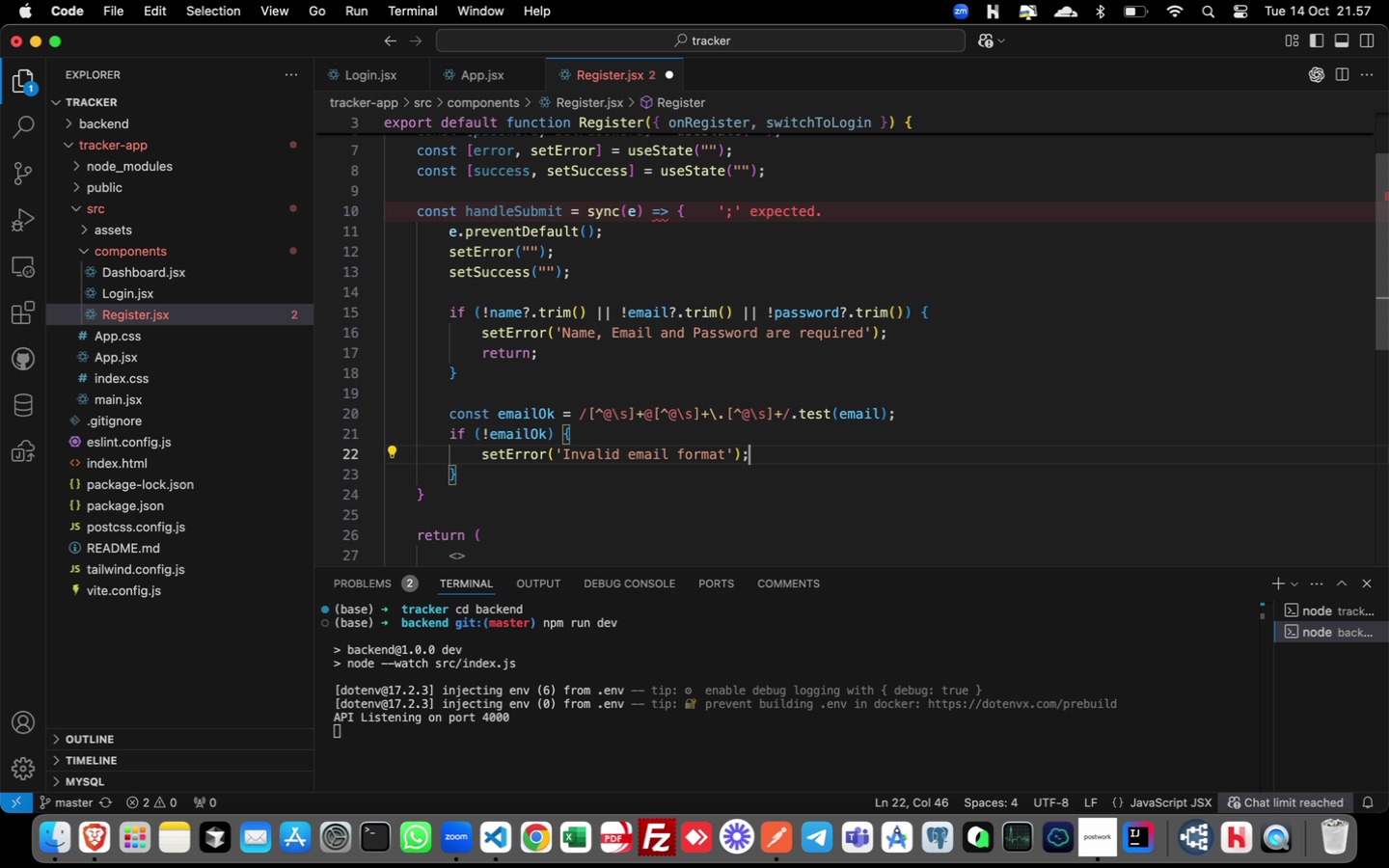 
key(ArrowDown)
 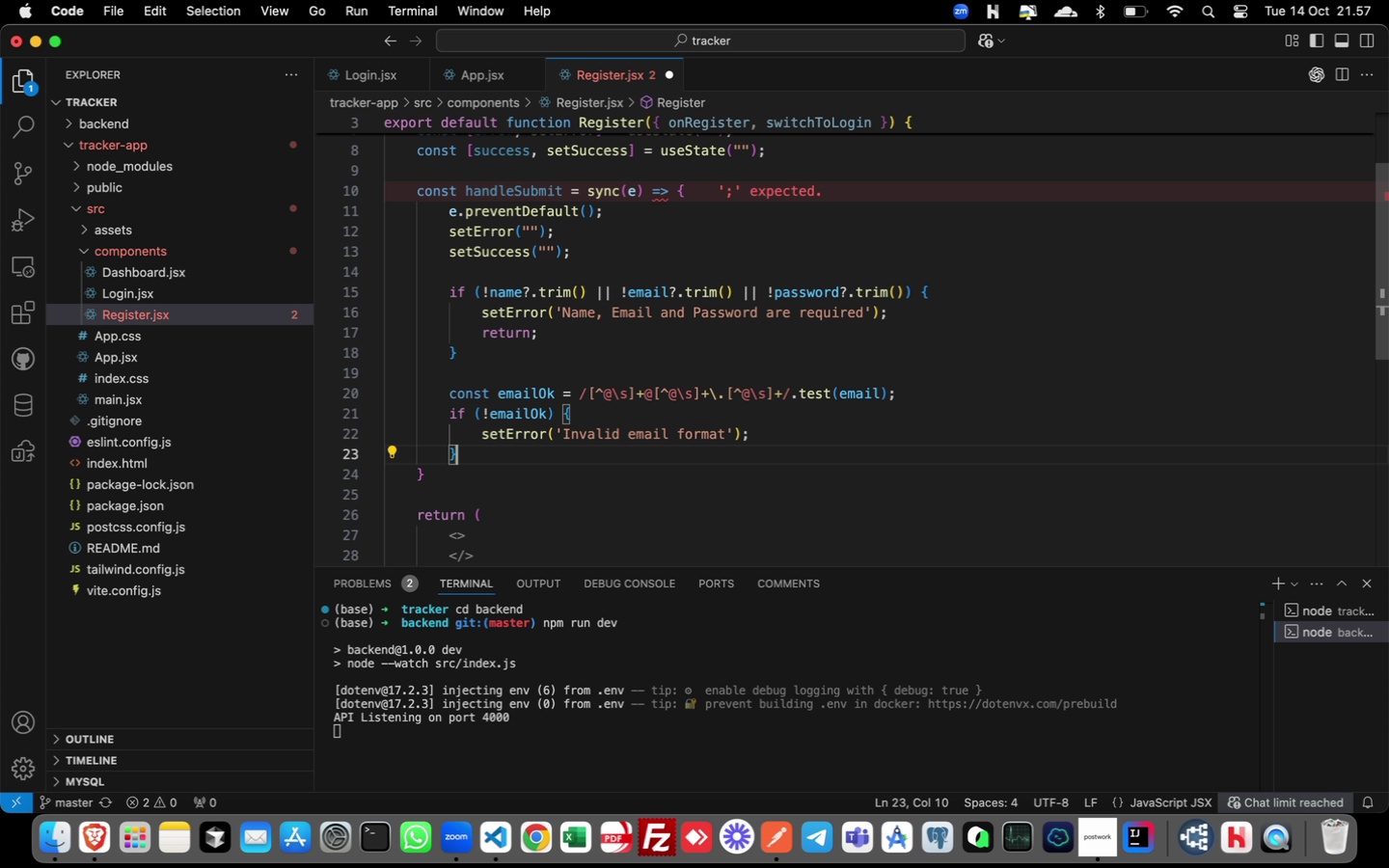 
key(Meta+ArrowLeft)
 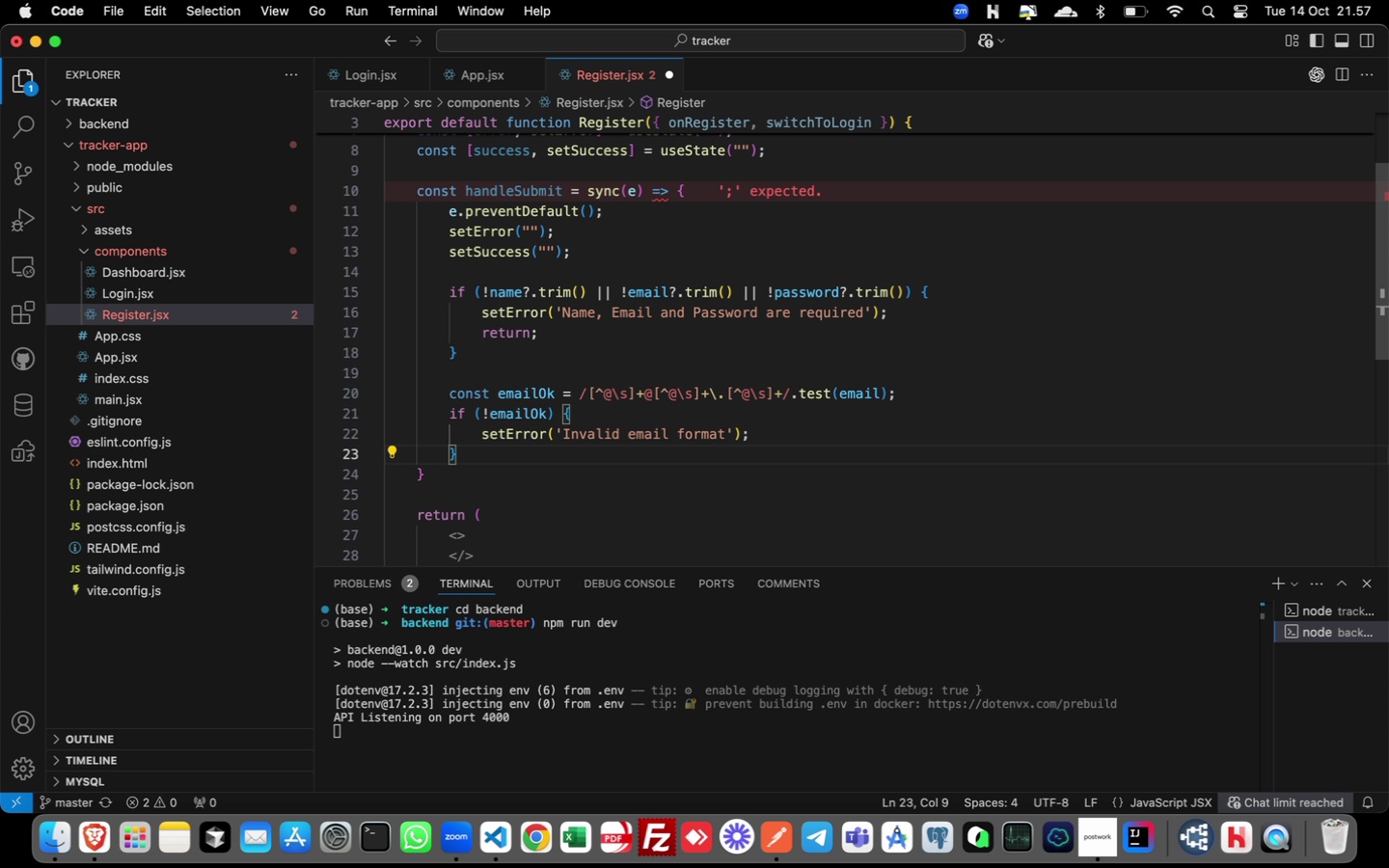 
key(Meta+ArrowLeft)
 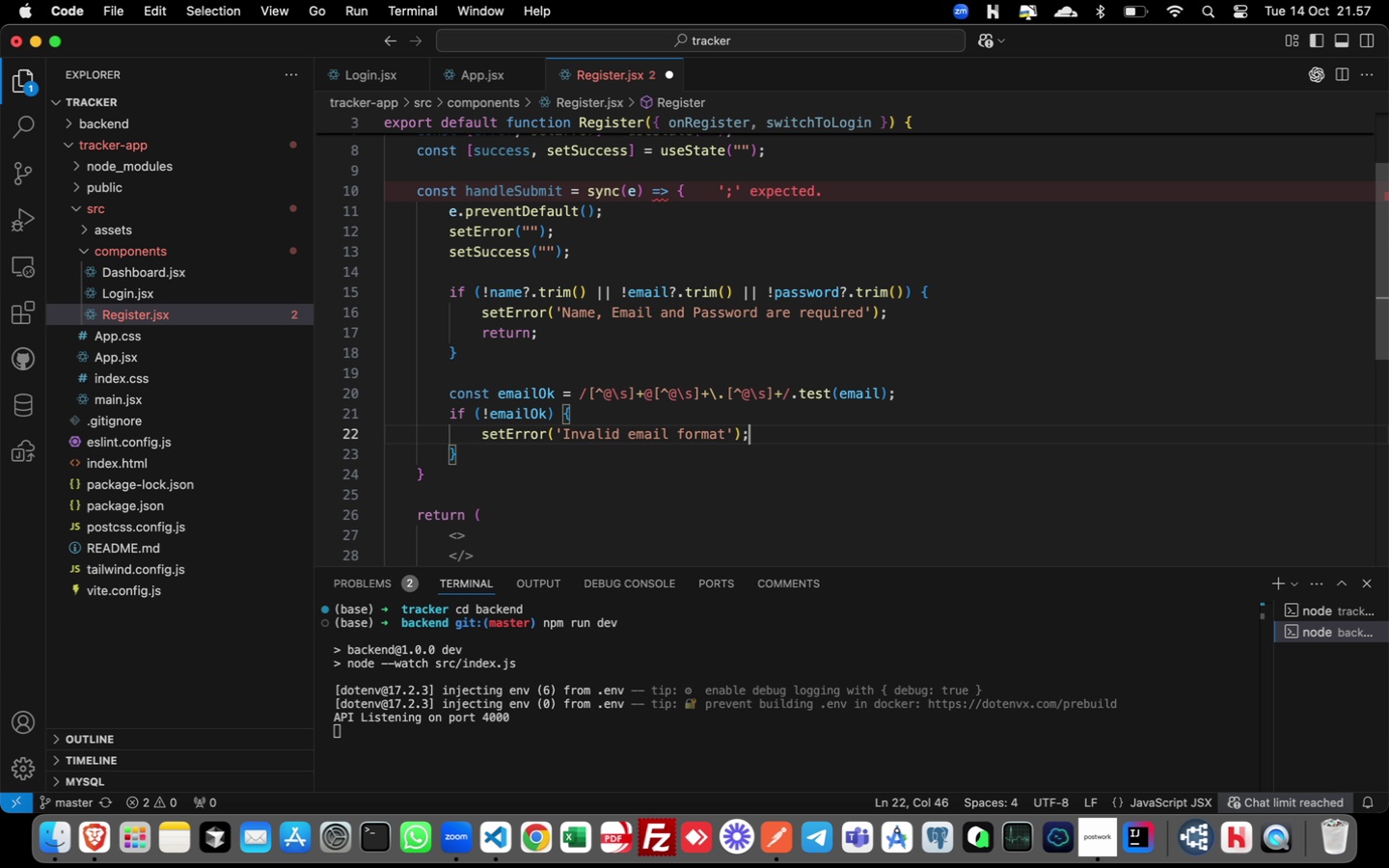 
key(ArrowLeft)
 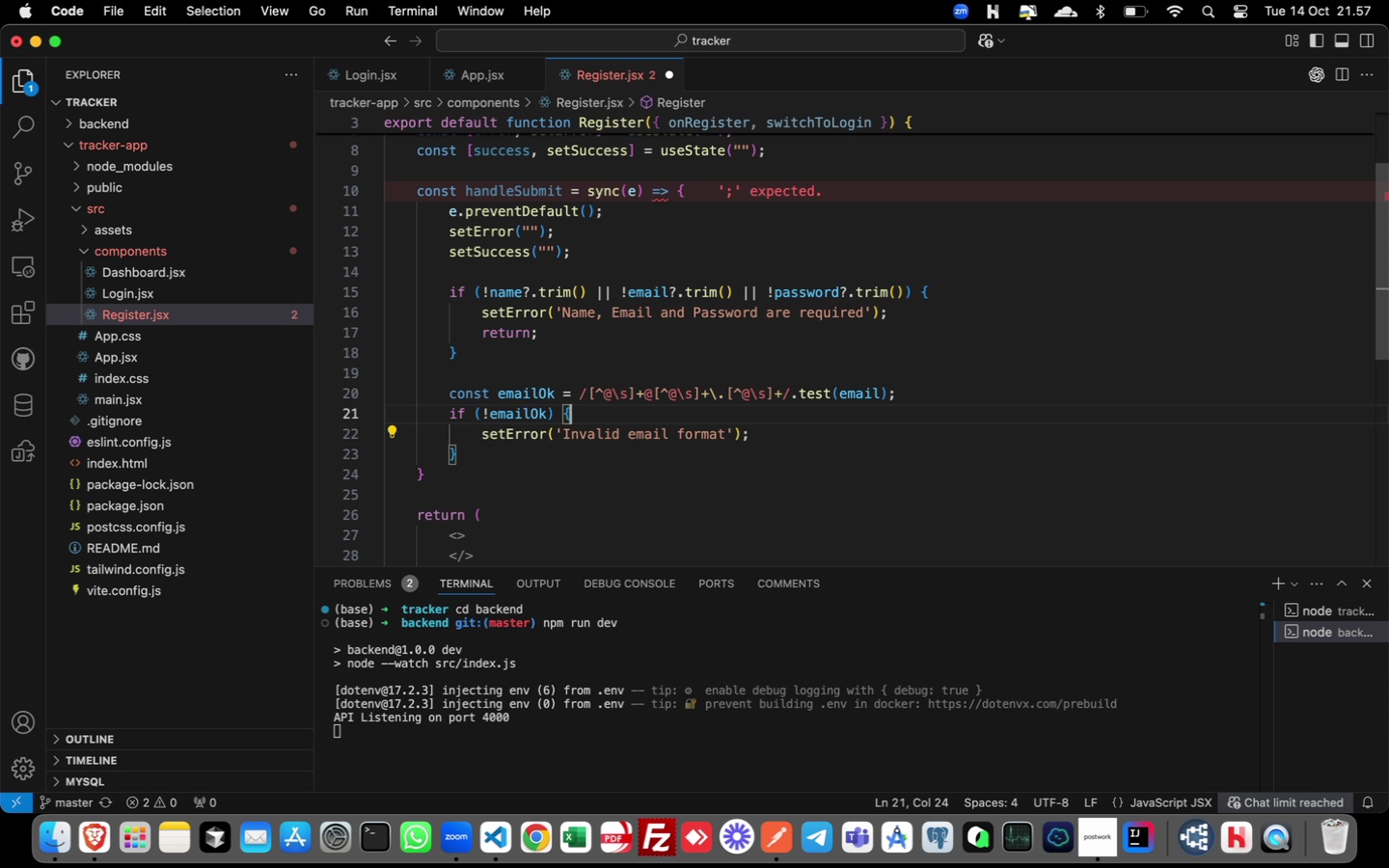 
key(ArrowUp)
 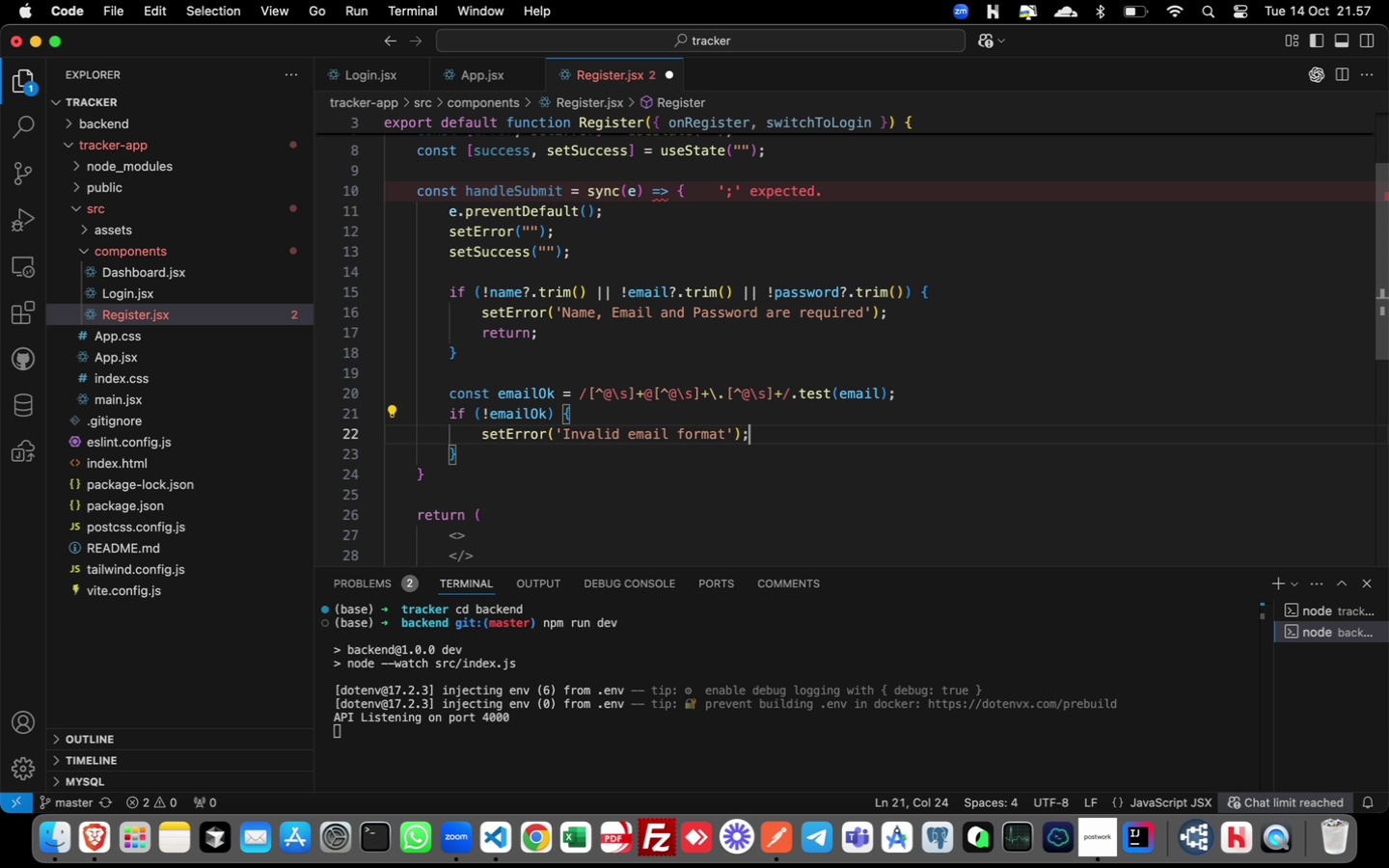 
key(ArrowDown)
 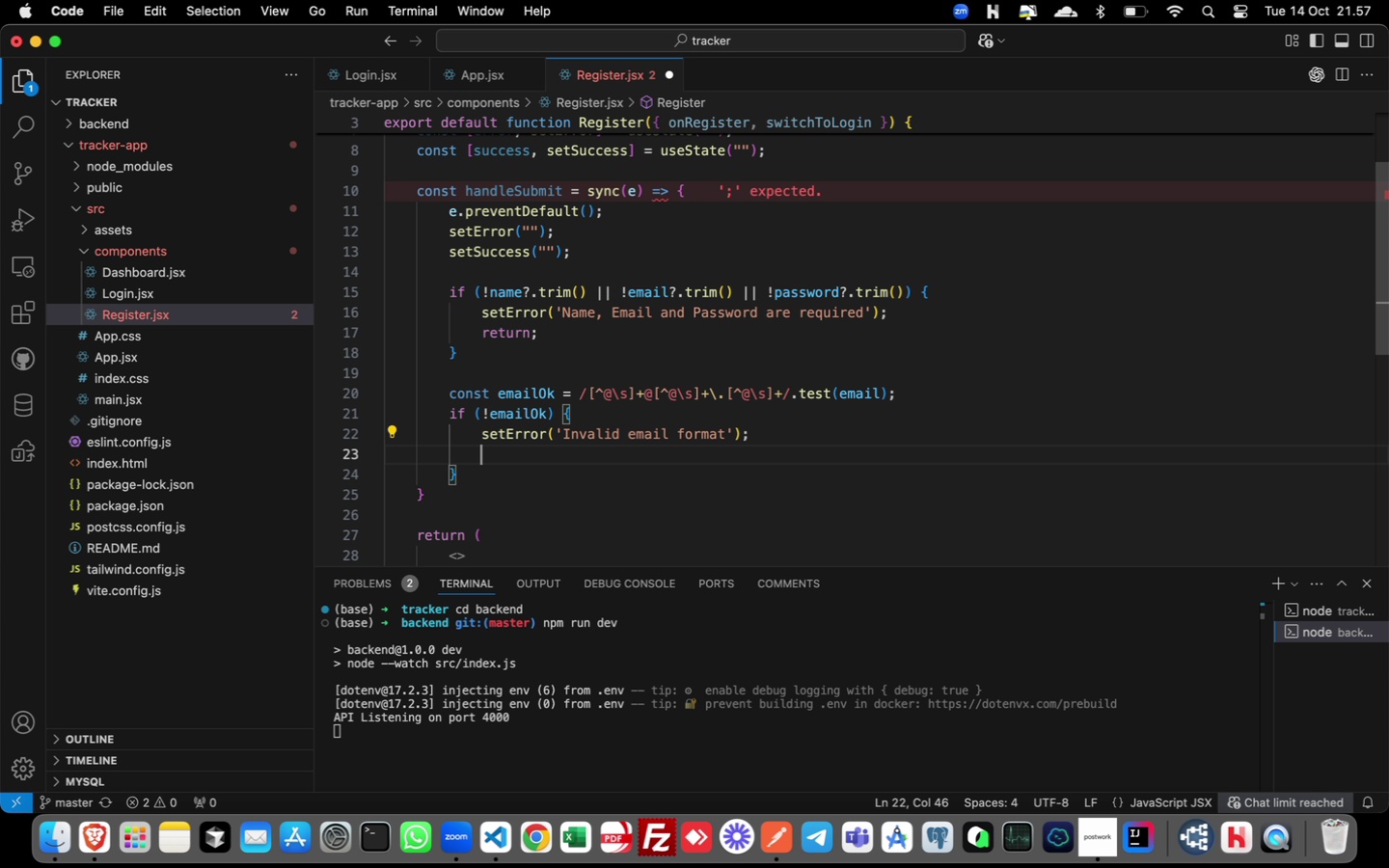 
key(Enter)
 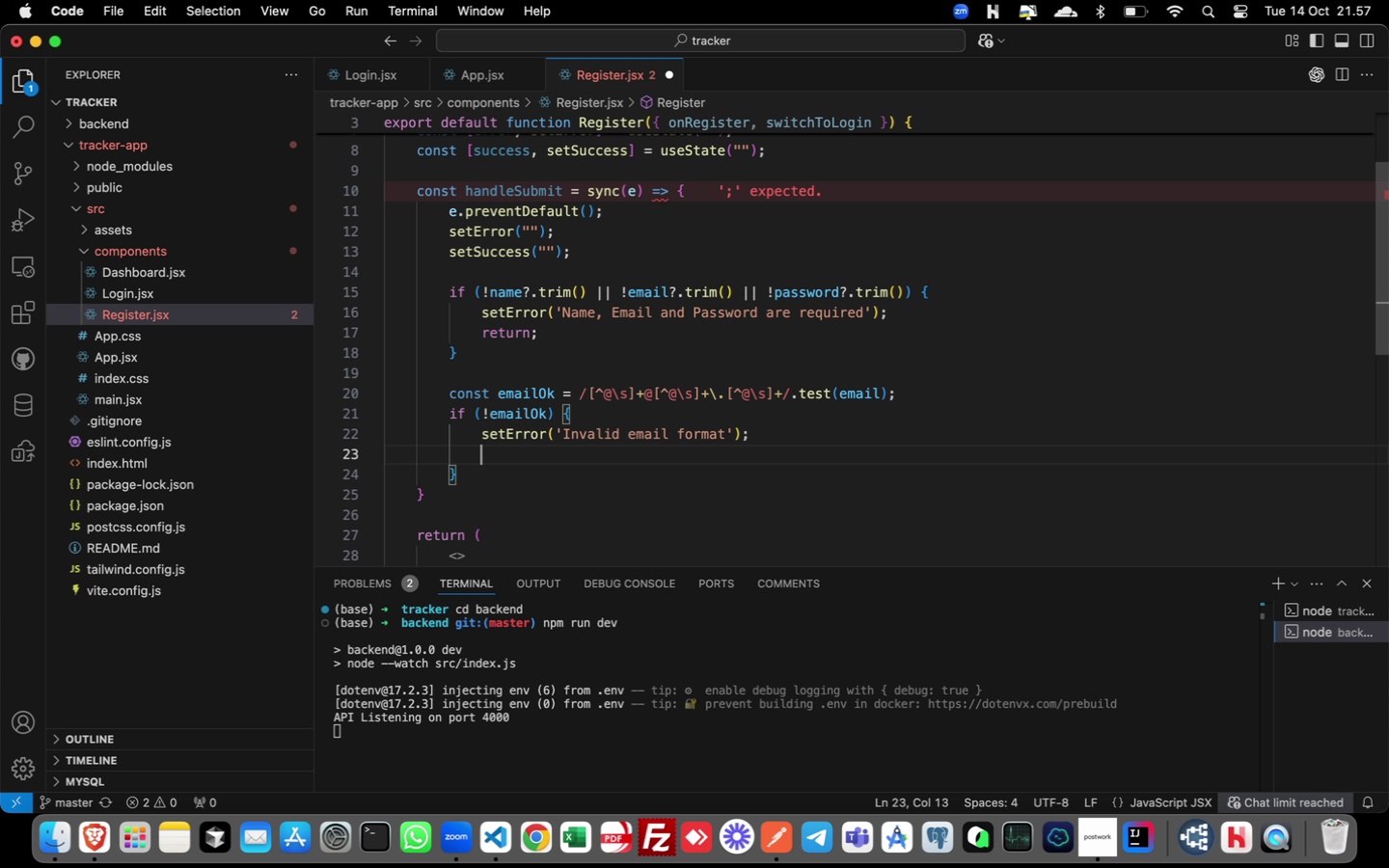 
hold_key(key=R, duration=0.32)
 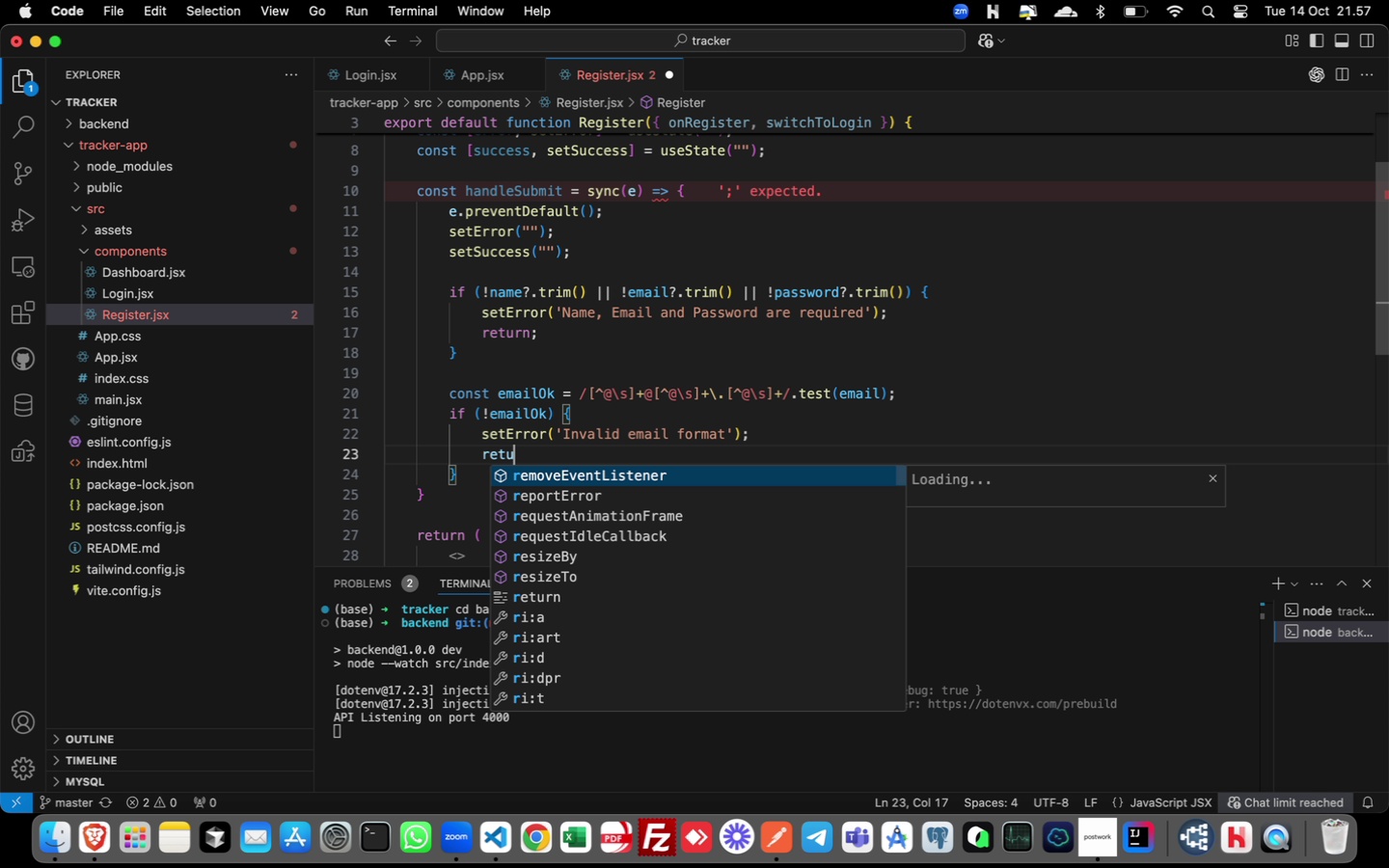 
type(eturn)
 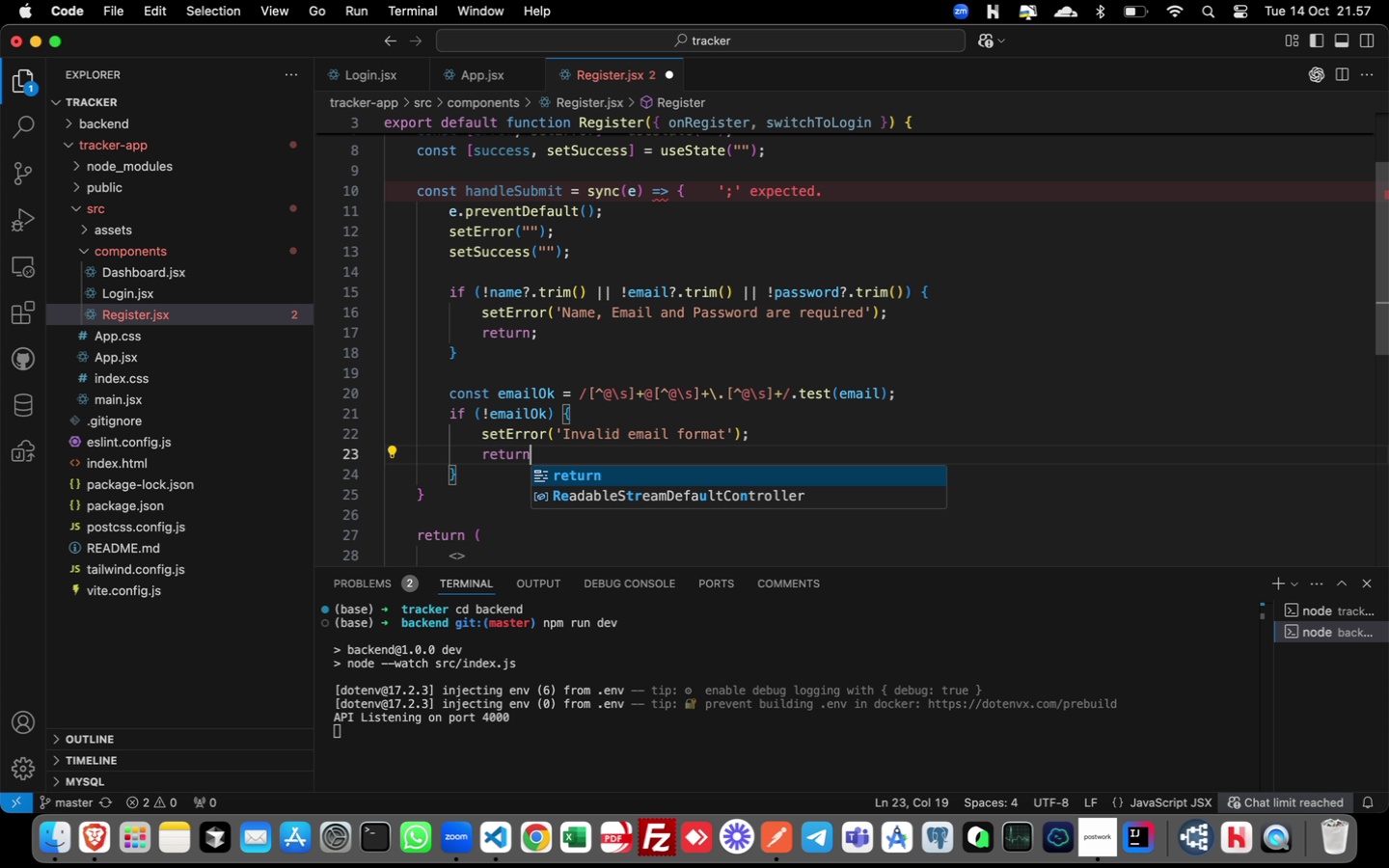 
wait(5.31)
 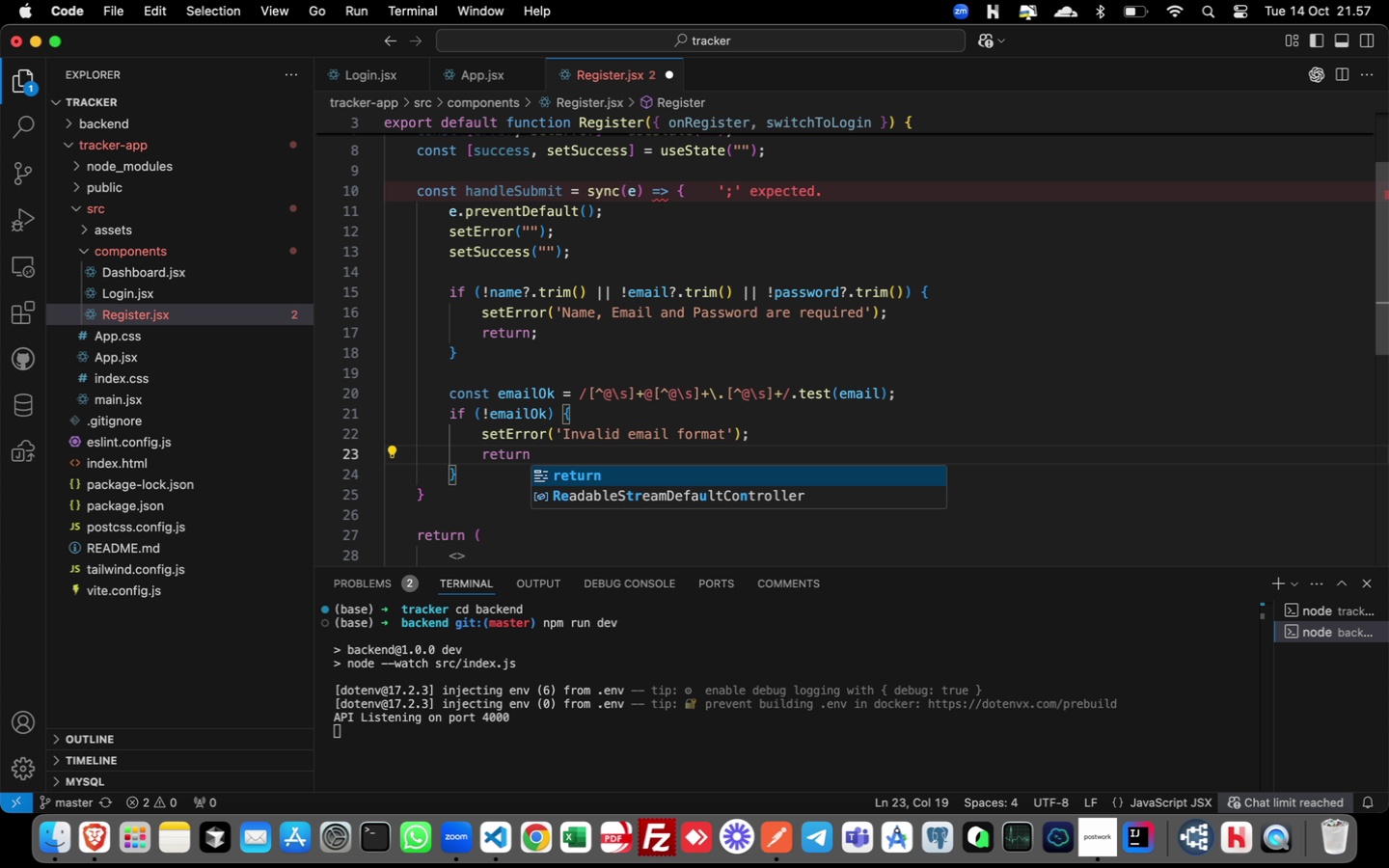 
hold_key(key=ArrowUp, duration=1.14)
 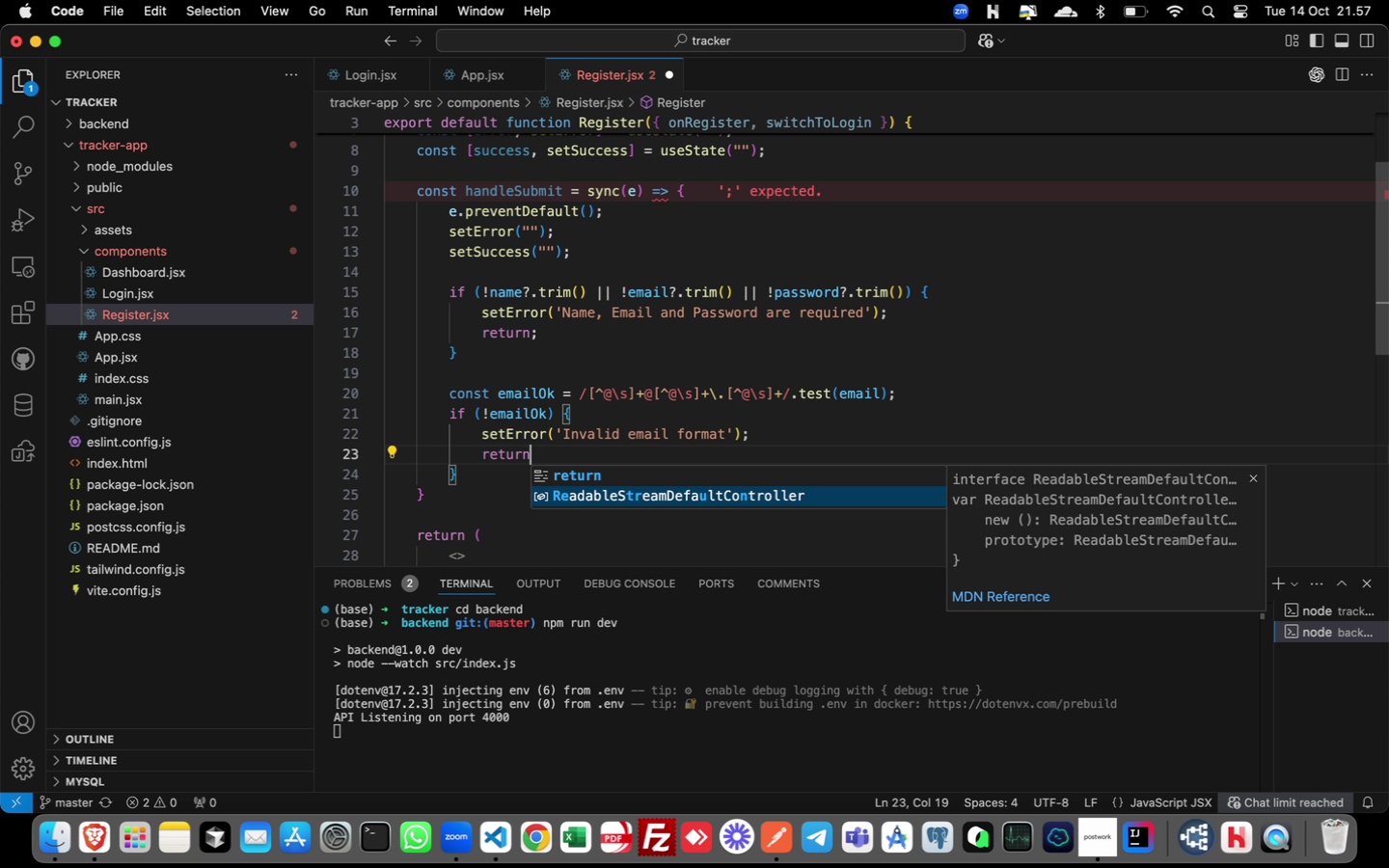 
key(Escape)
 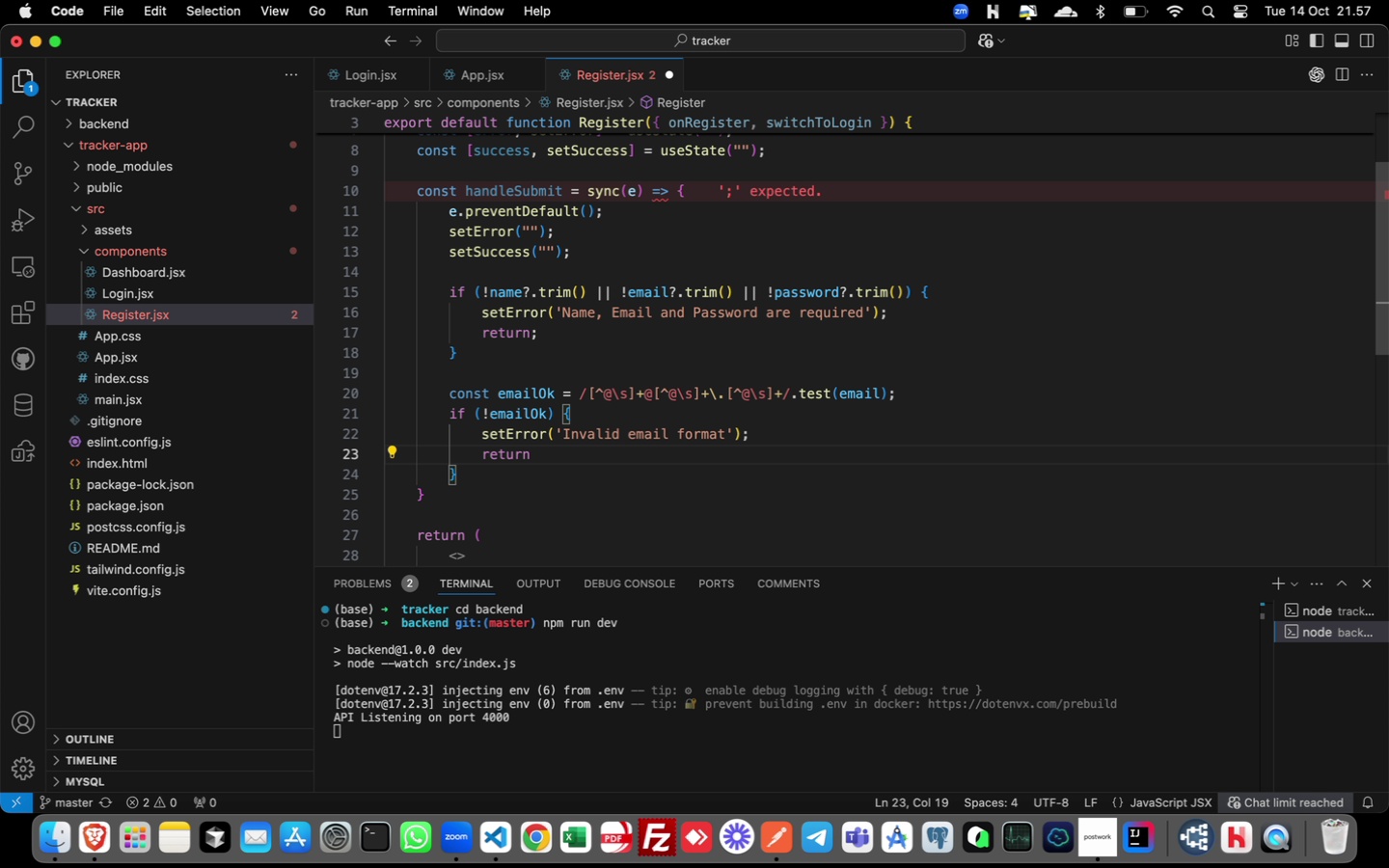 
key(Semicolon)
 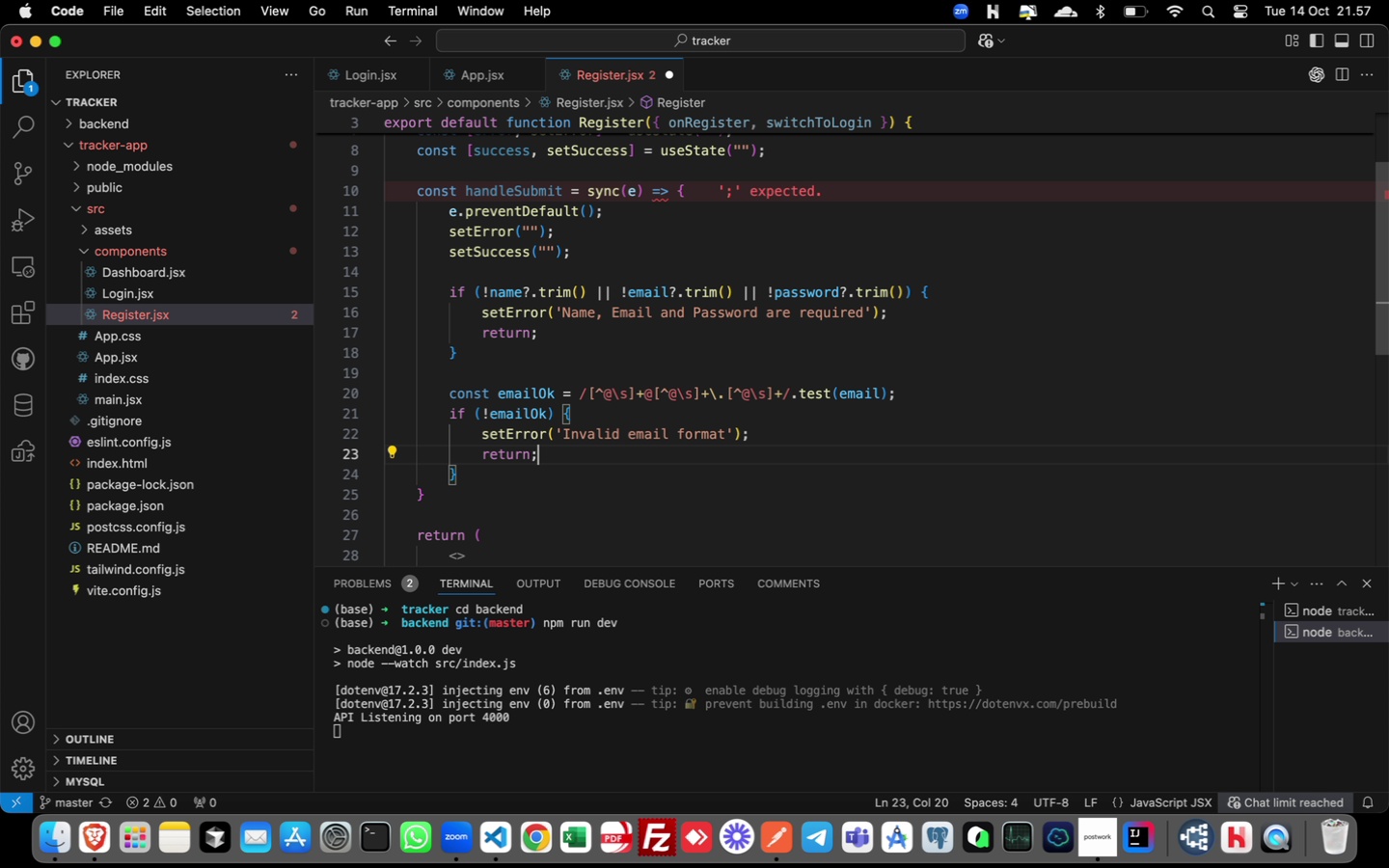 
hold_key(key=ArrowUp, duration=1.32)
 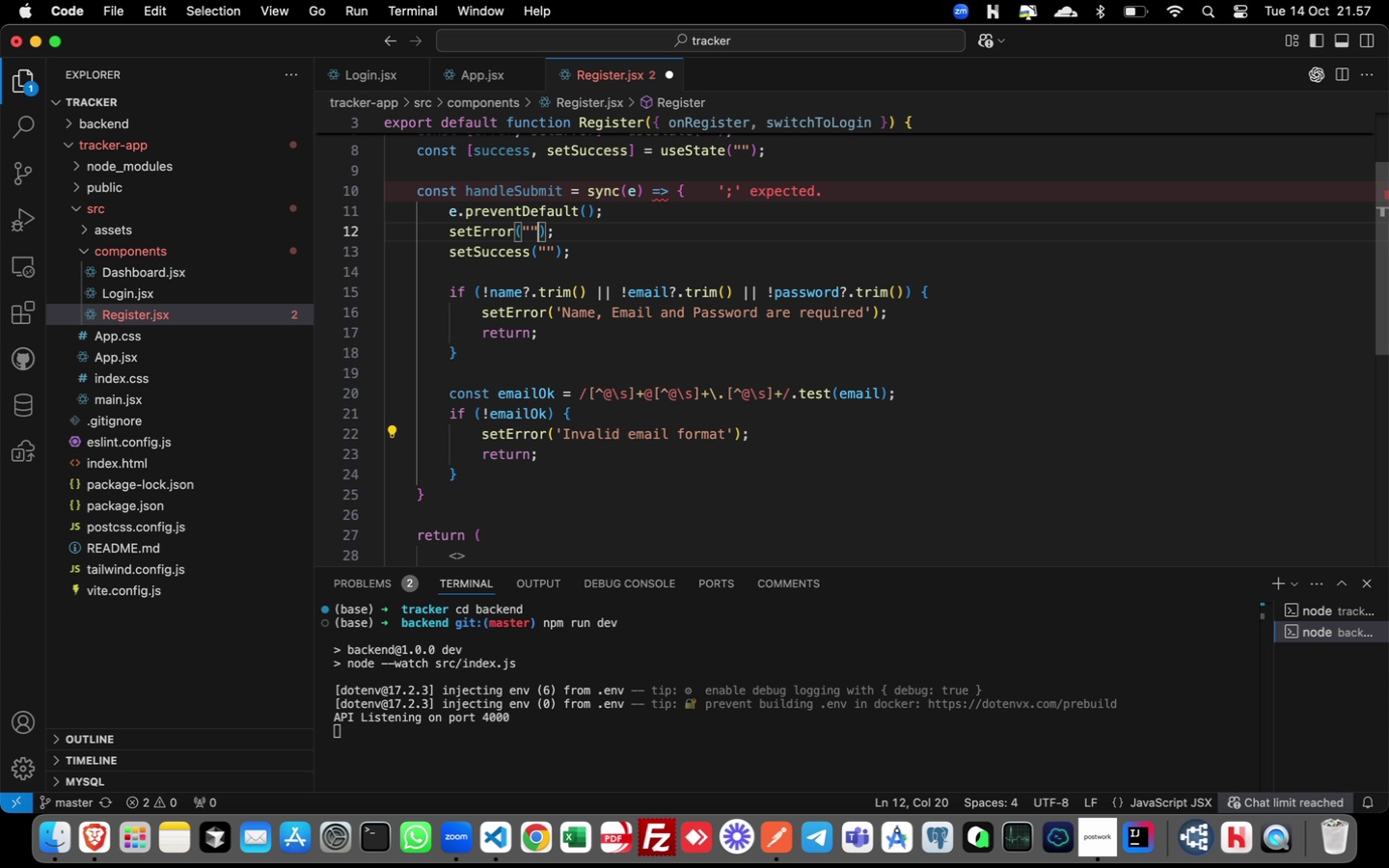 
key(ArrowUp)
 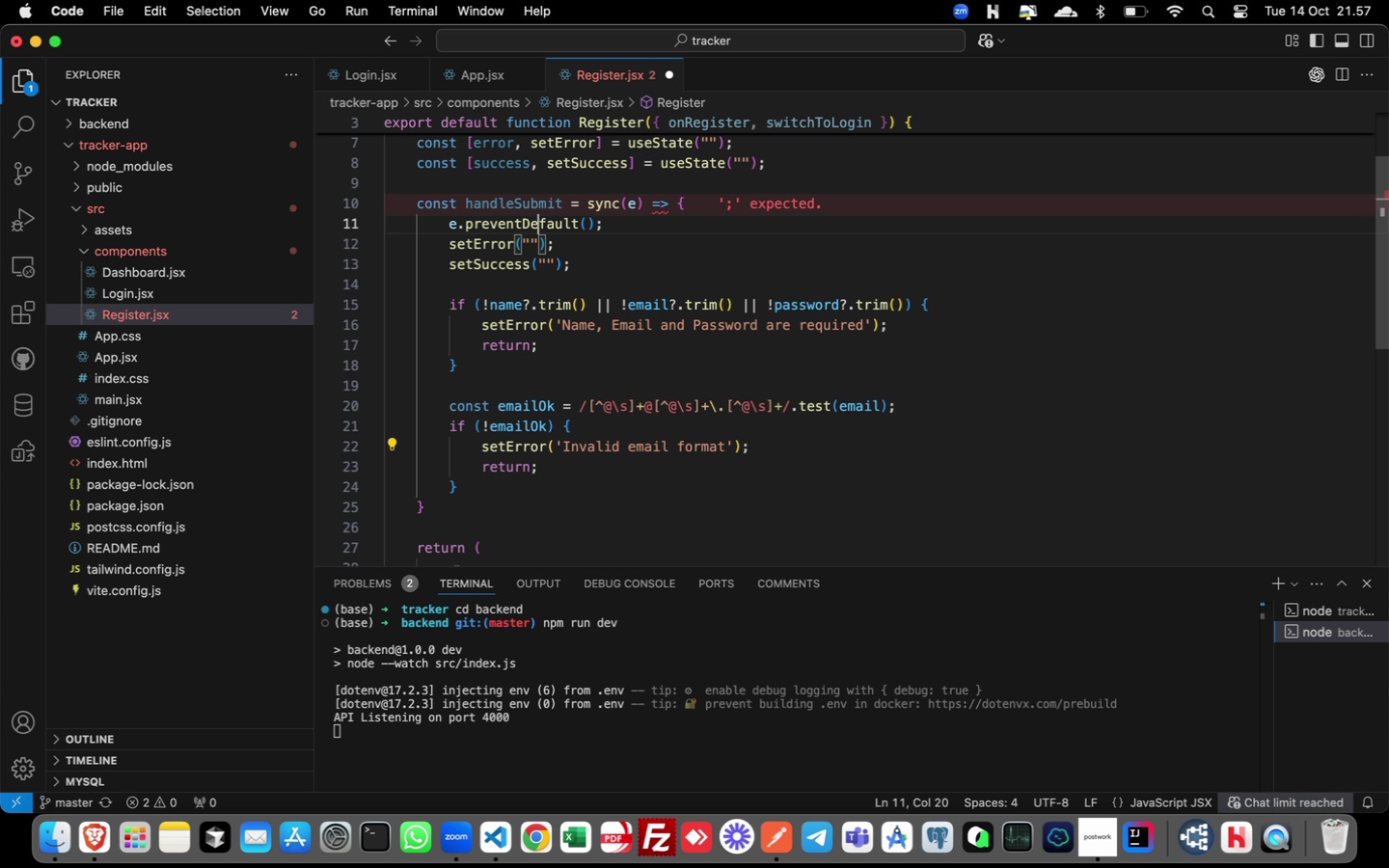 
key(ArrowUp)
 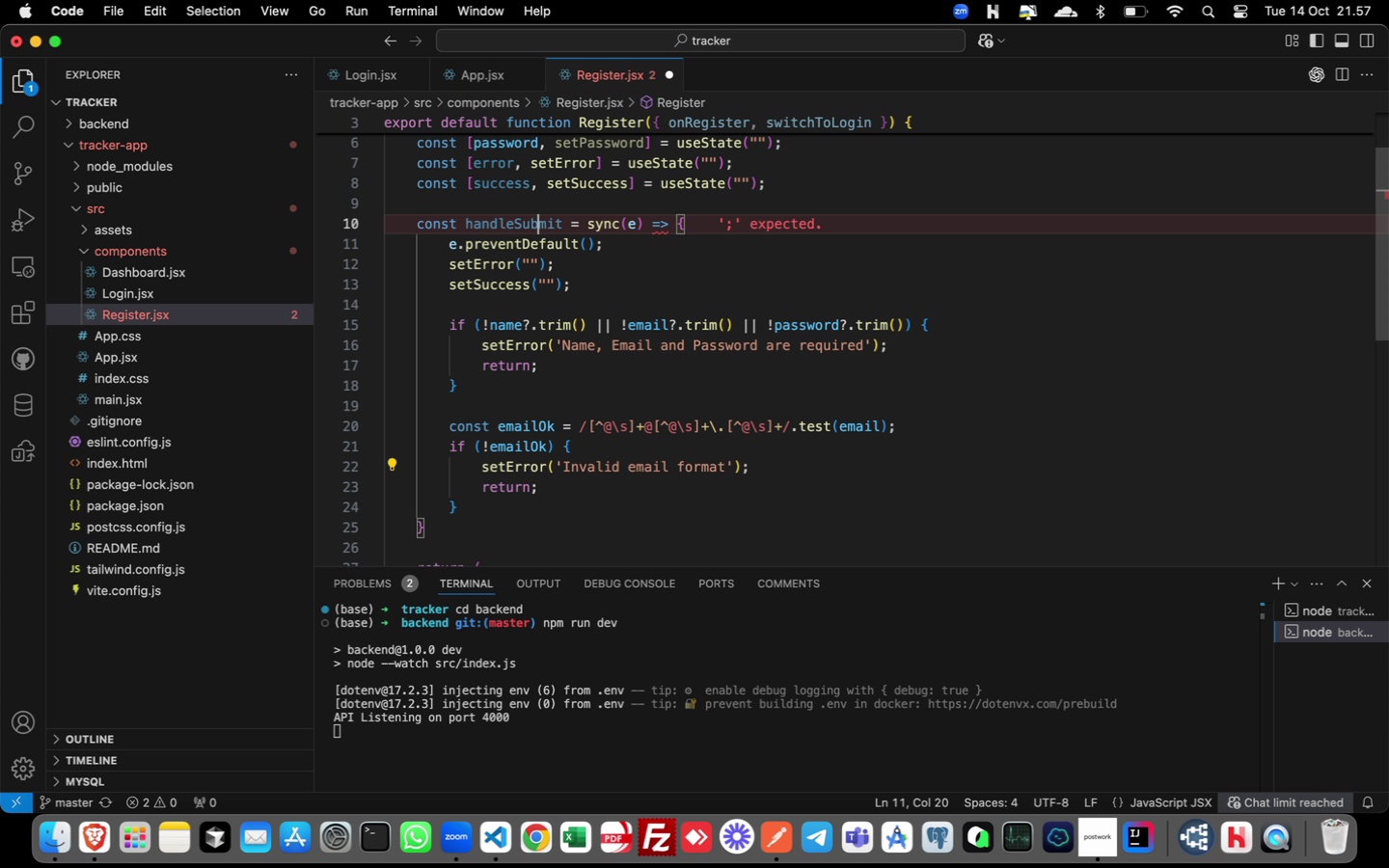 
key(ArrowUp)
 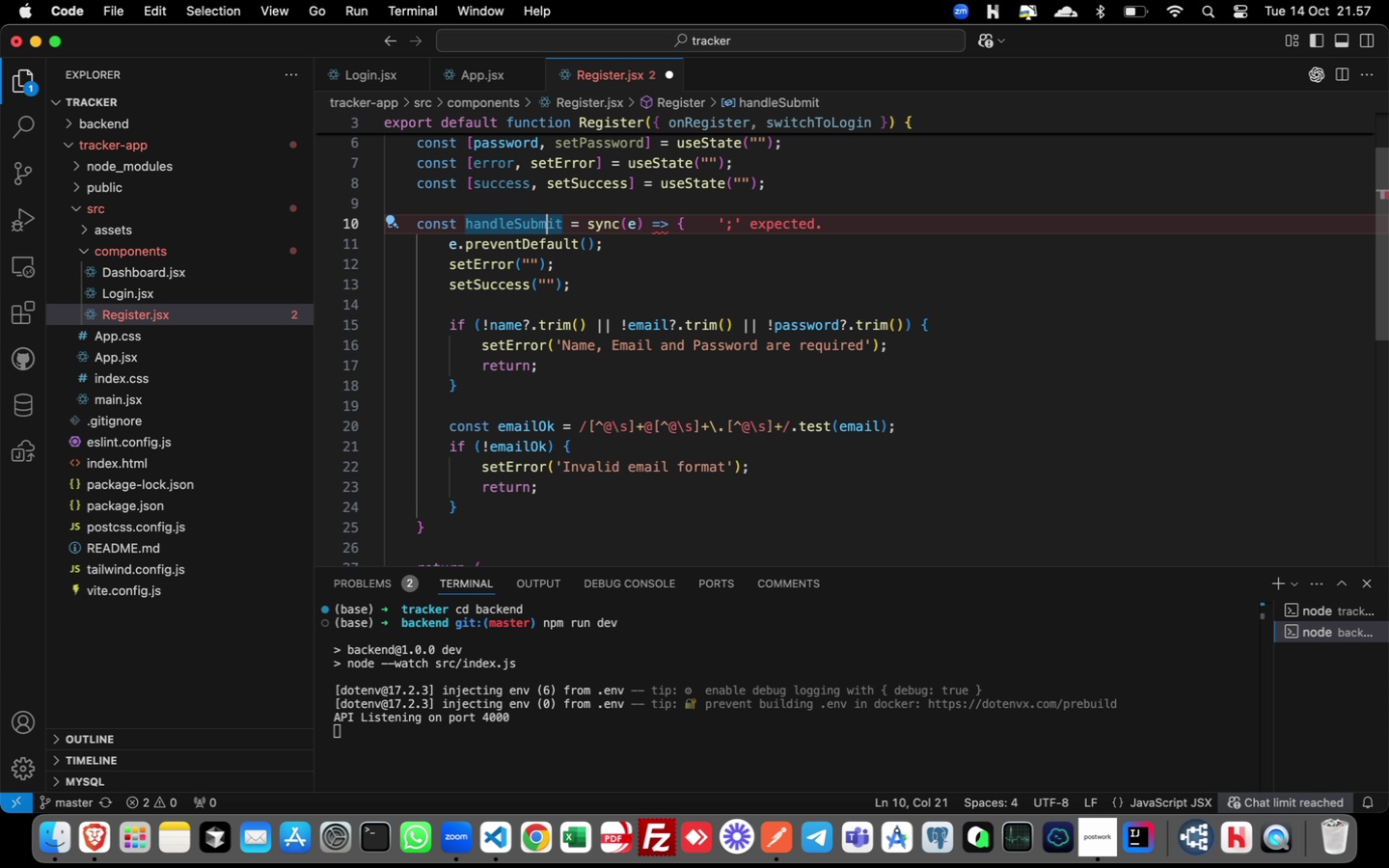 
key(ArrowRight)
 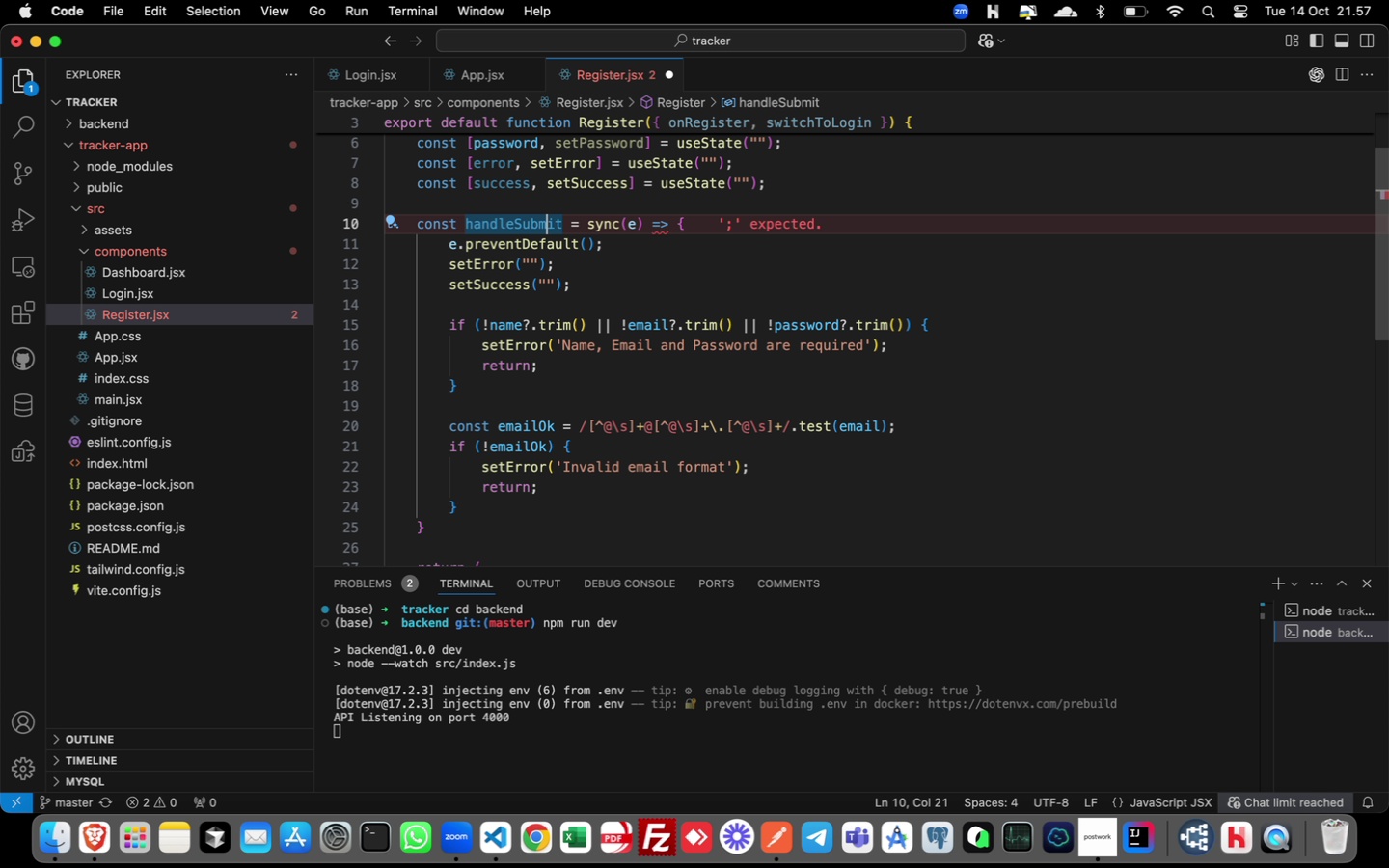 
key(ArrowRight)
 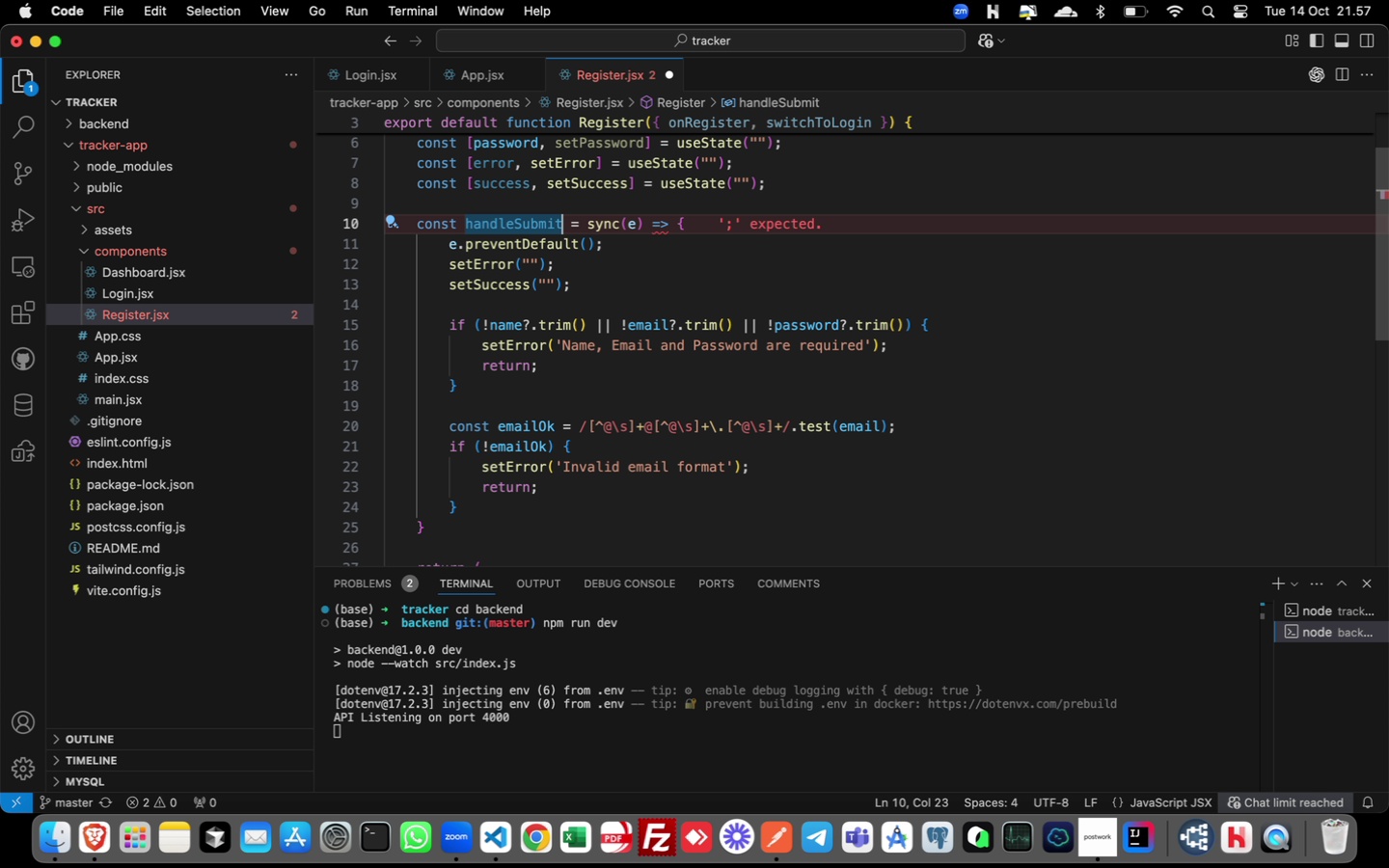 
key(ArrowRight)
 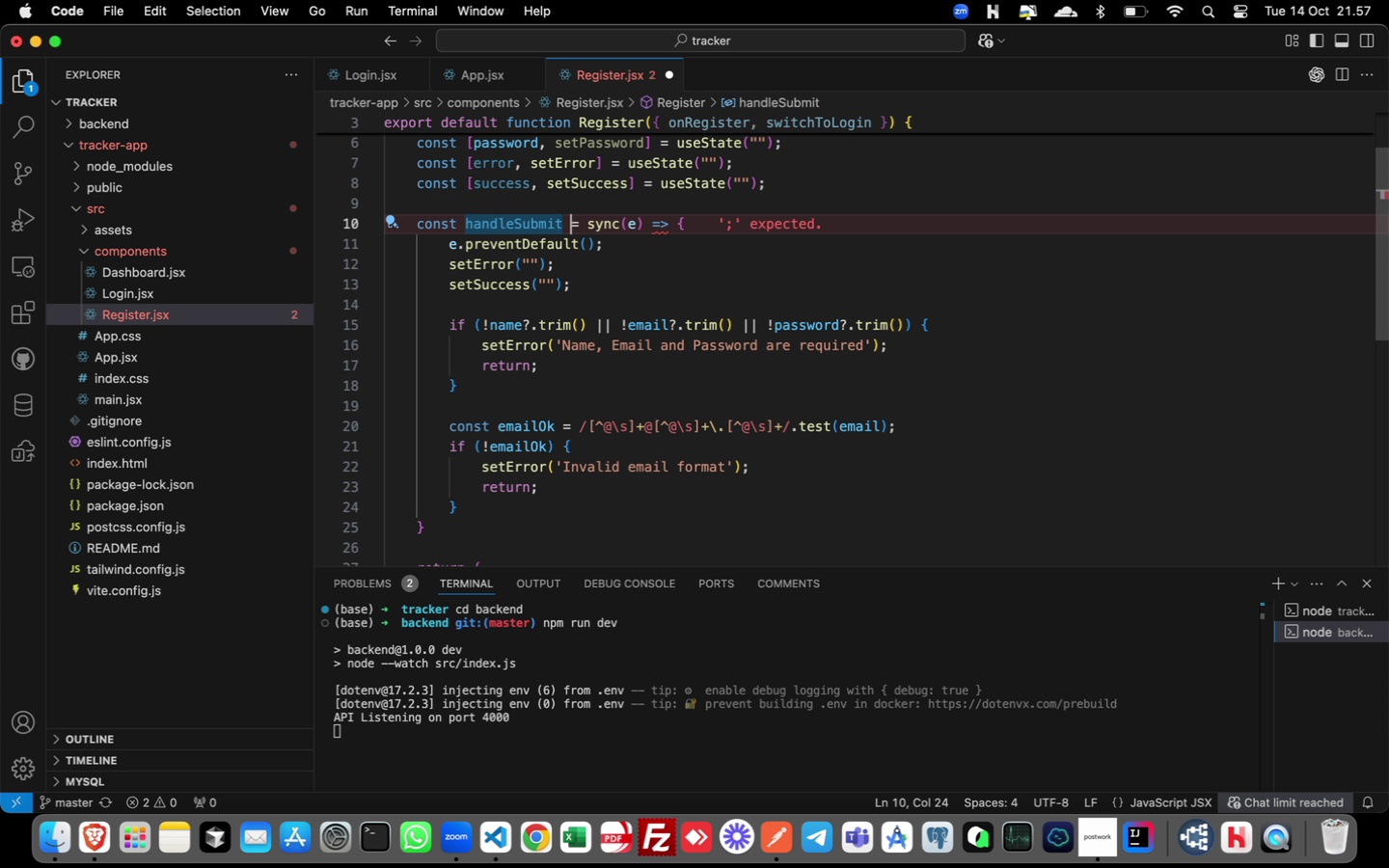 
key(ArrowRight)
 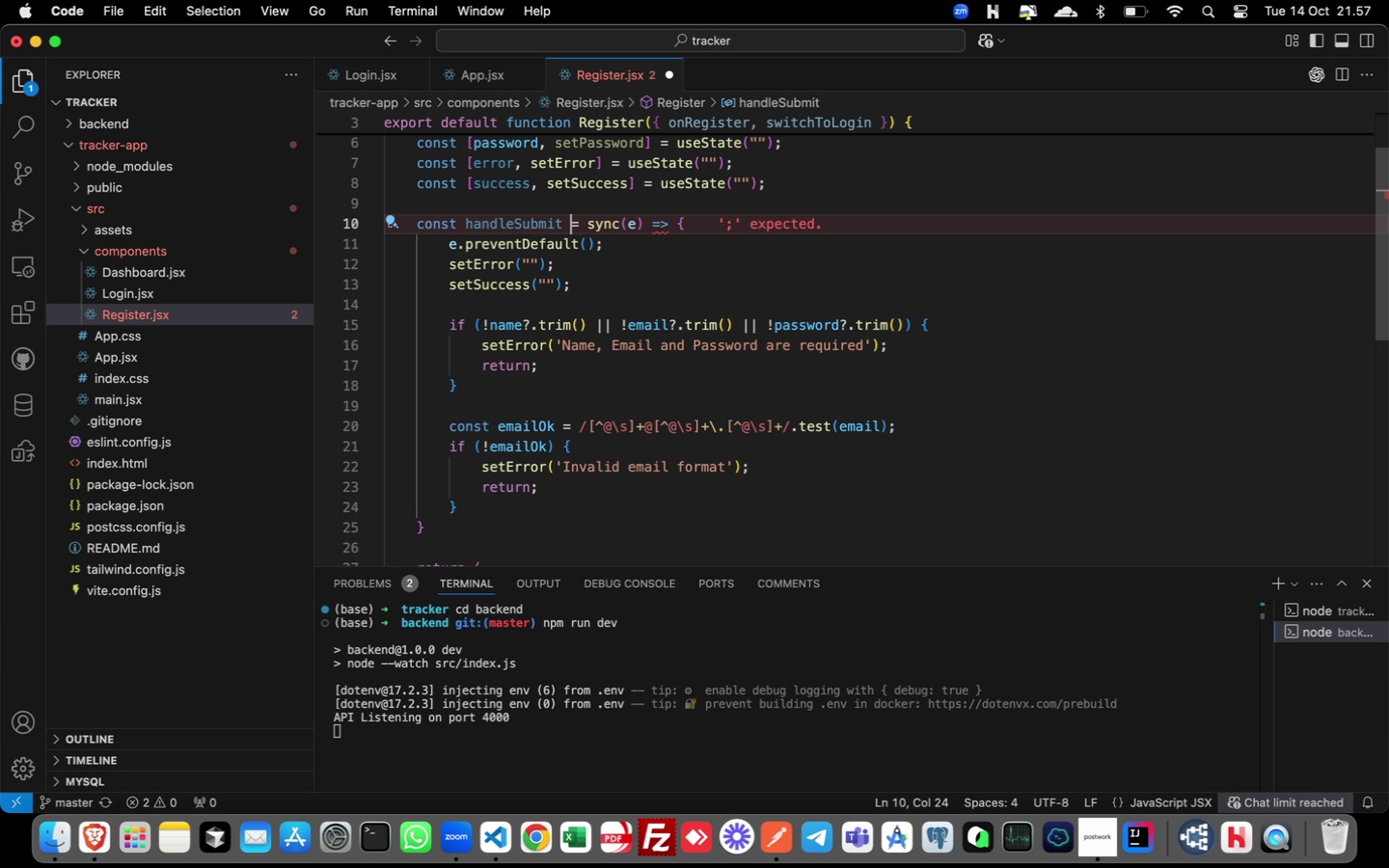 
key(ArrowRight)
 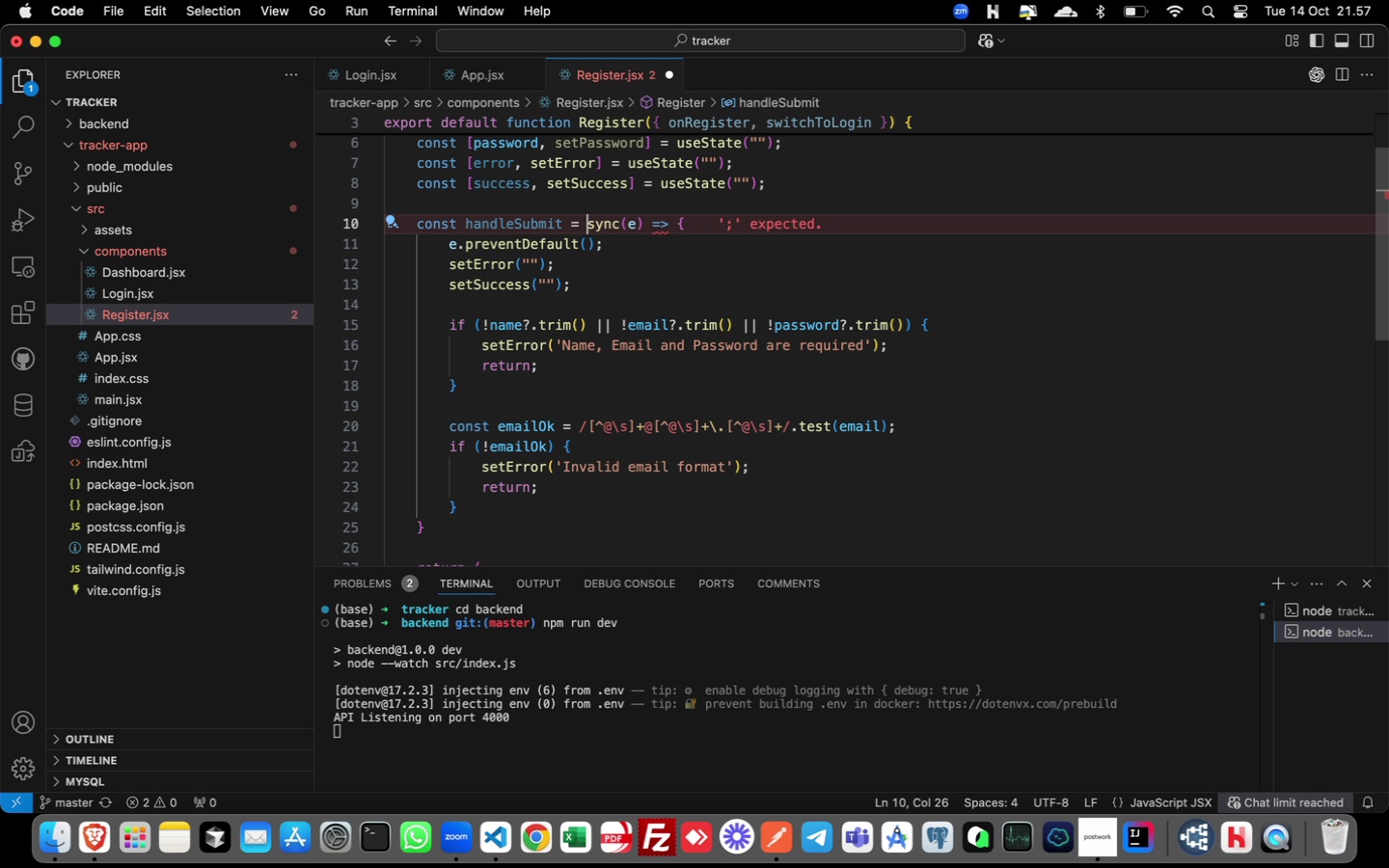 
key(ArrowRight)
 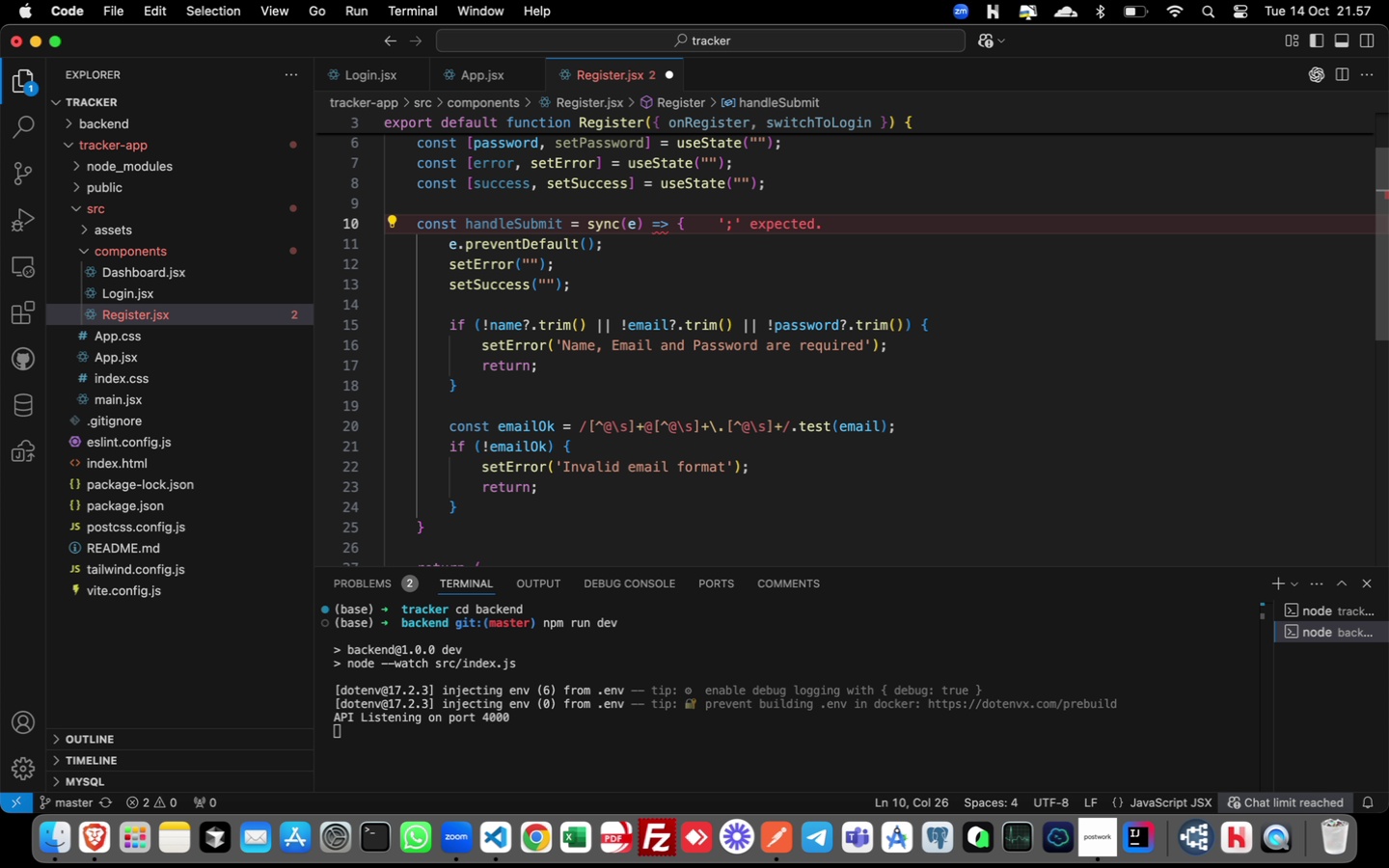 
key(A)
 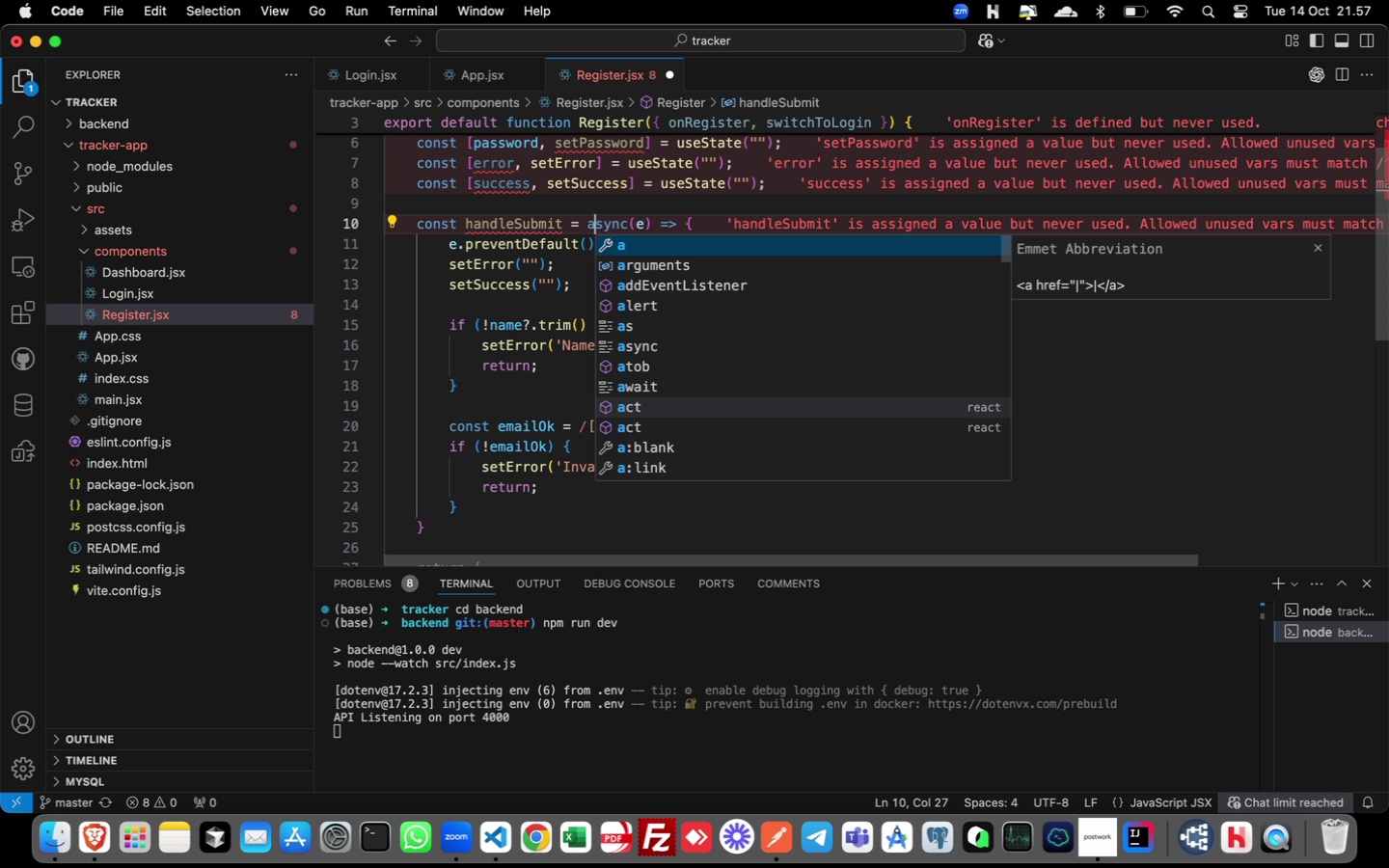 
key(ArrowDown)
 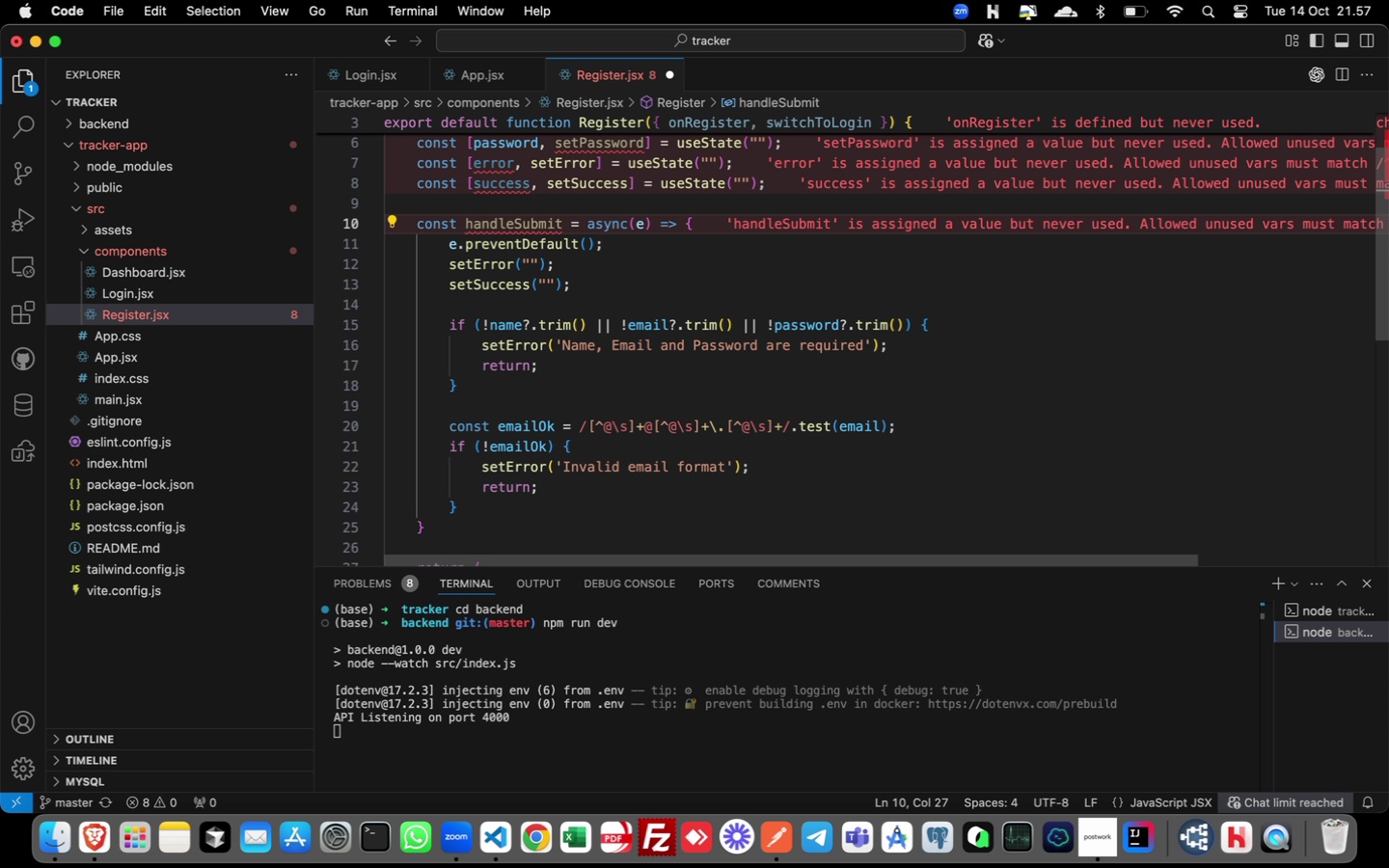 
key(Escape)
 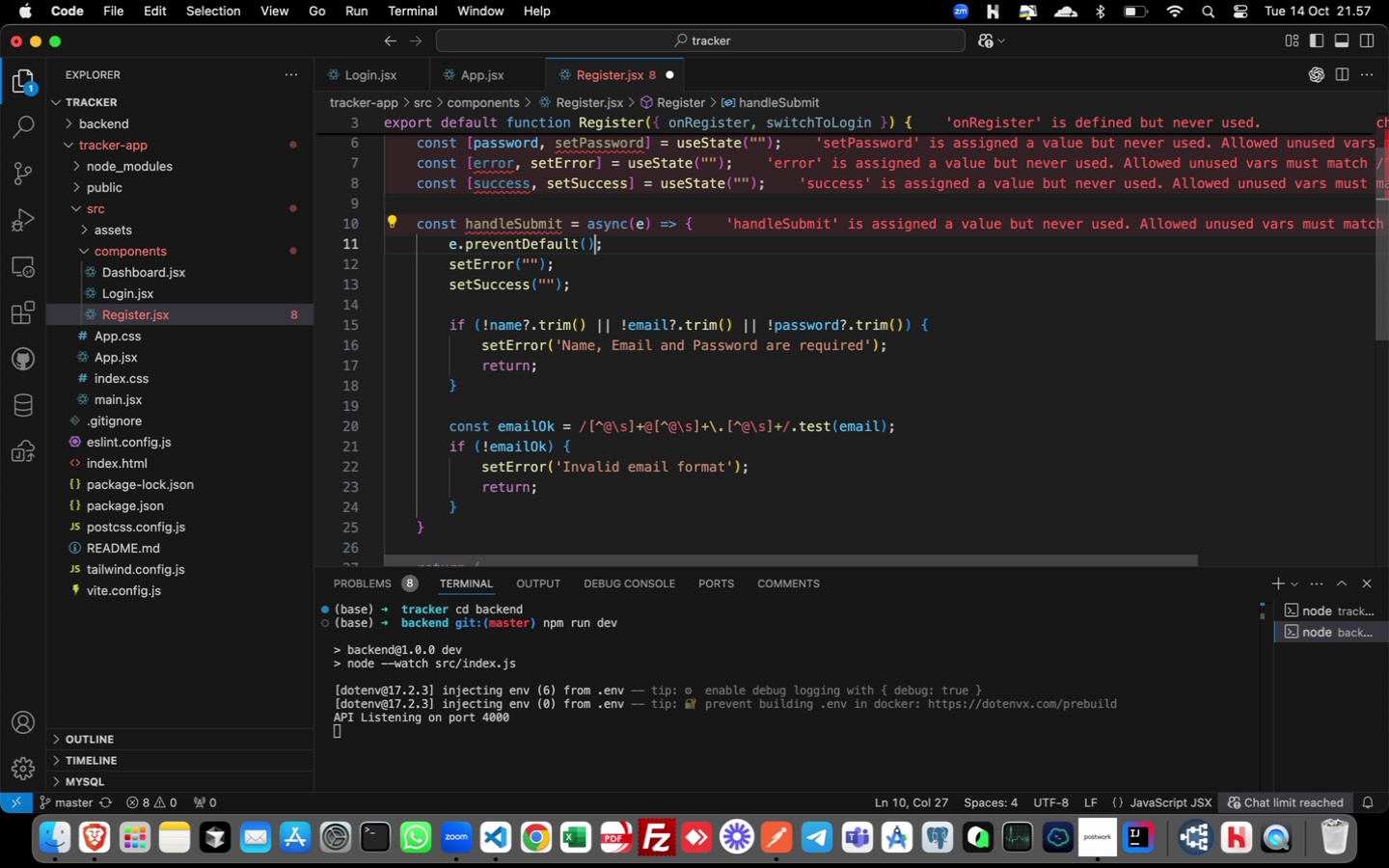 
key(ArrowDown)
 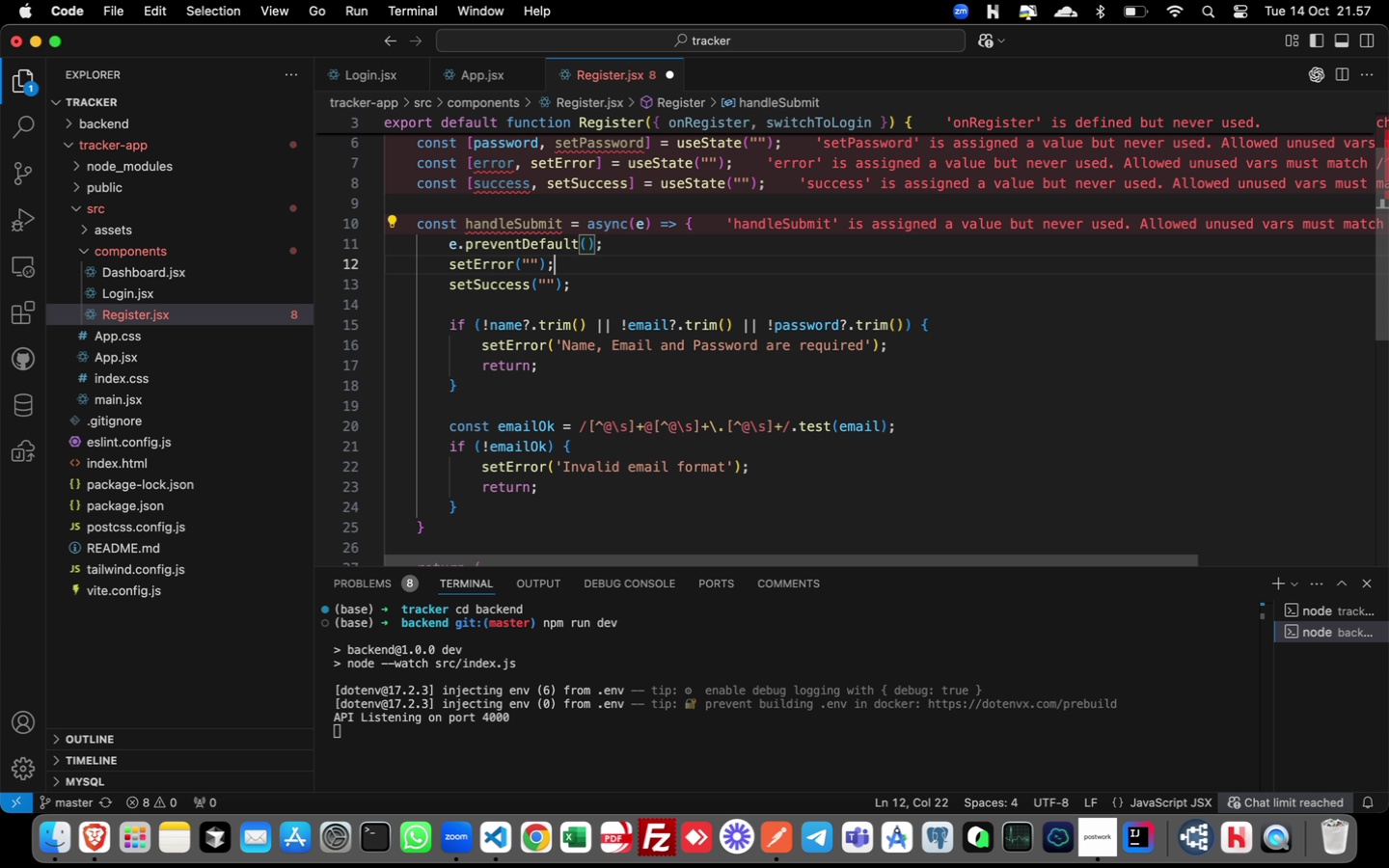 
hold_key(key=ArrowDown, duration=1.52)
 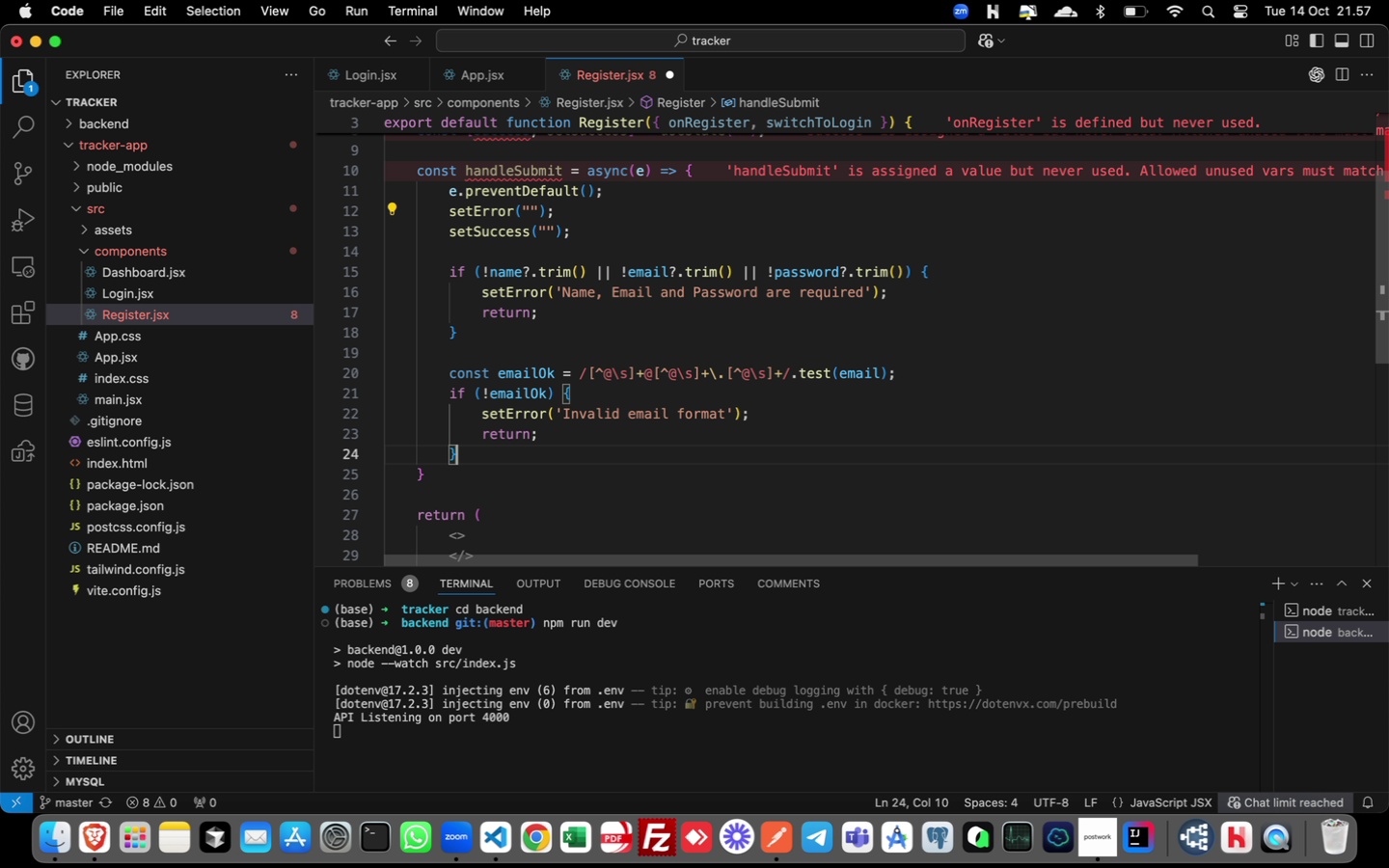 
key(ArrowDown)
 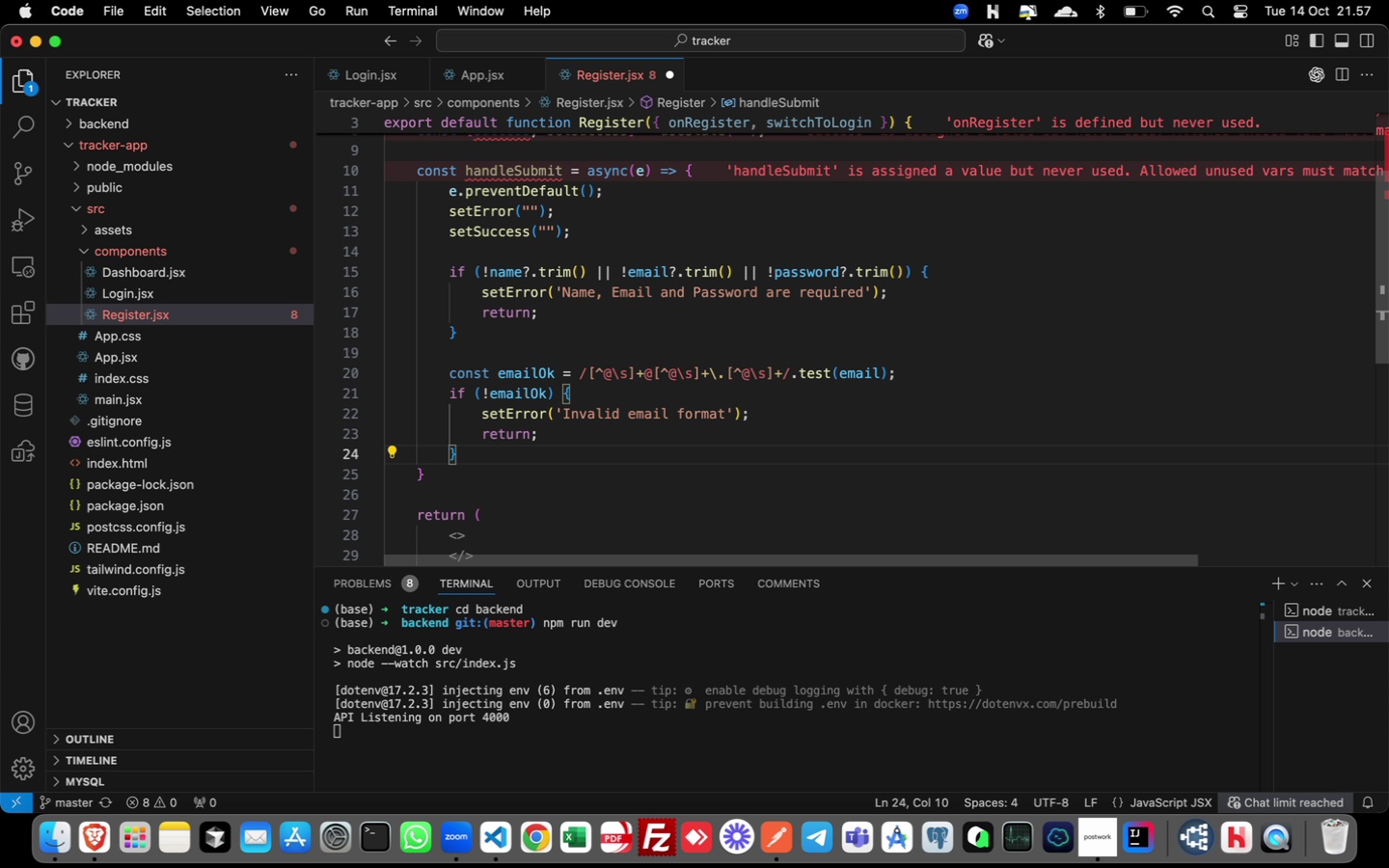 
wait(8.68)
 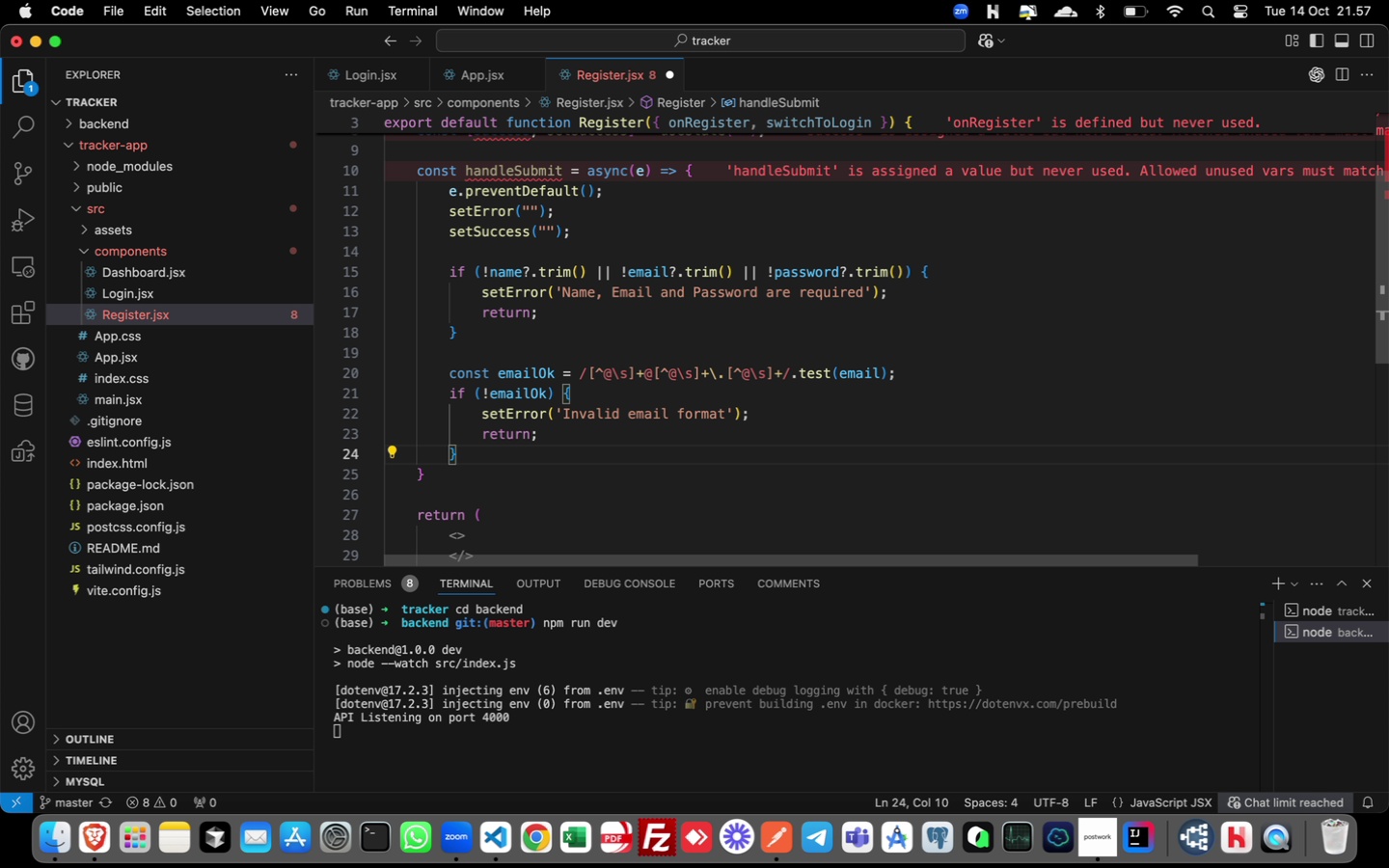 
key(Meta+CommandLeft)
 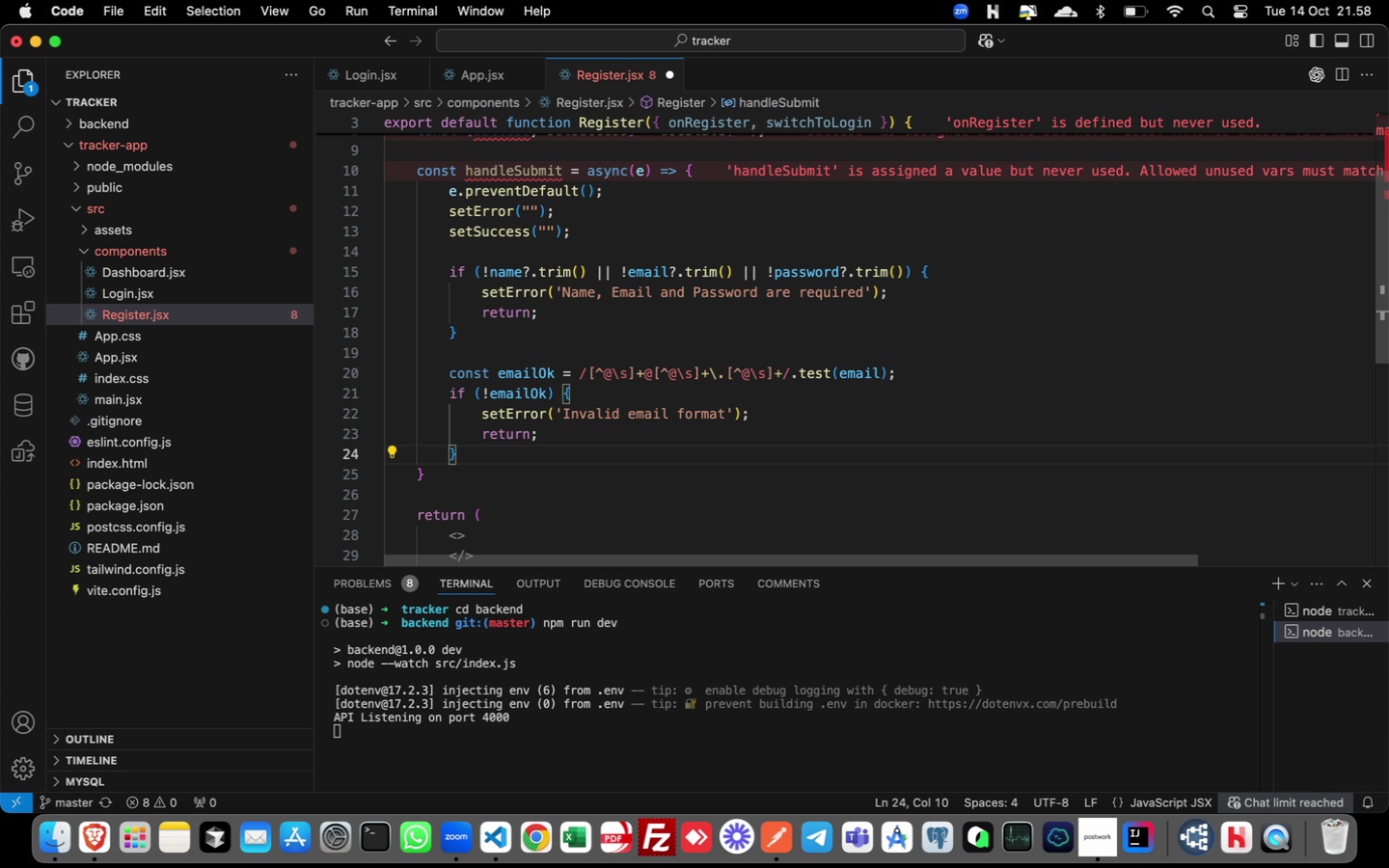 
key(ArrowRight)
 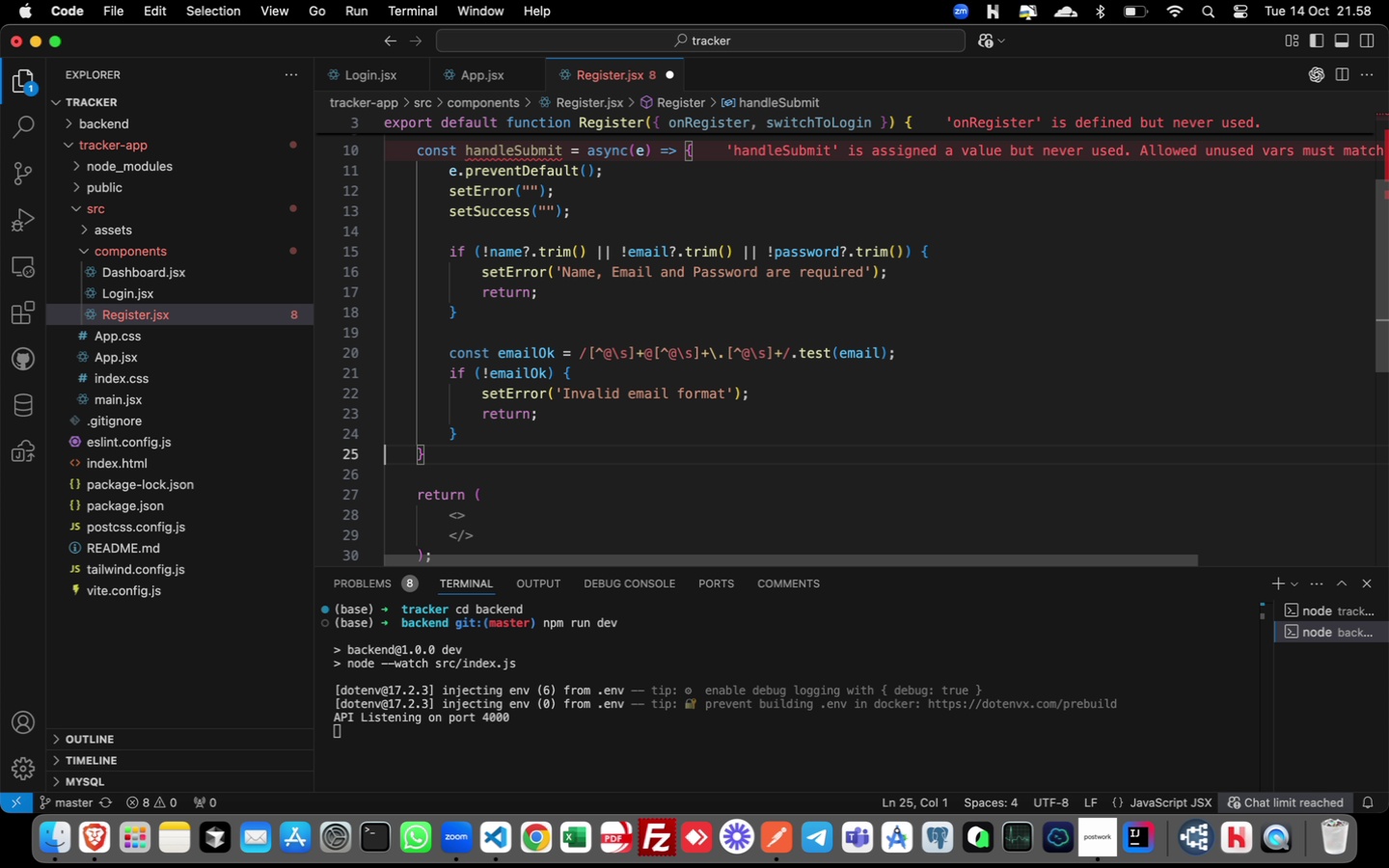 
key(ArrowLeft)
 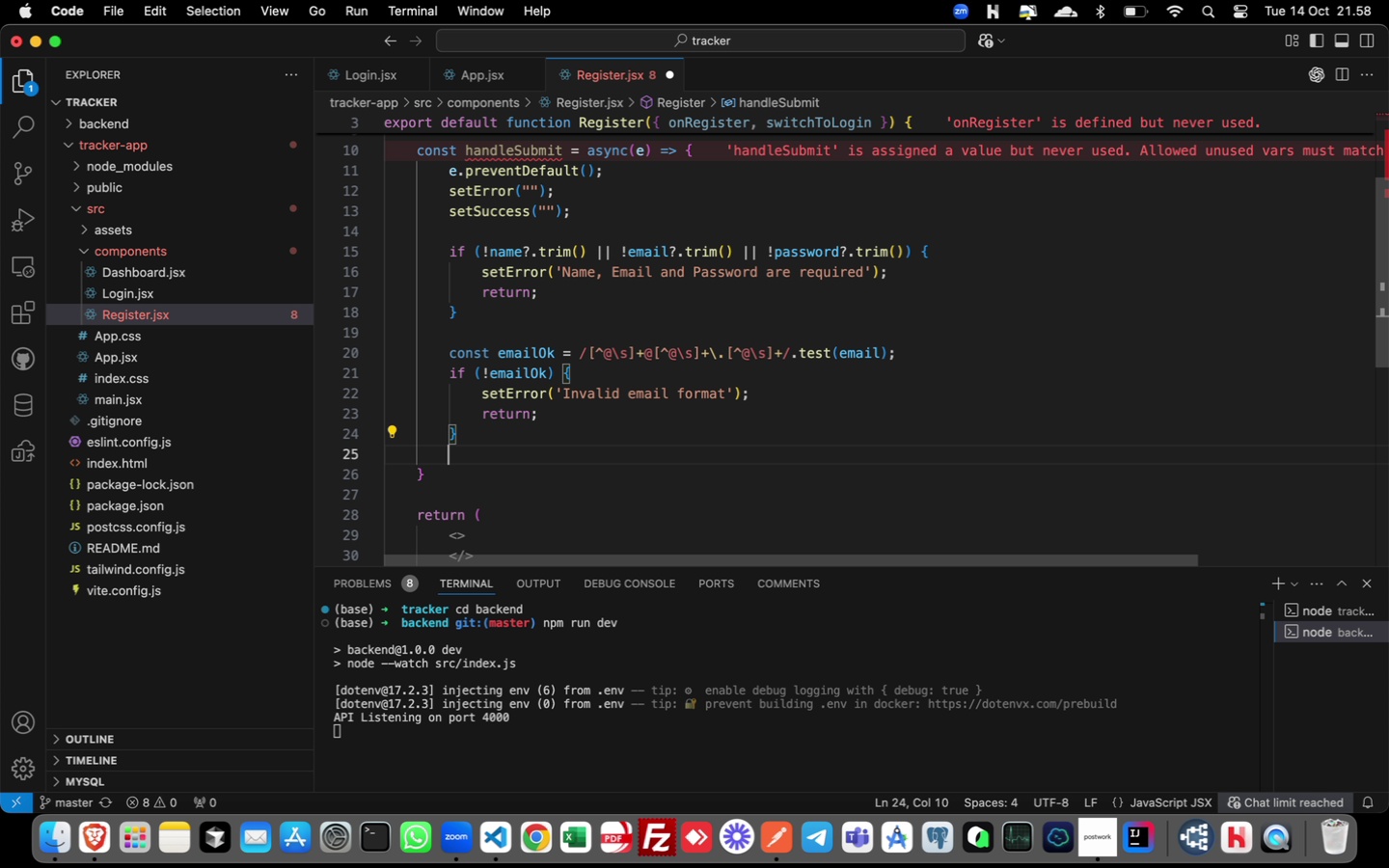 
key(Enter)
 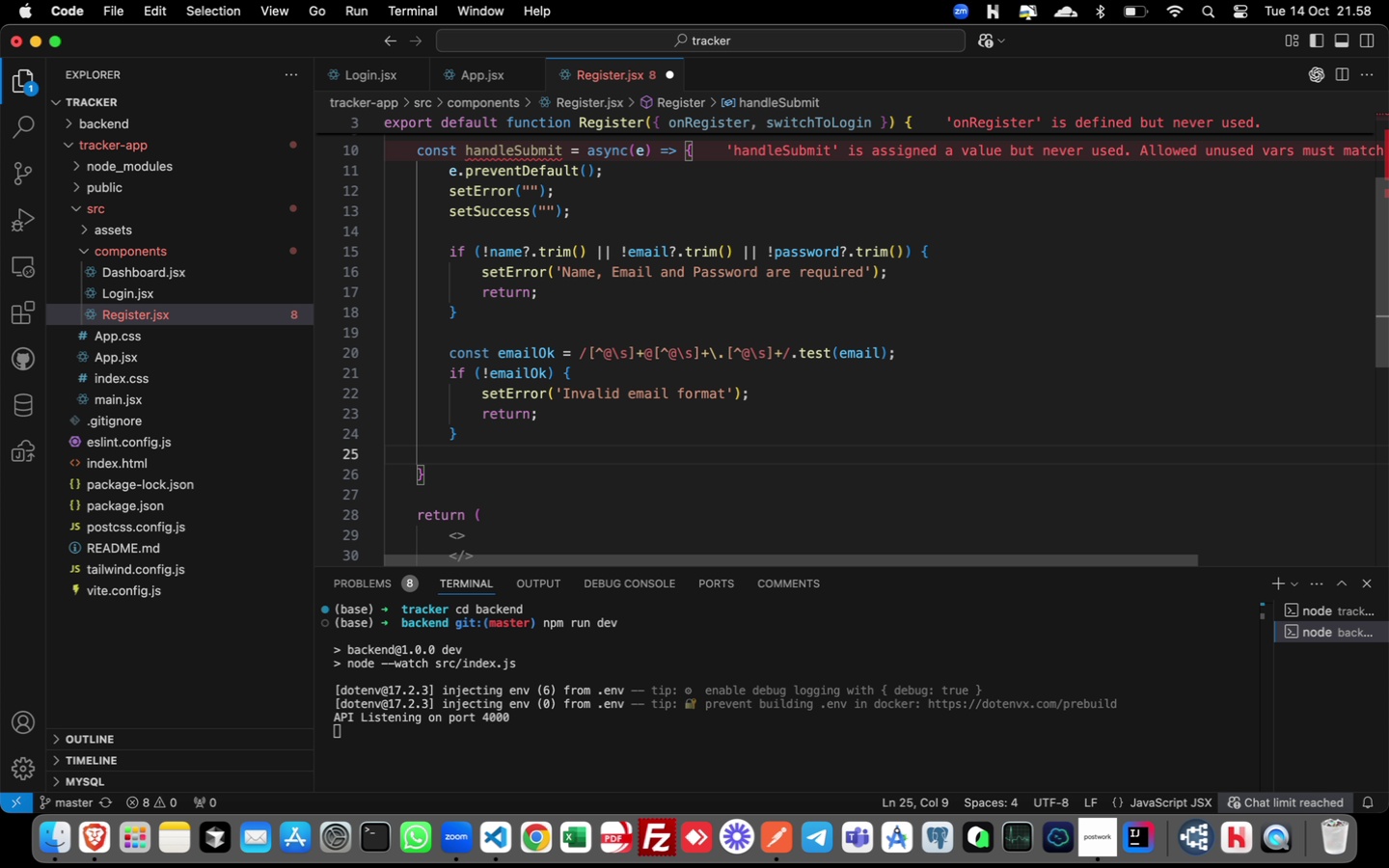 
key(Enter)
 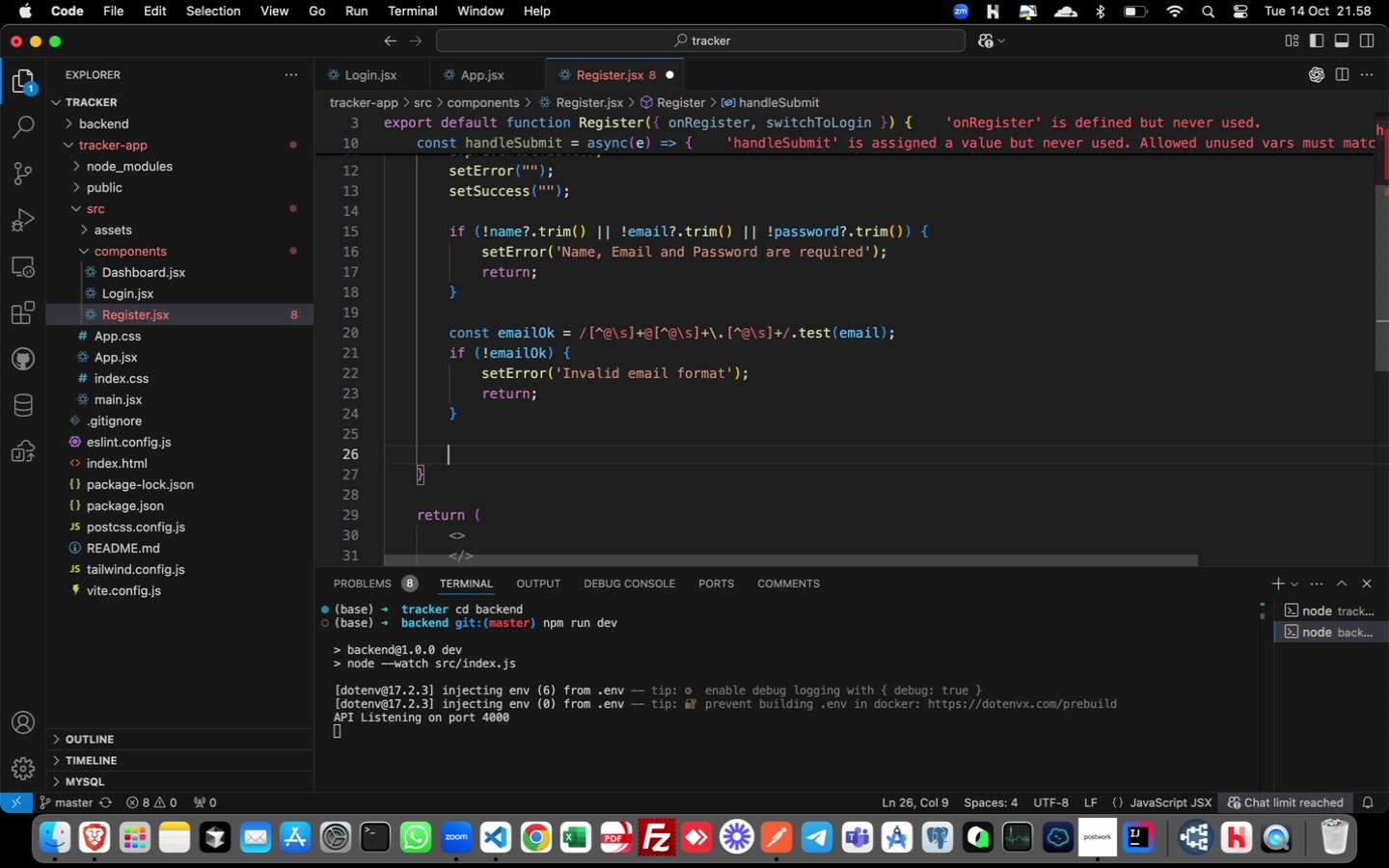 
type(try {)
 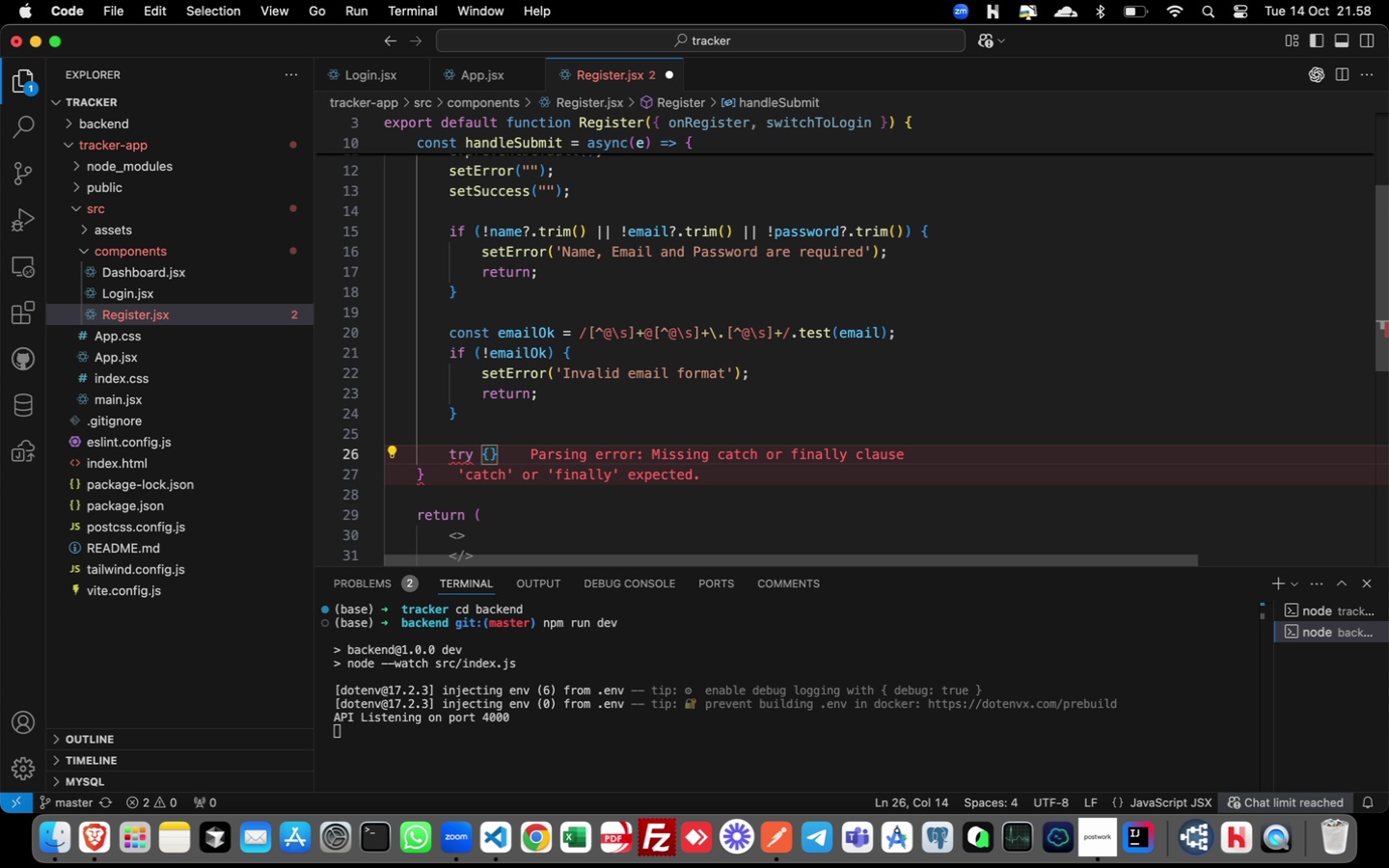 
key(Enter)
 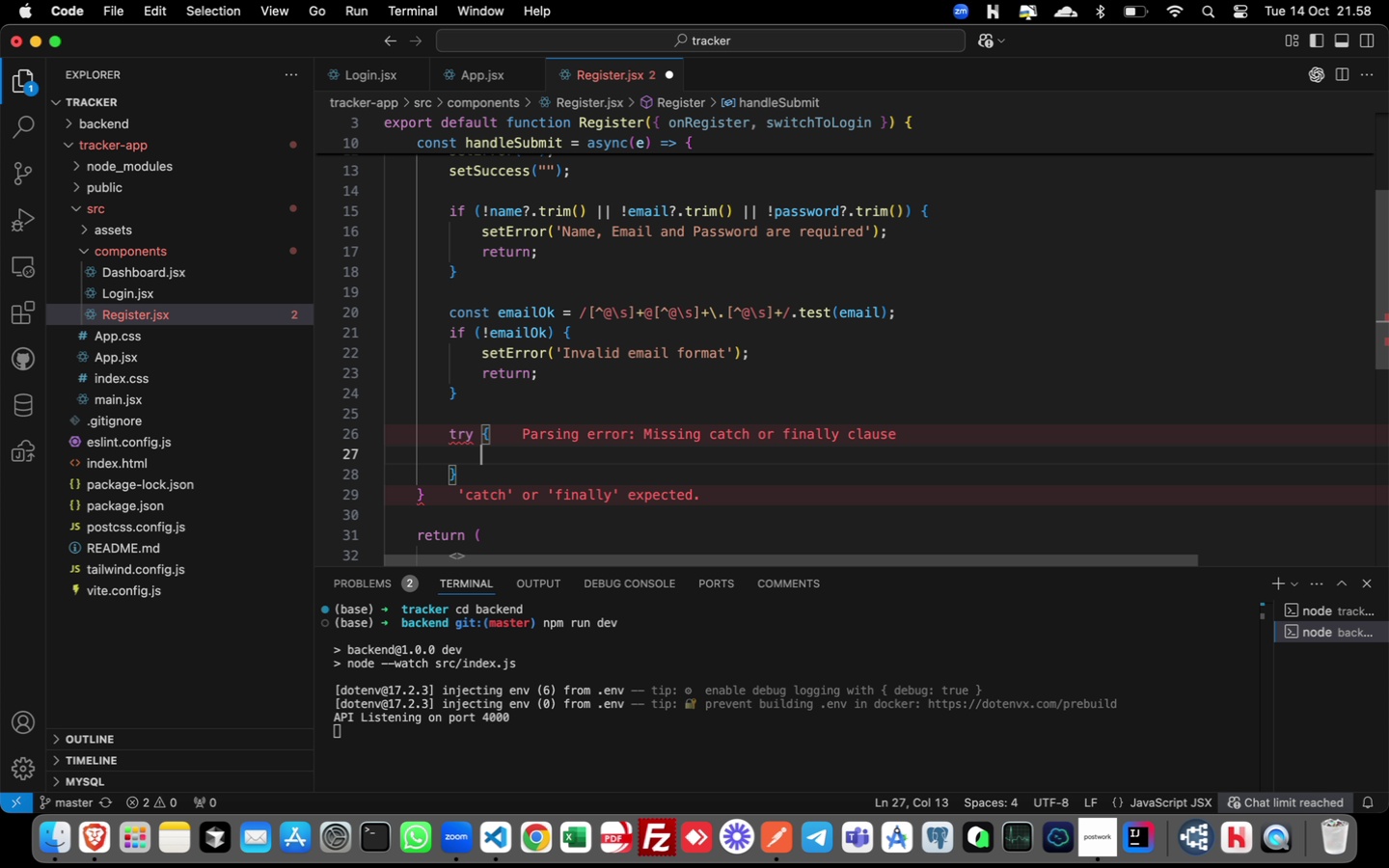 
key(ArrowDown)
 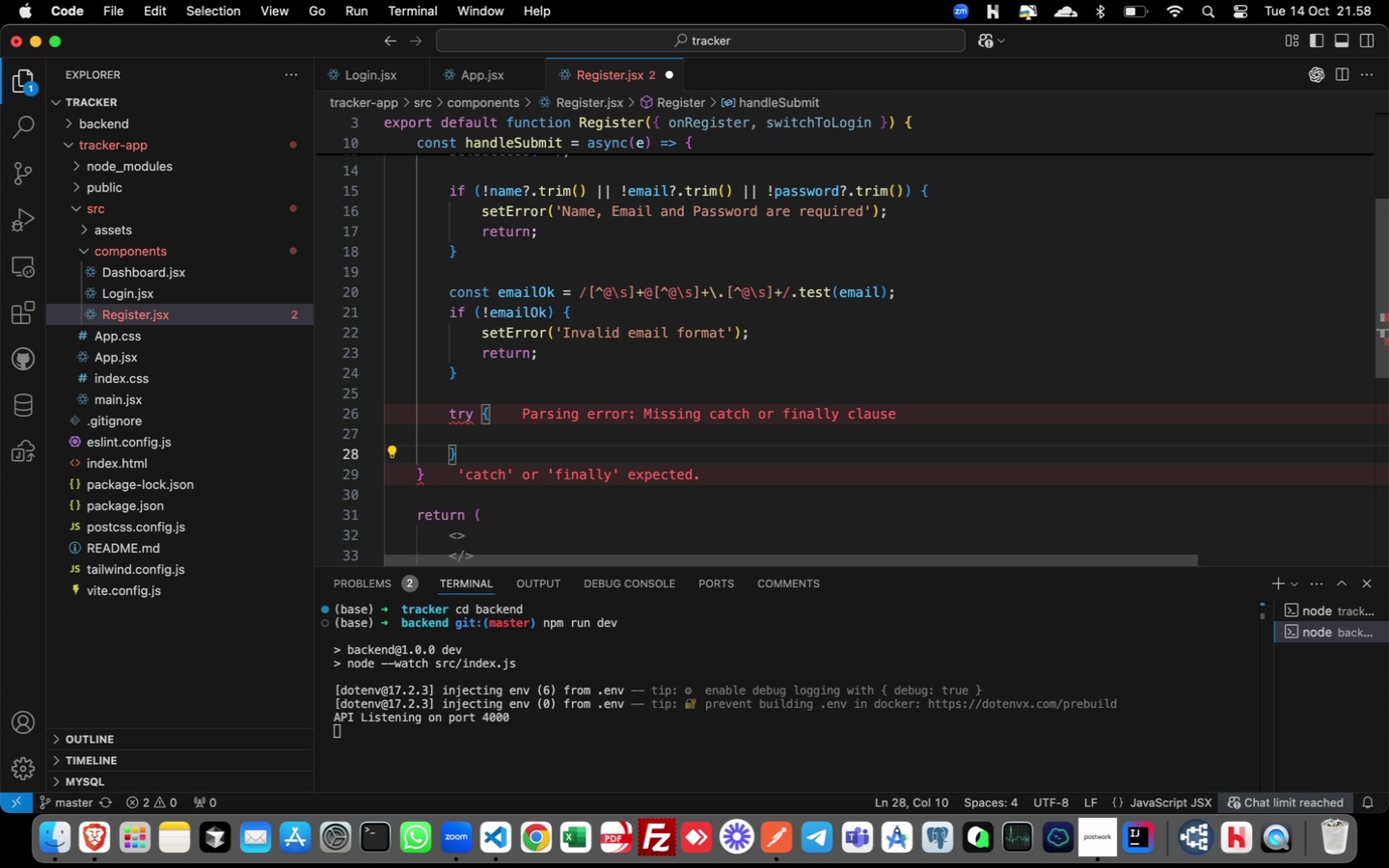 
type( catch)
 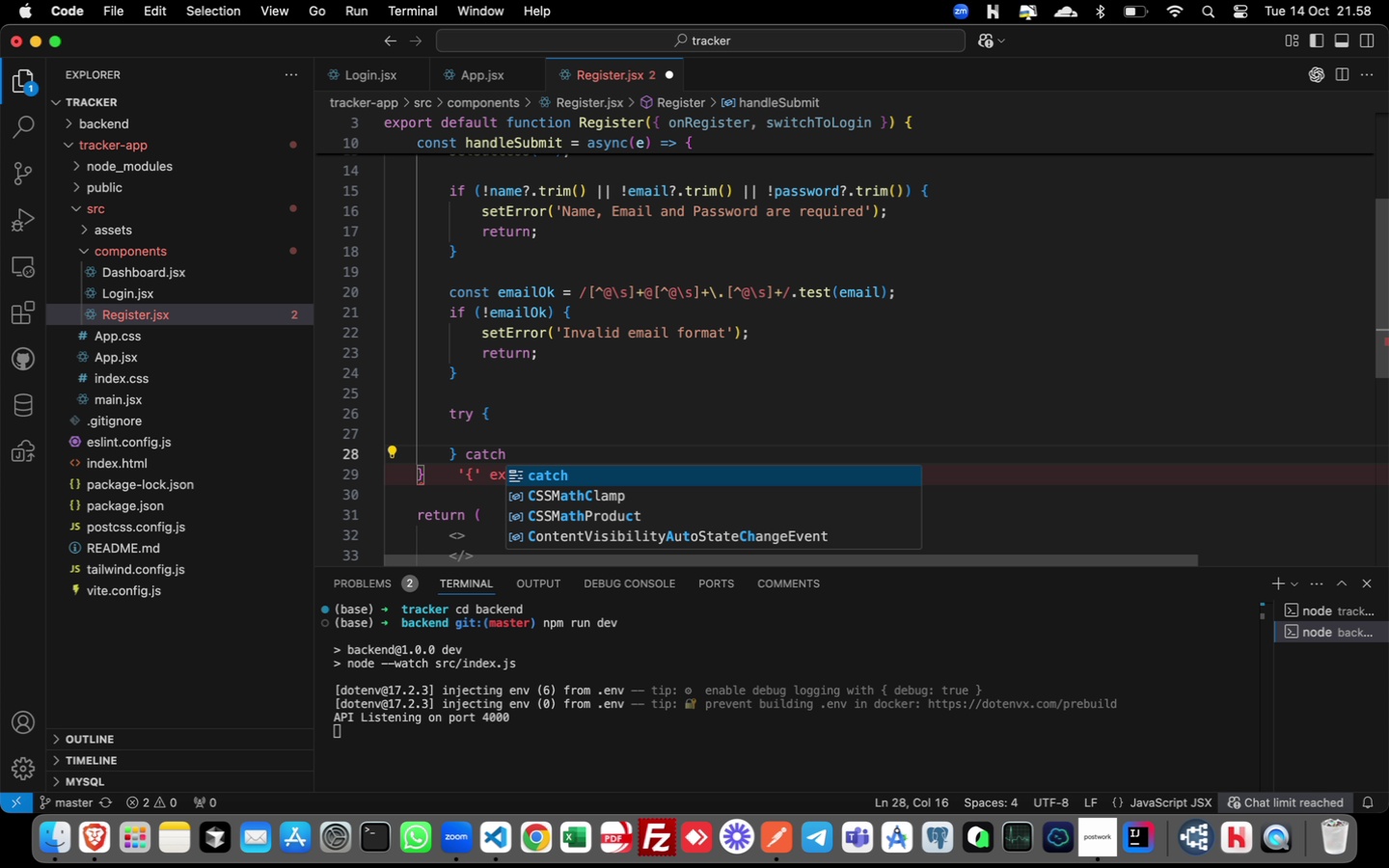 
type( (err) {)
 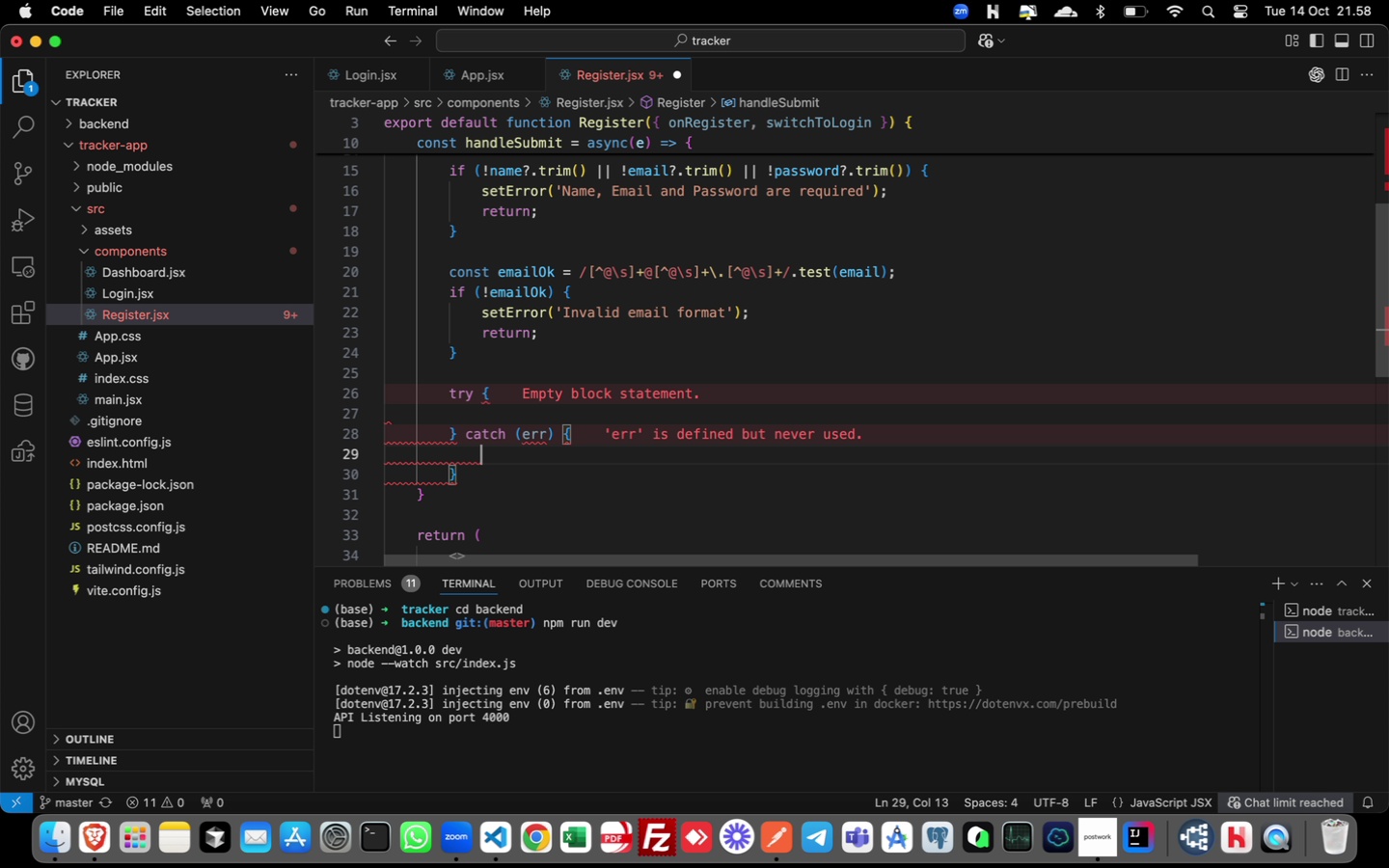 
 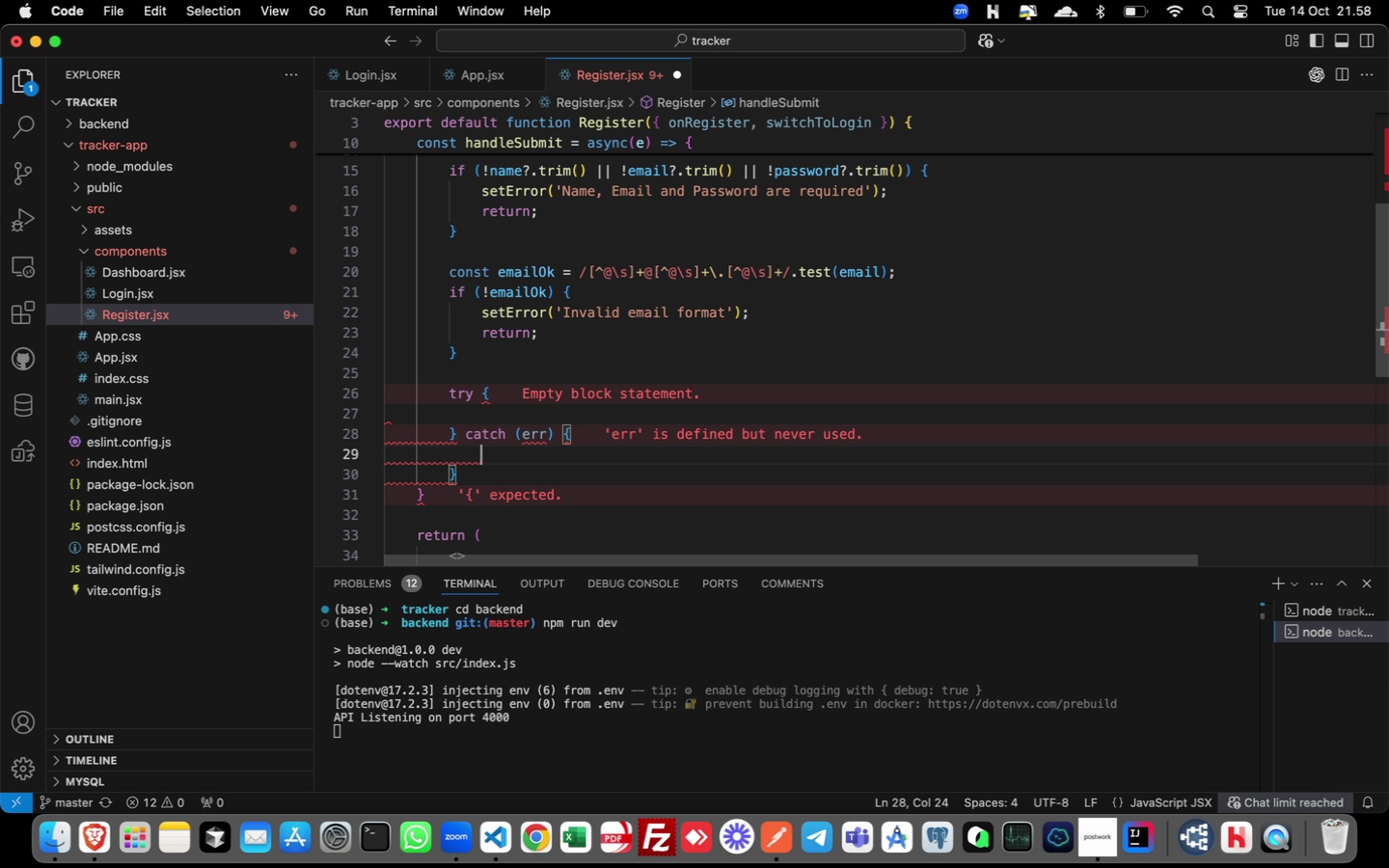 
key(Enter)
 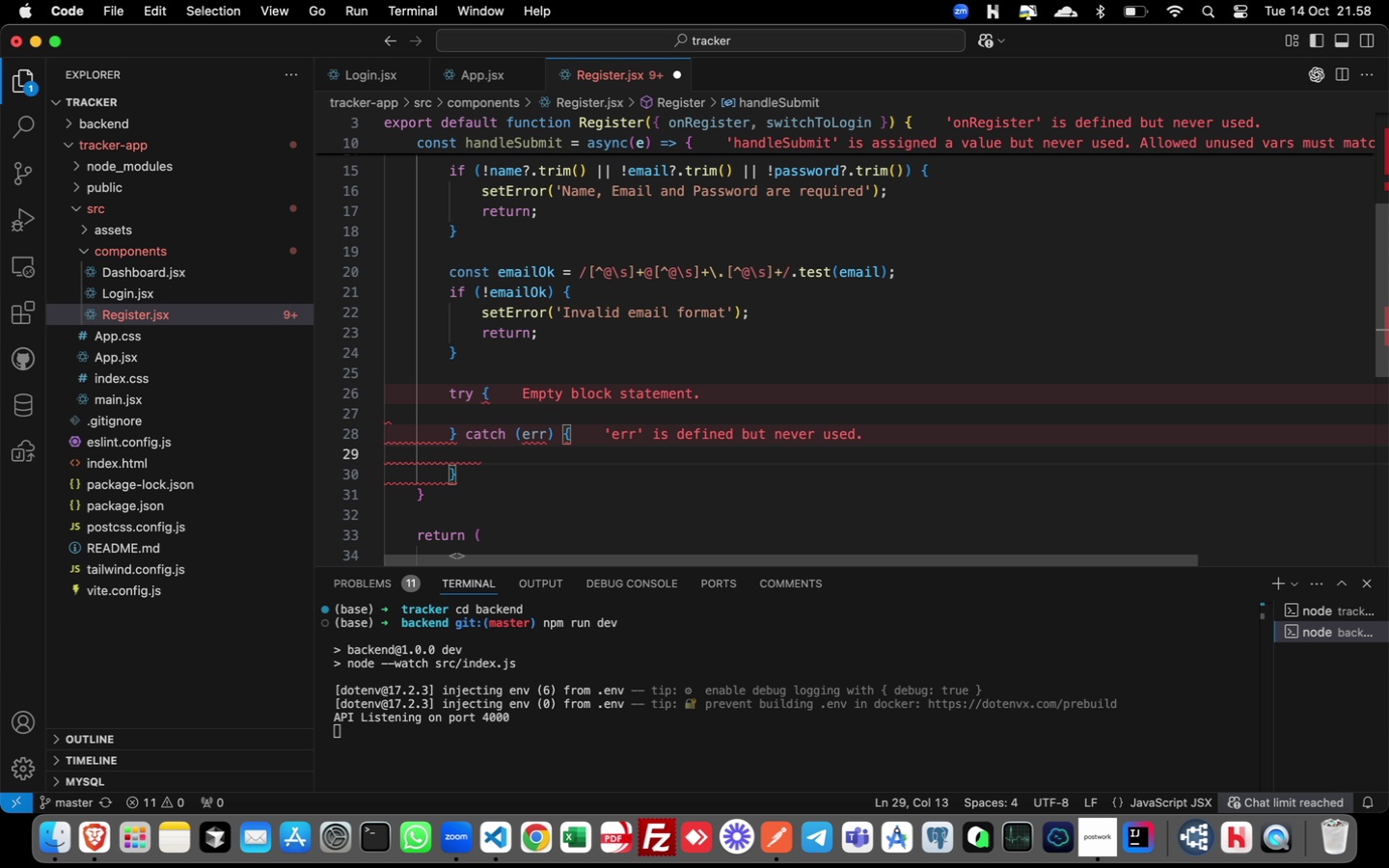 
type(setrro)
 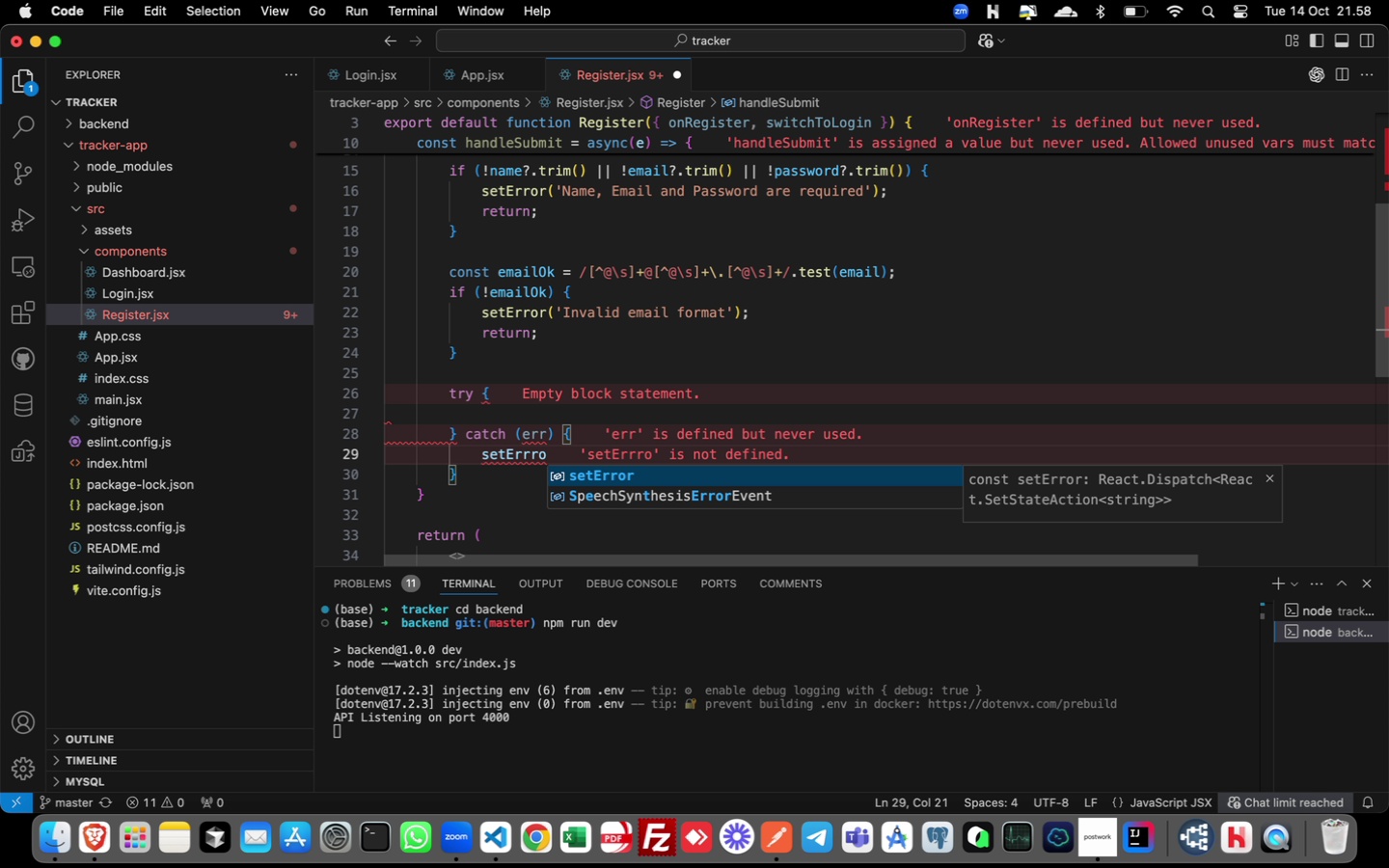 
 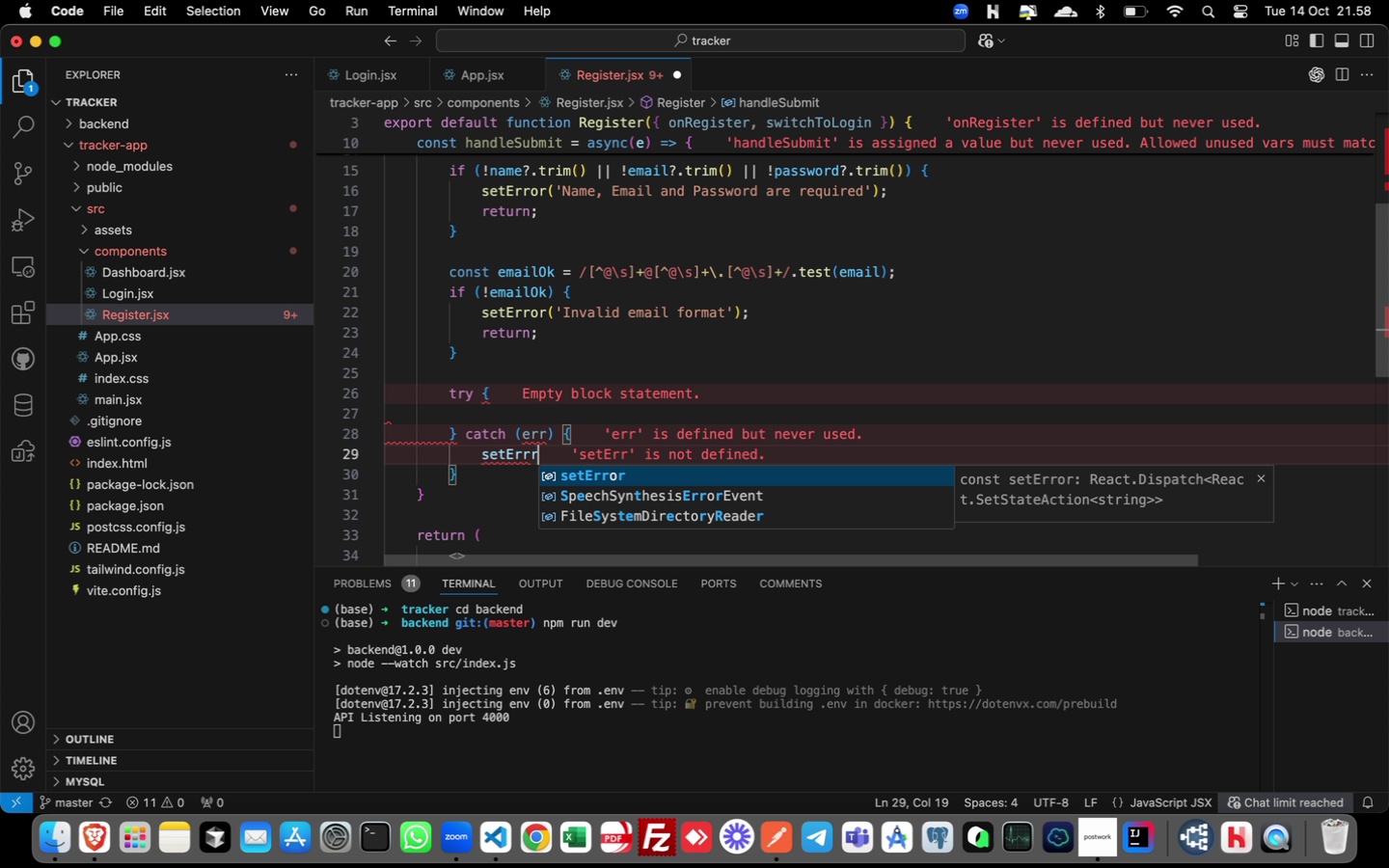 
hold_key(key=R, duration=5.01)
 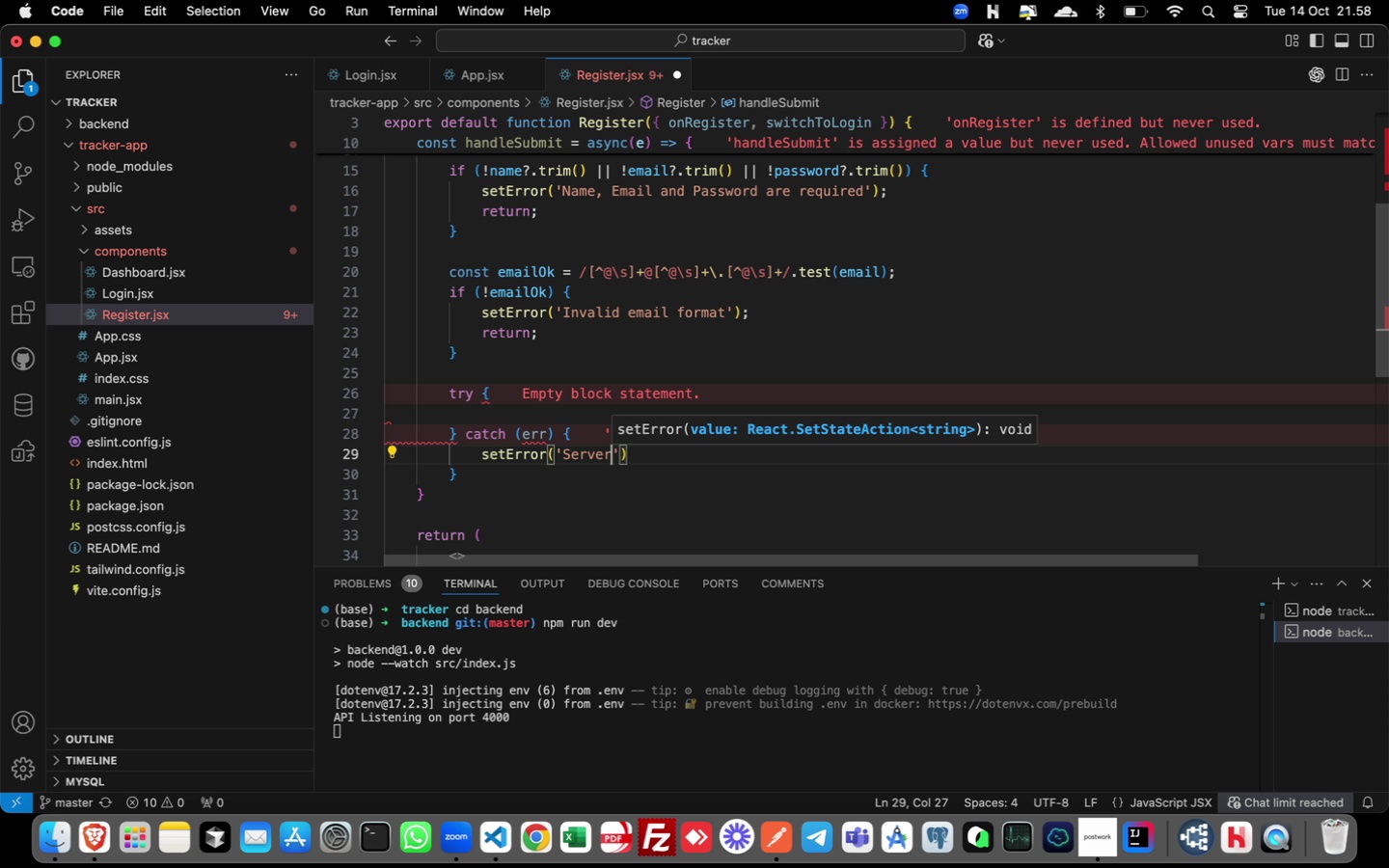 
key(Enter)
 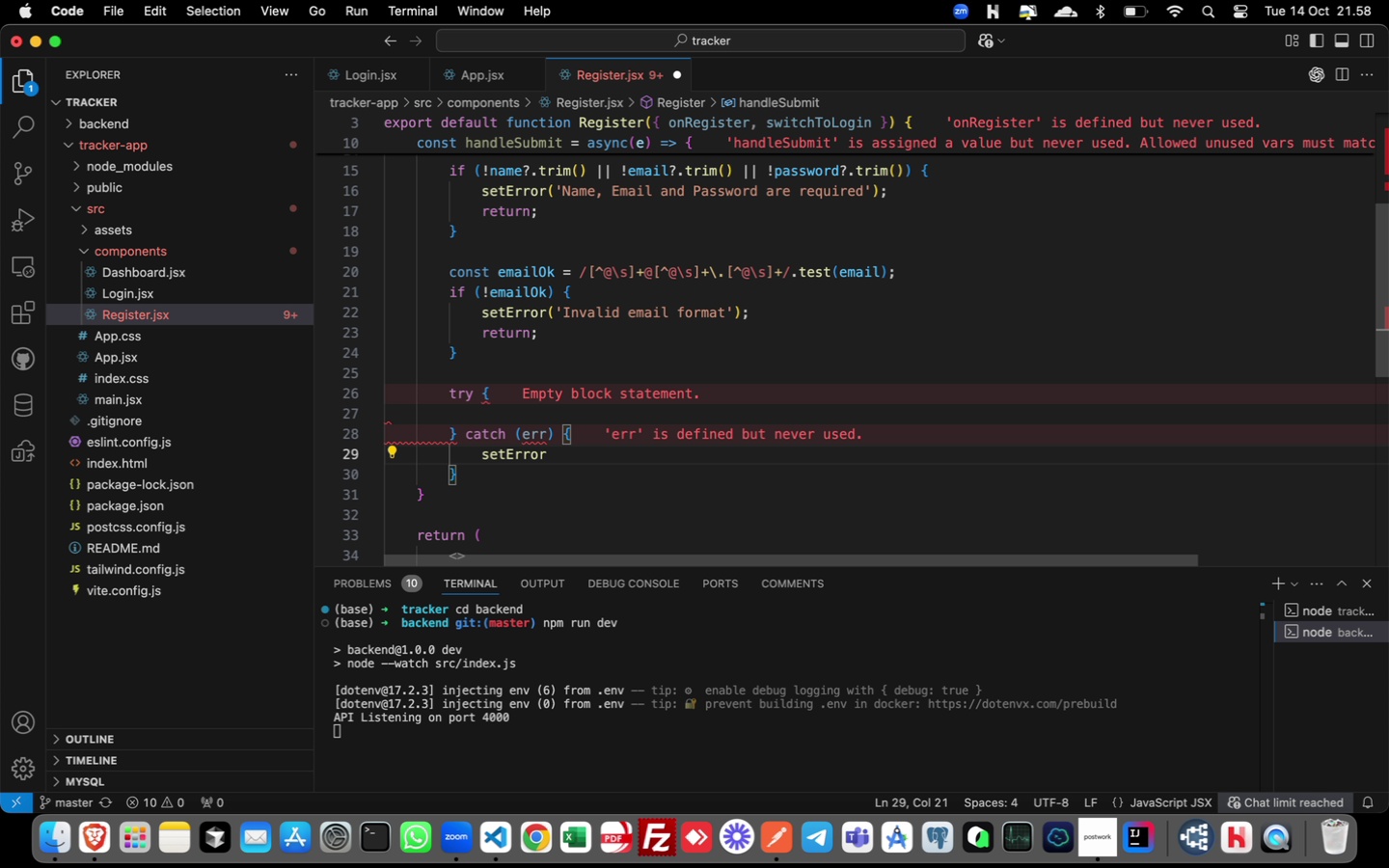 
type(('Sever Error!)
 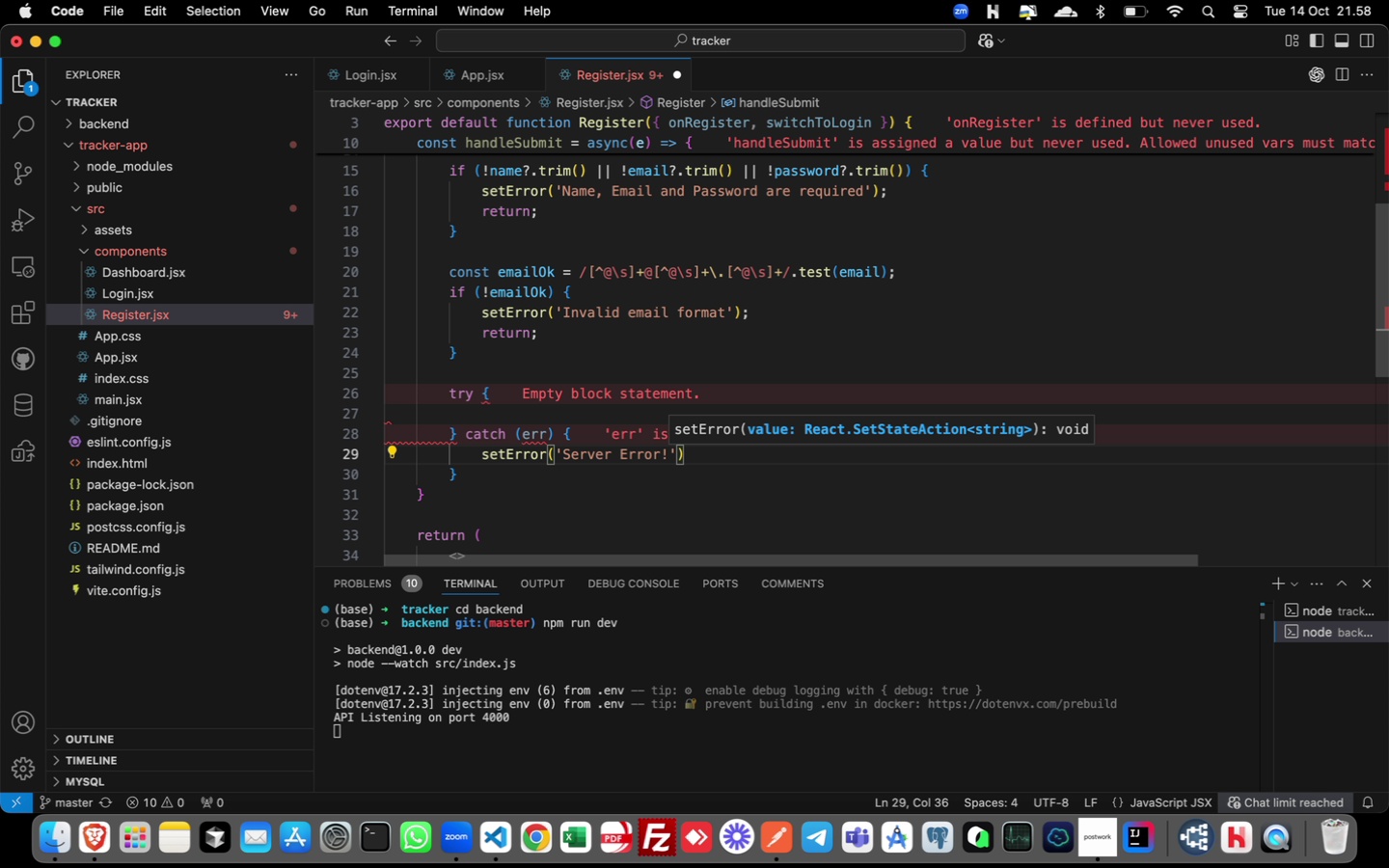 
key(ArrowRight)
 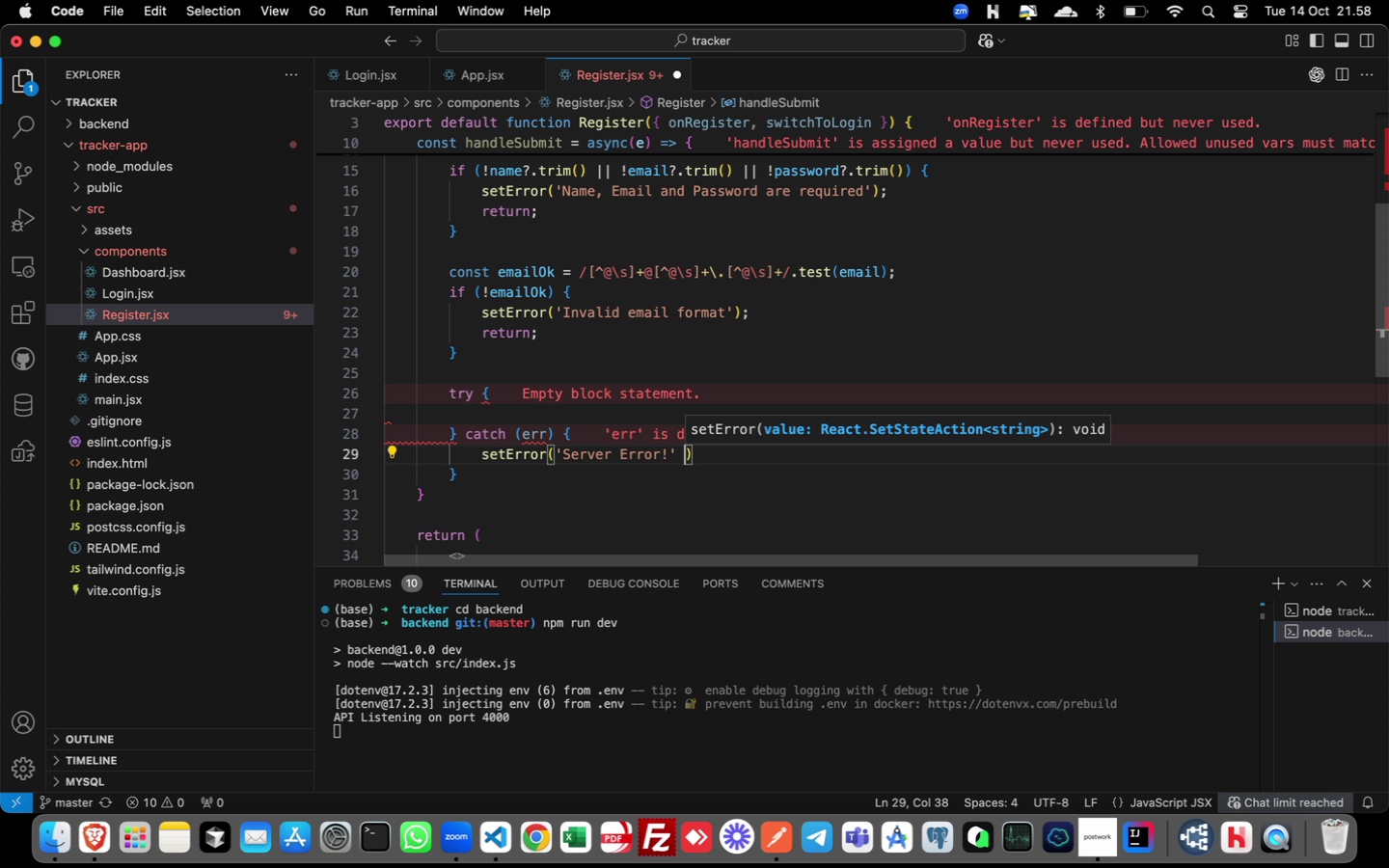 
type( + err)
 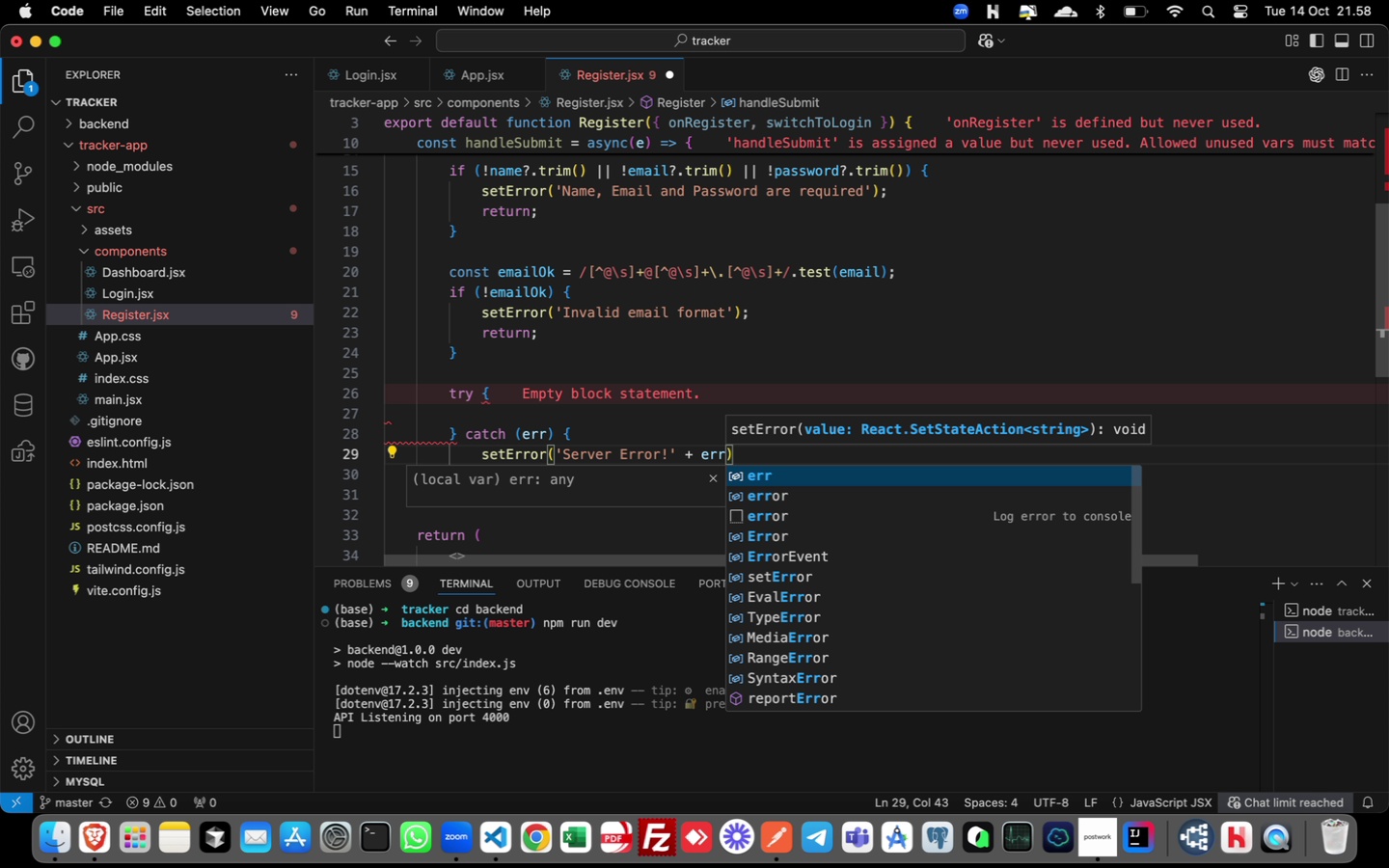 
key(ArrowRight)
 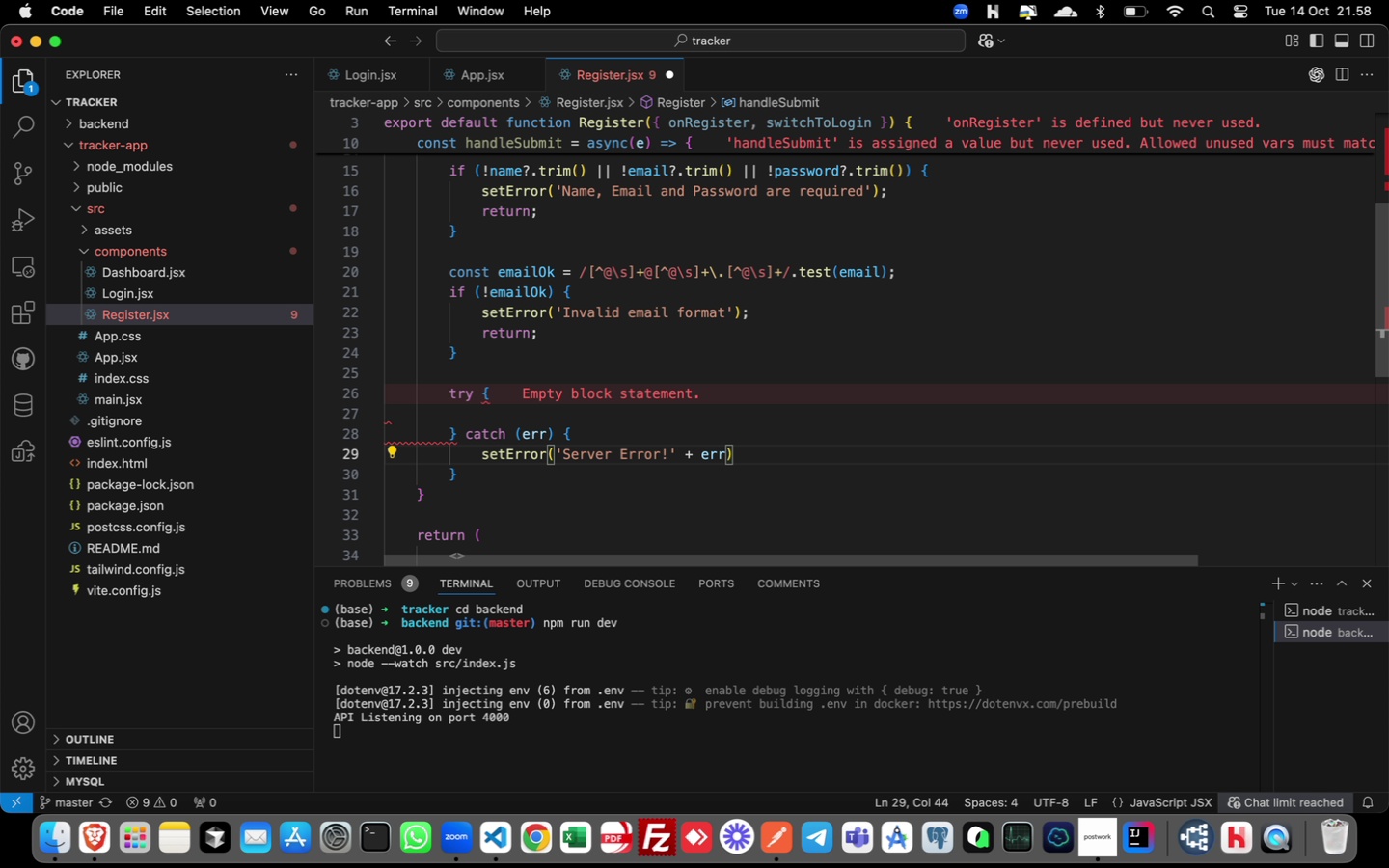 
key(Semicolon)
 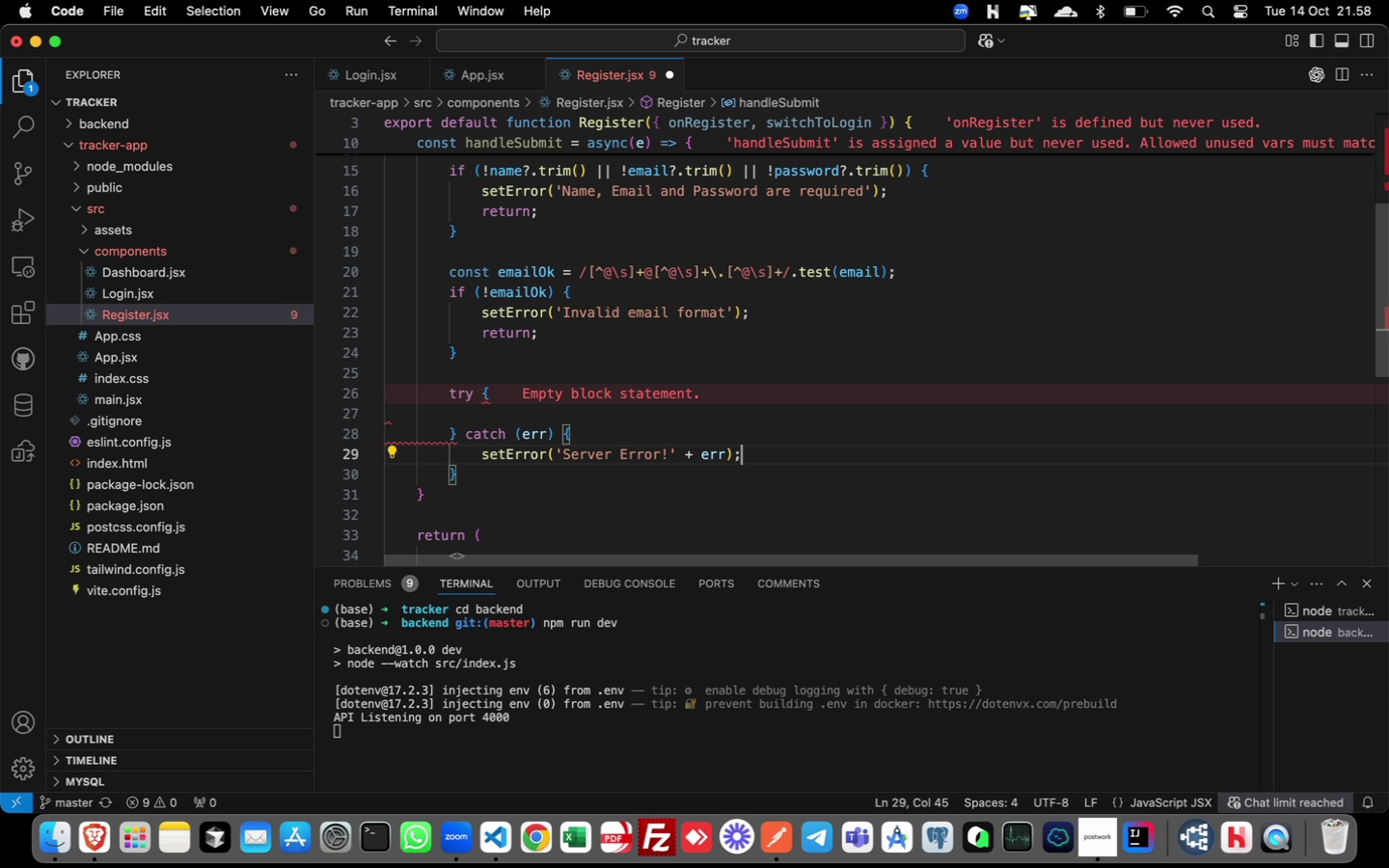 
key(ArrowLeft)
 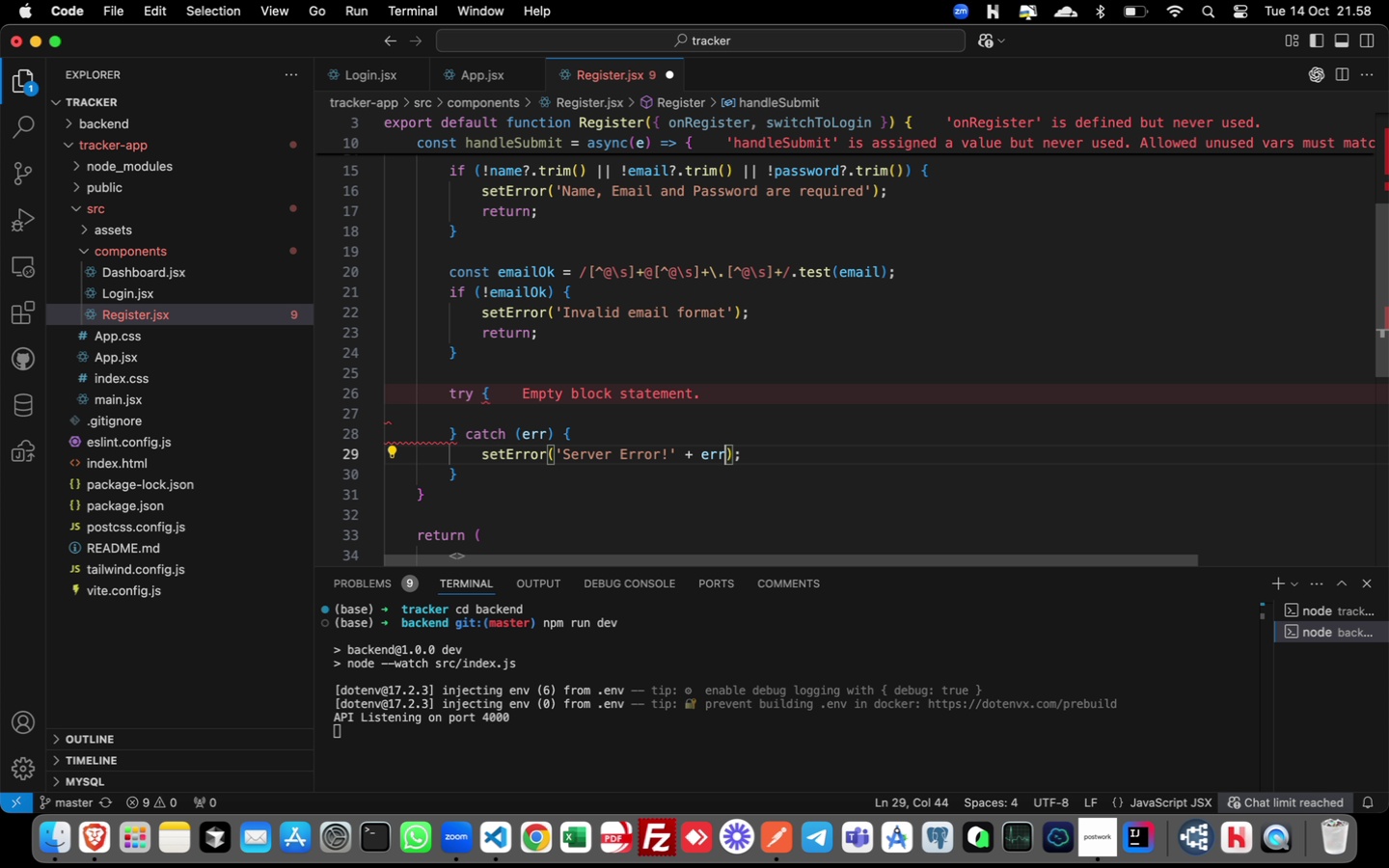 
key(ArrowLeft)
 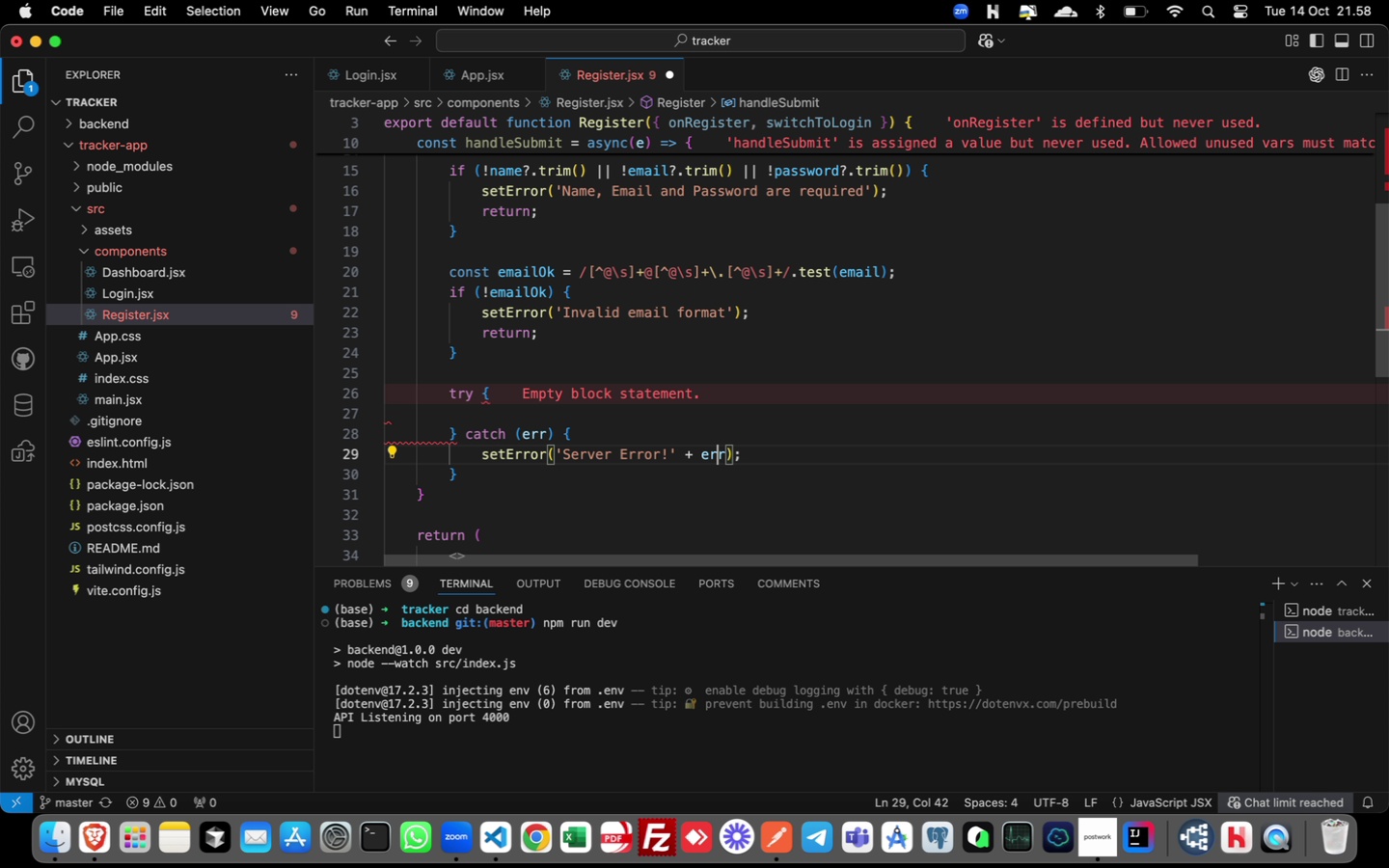 
key(ArrowLeft)
 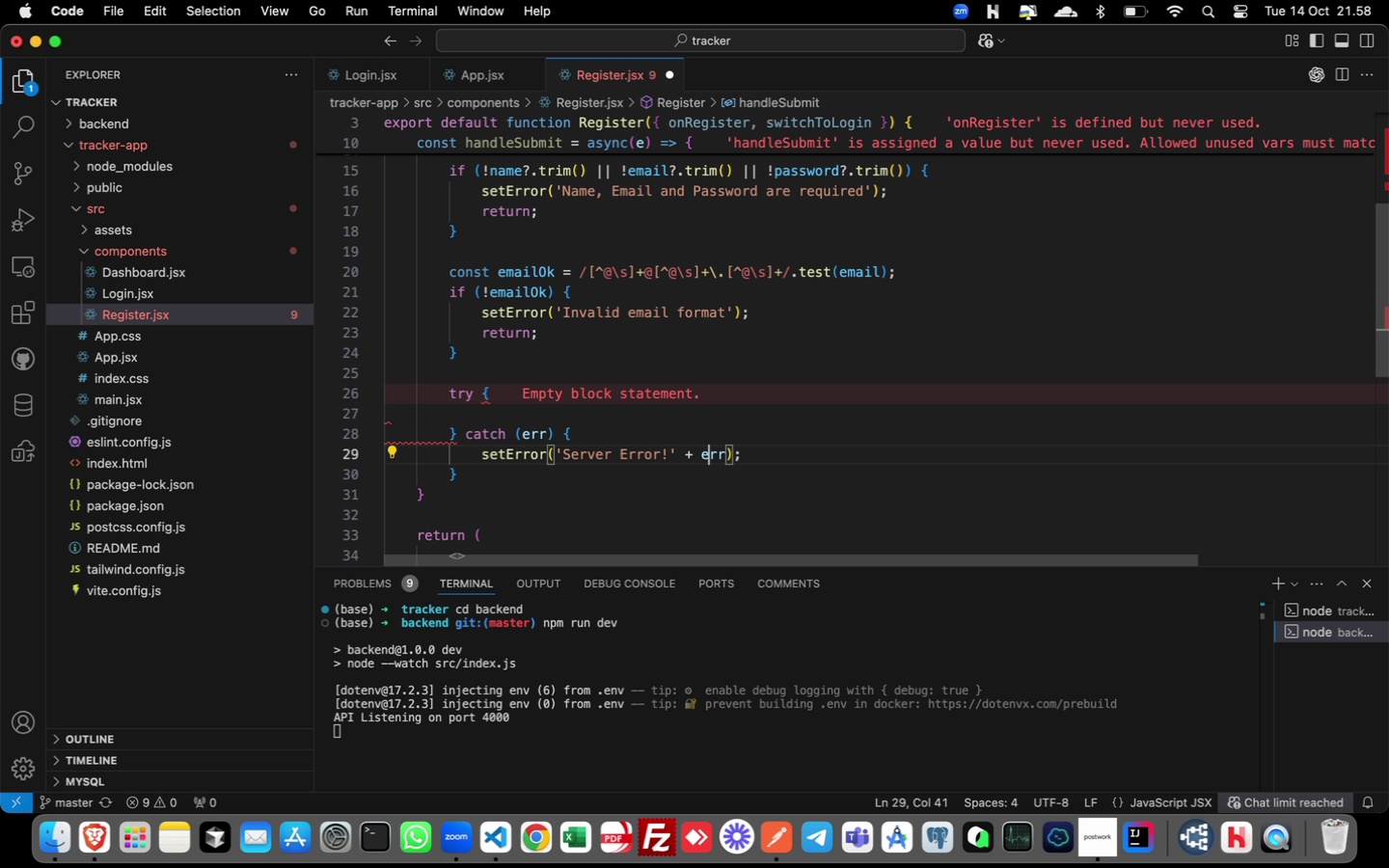 
key(ArrowLeft)
 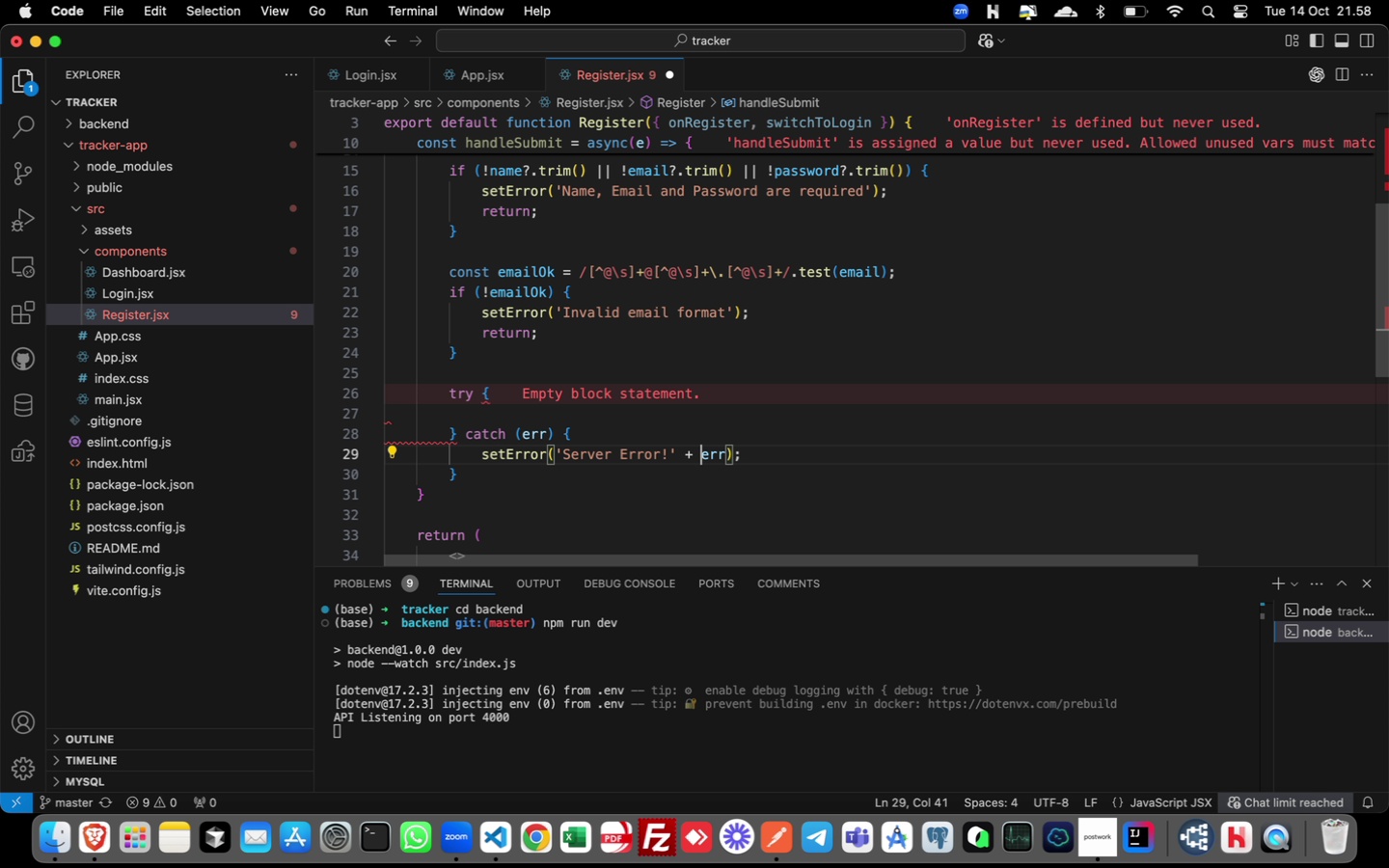 
key(ArrowLeft)
 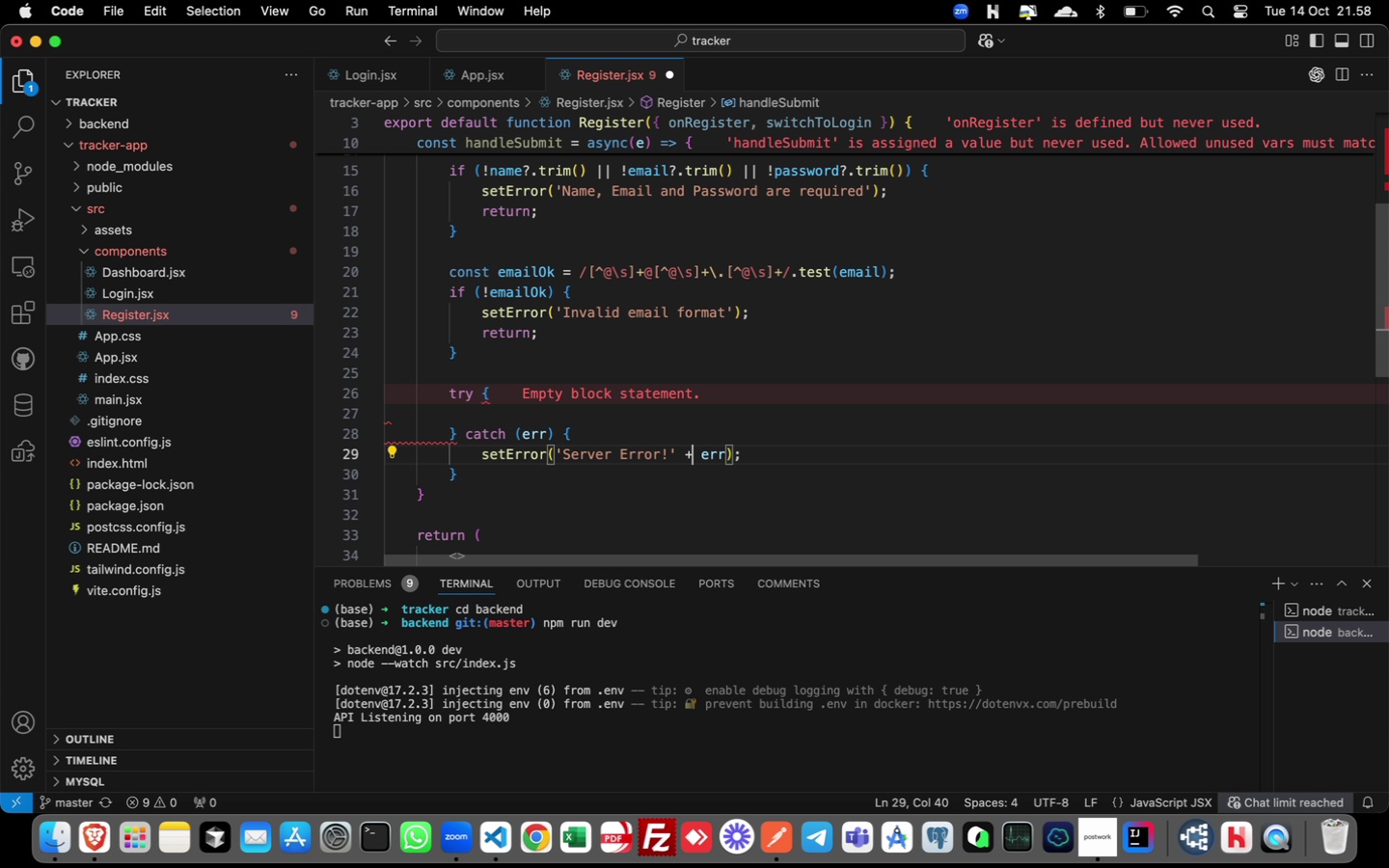 
key(ArrowLeft)
 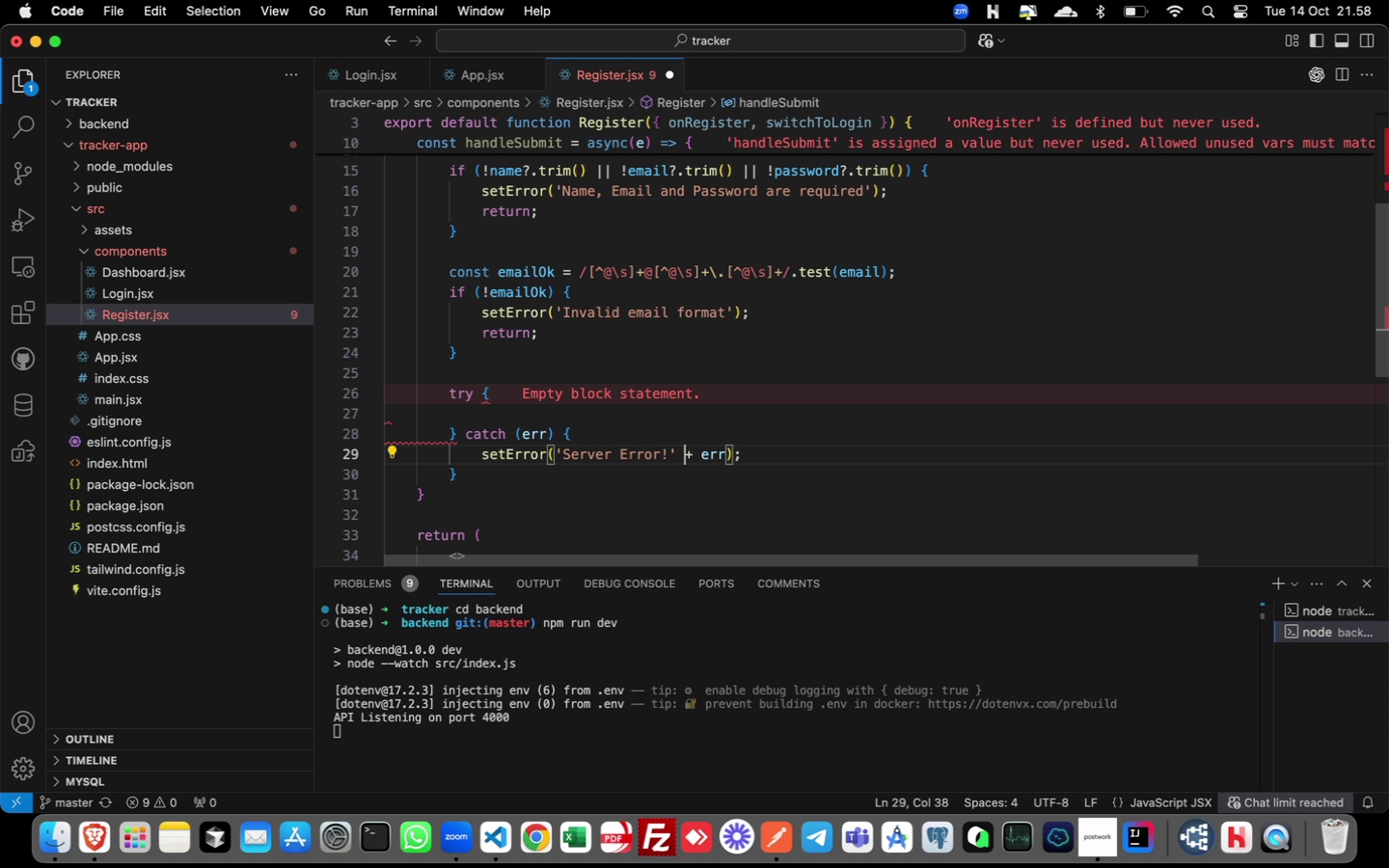 
key(ArrowLeft)
 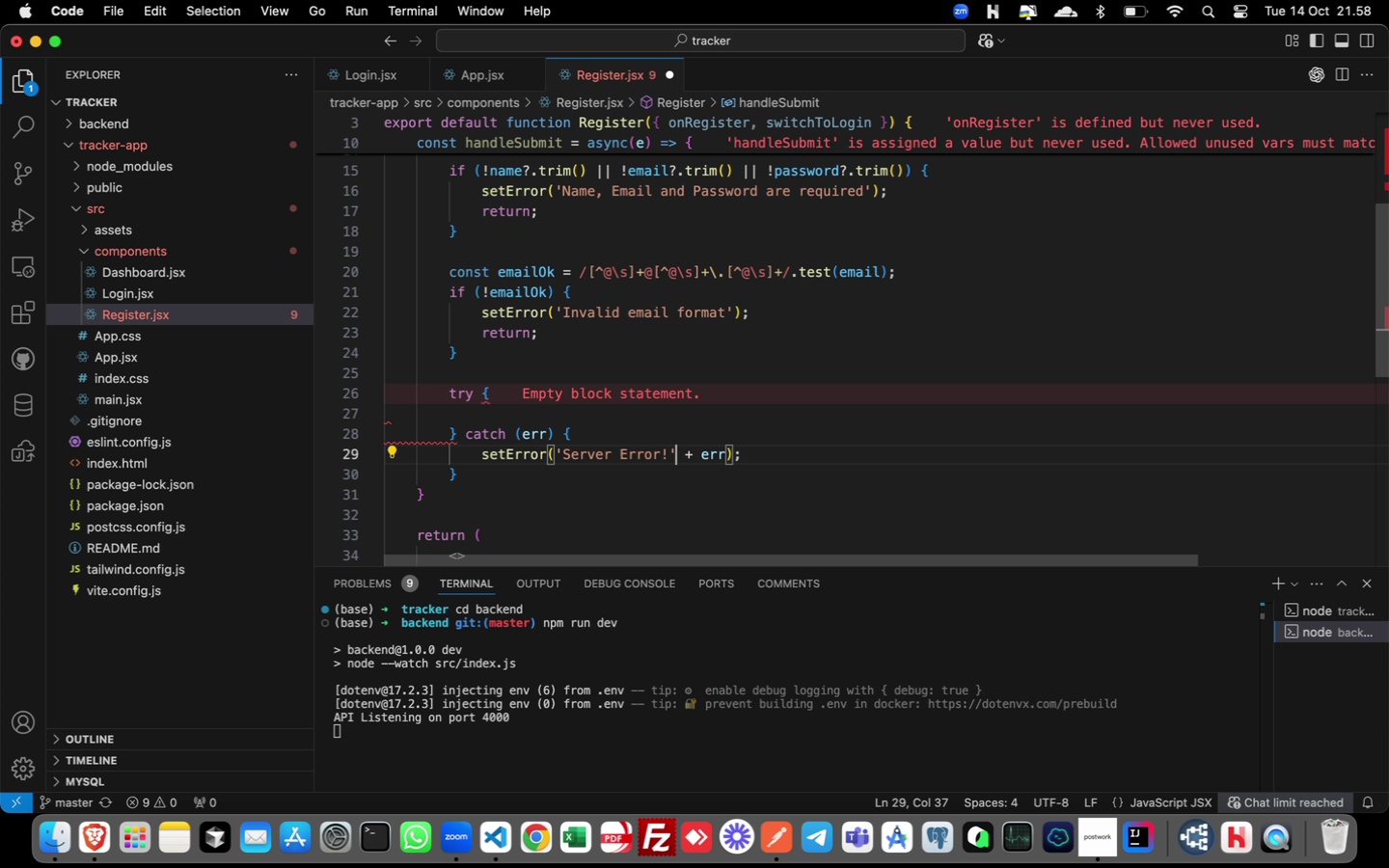 
key(ArrowLeft)
 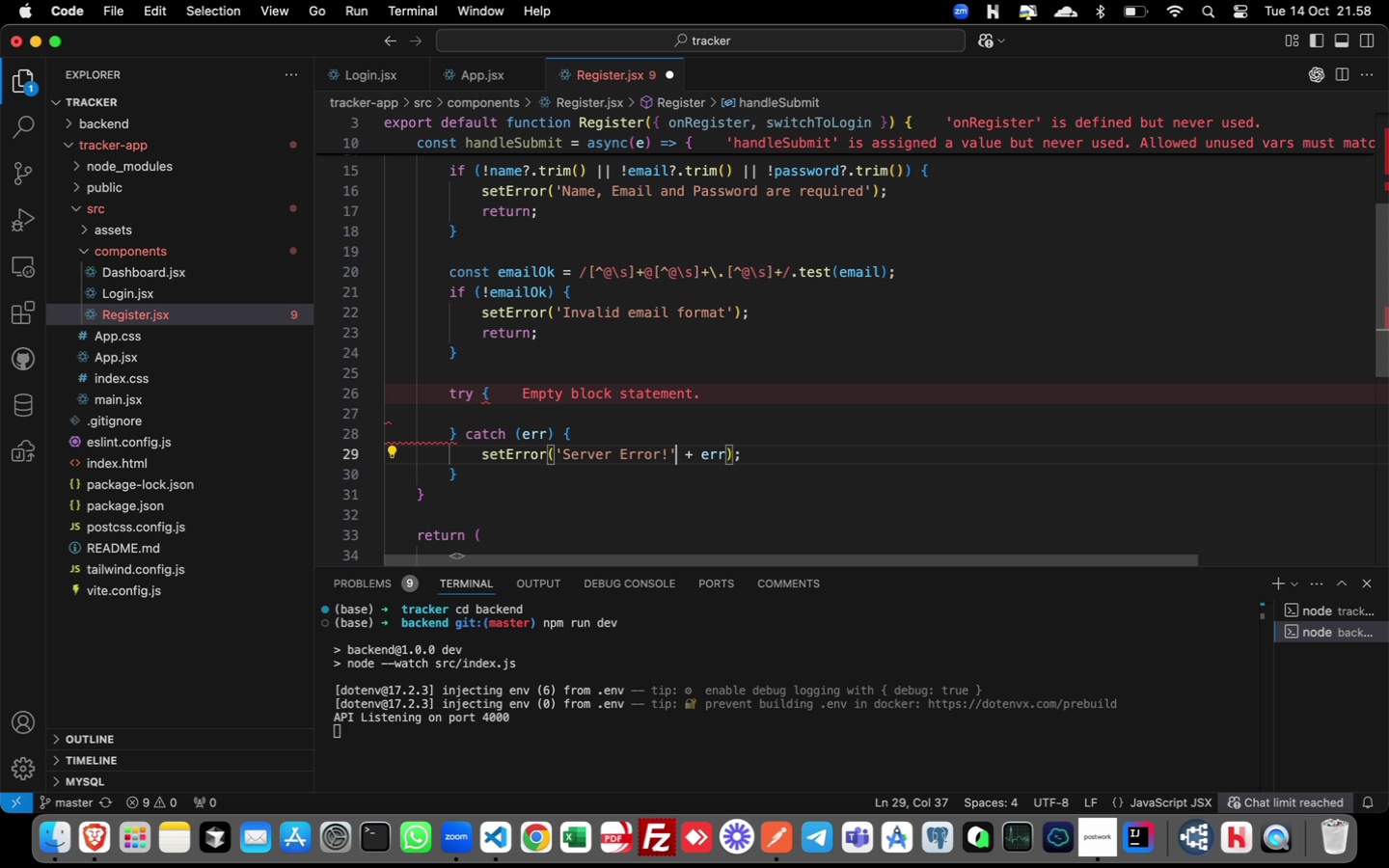 
key(Shift+ArrowLeft)
 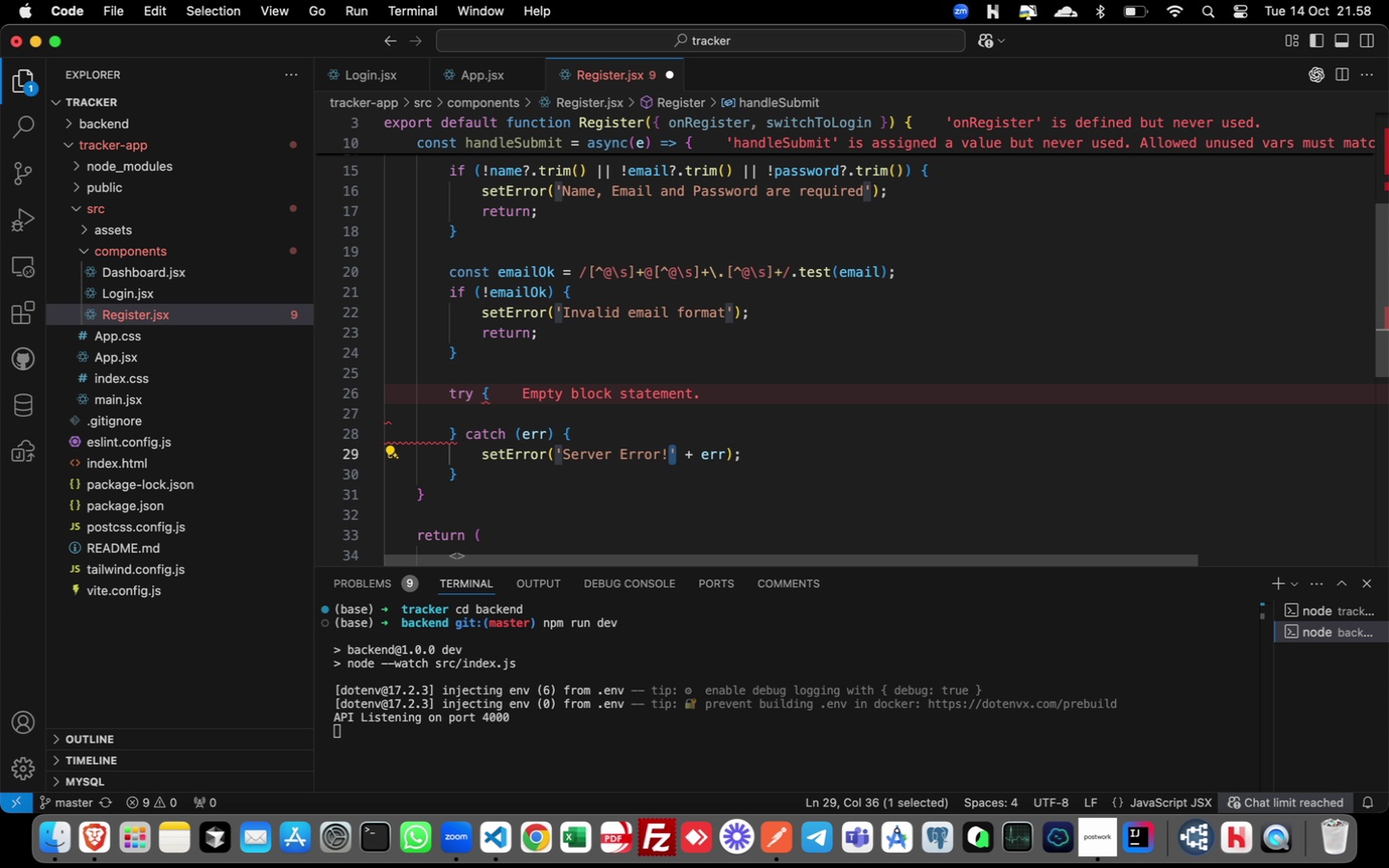 
key(Shift+Quote)
 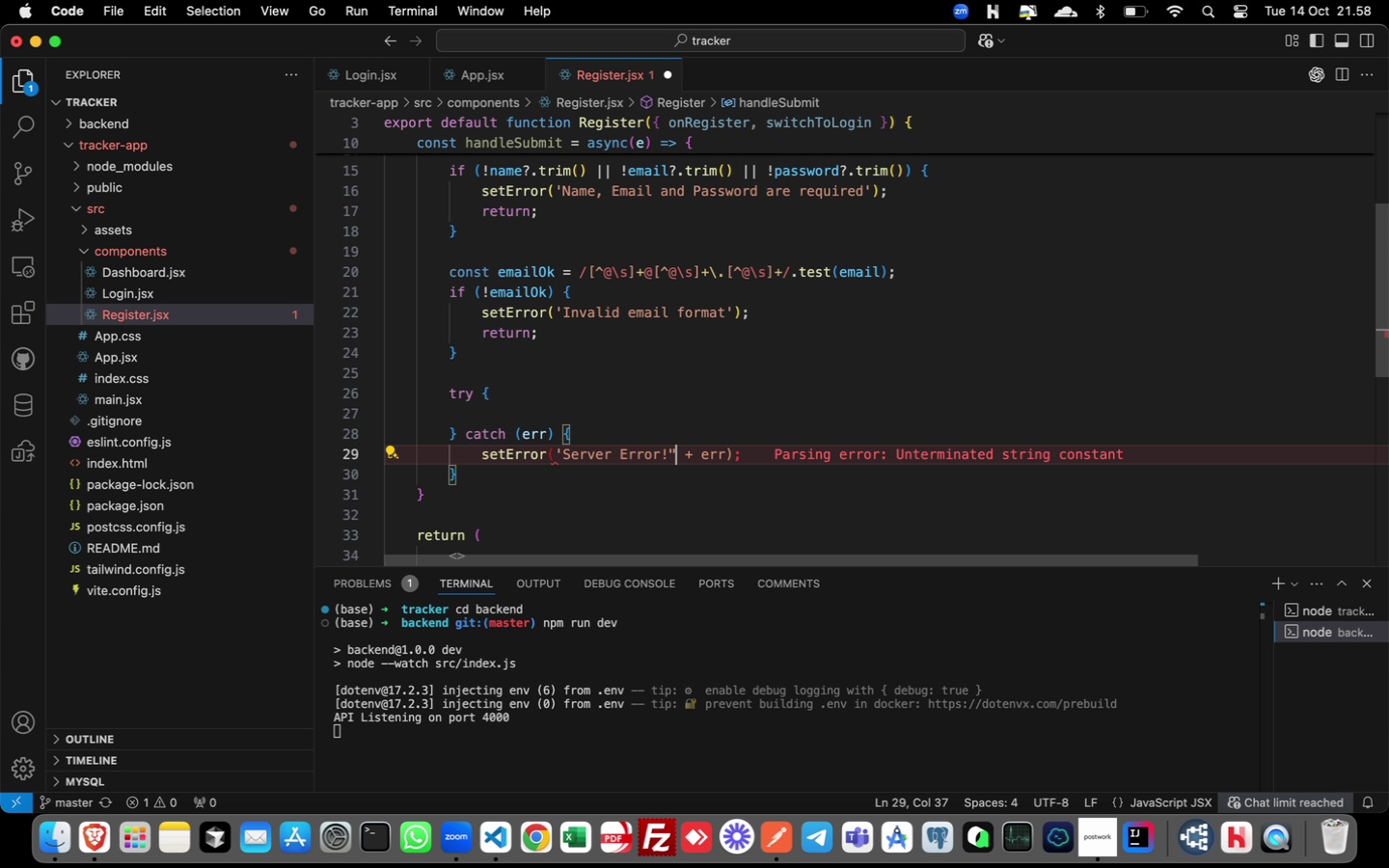 
key(Meta+ArrowLeft)
 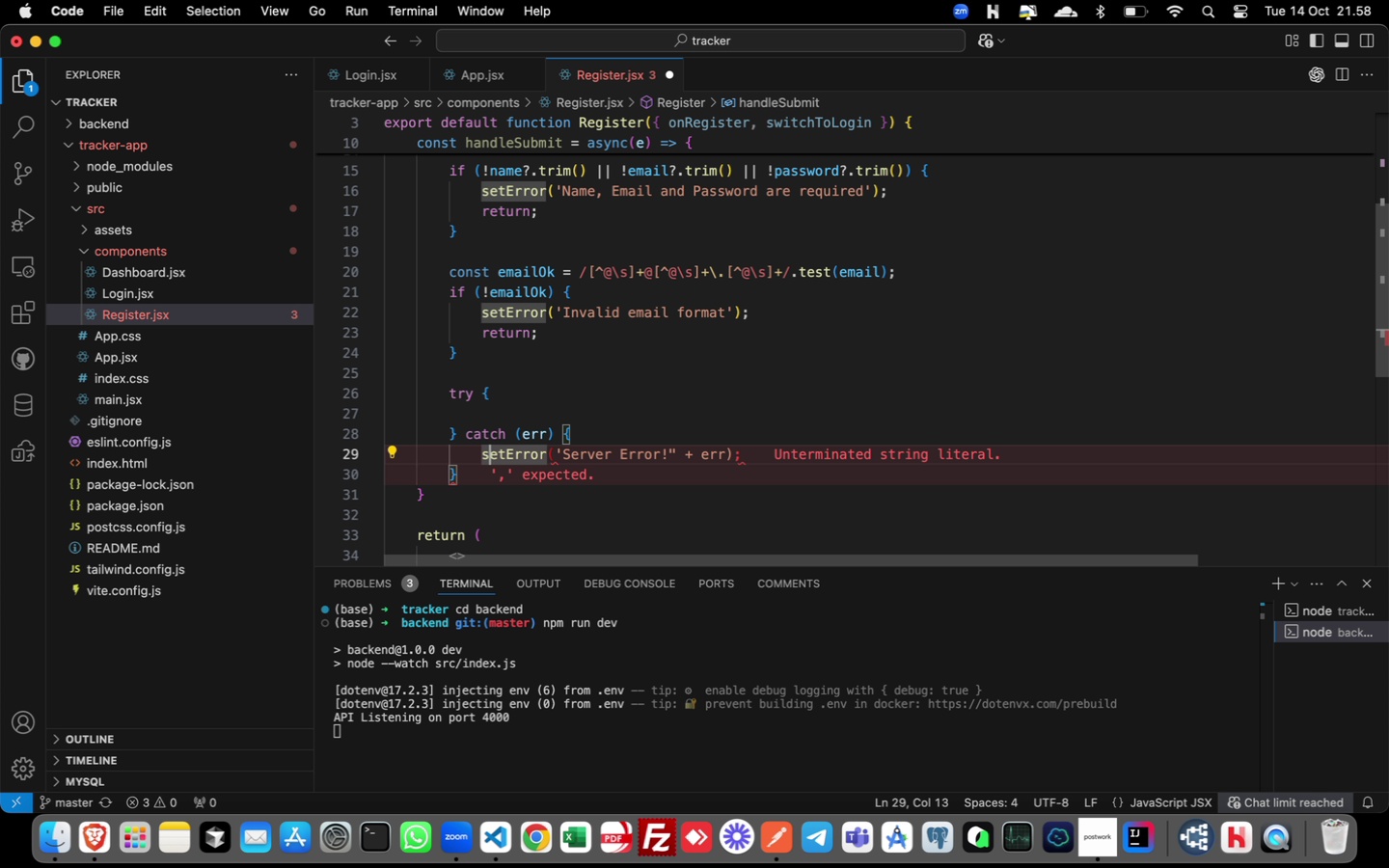 
key(ArrowRight)
 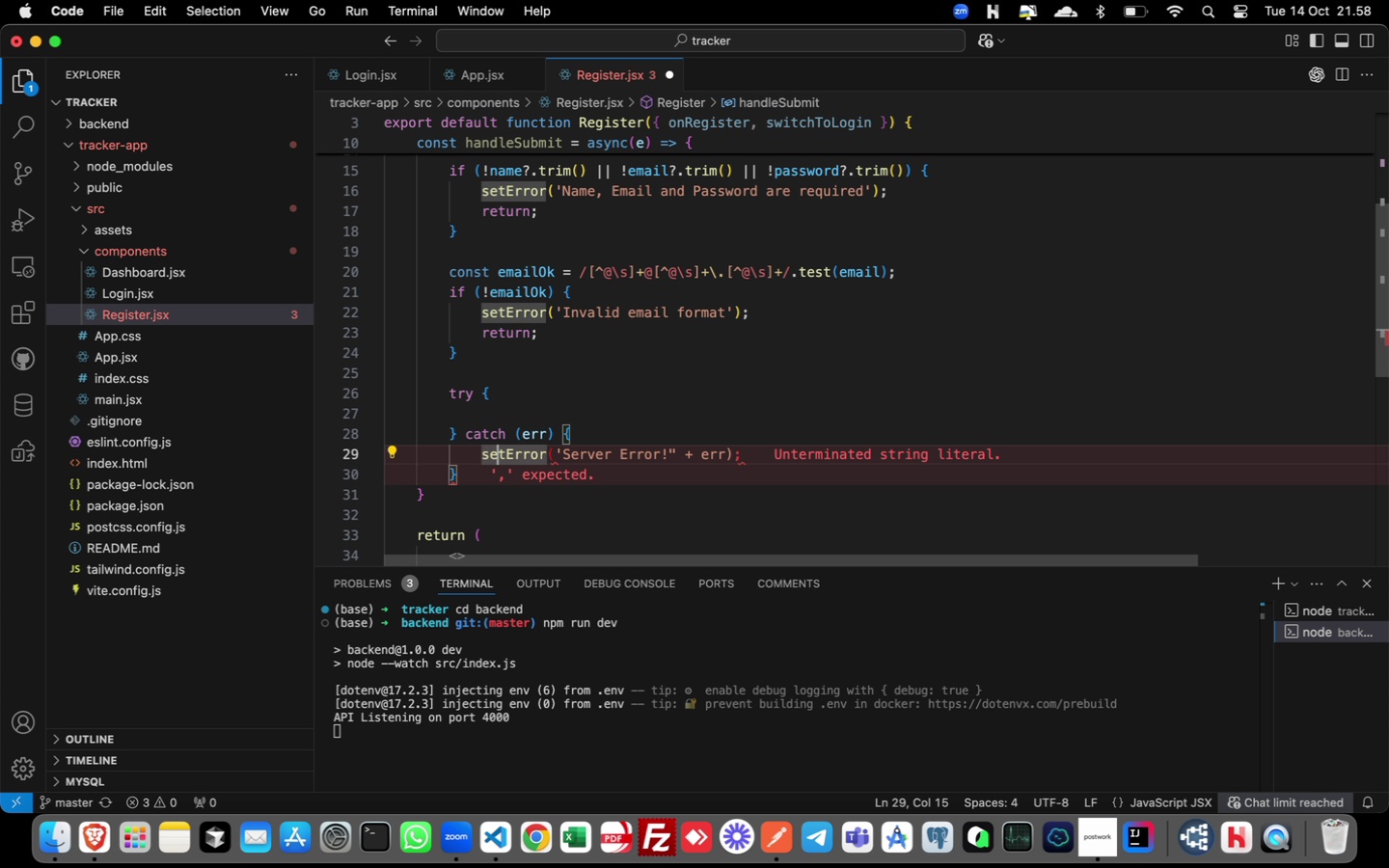 
hold_key(key=ArrowRight, duration=1.09)
 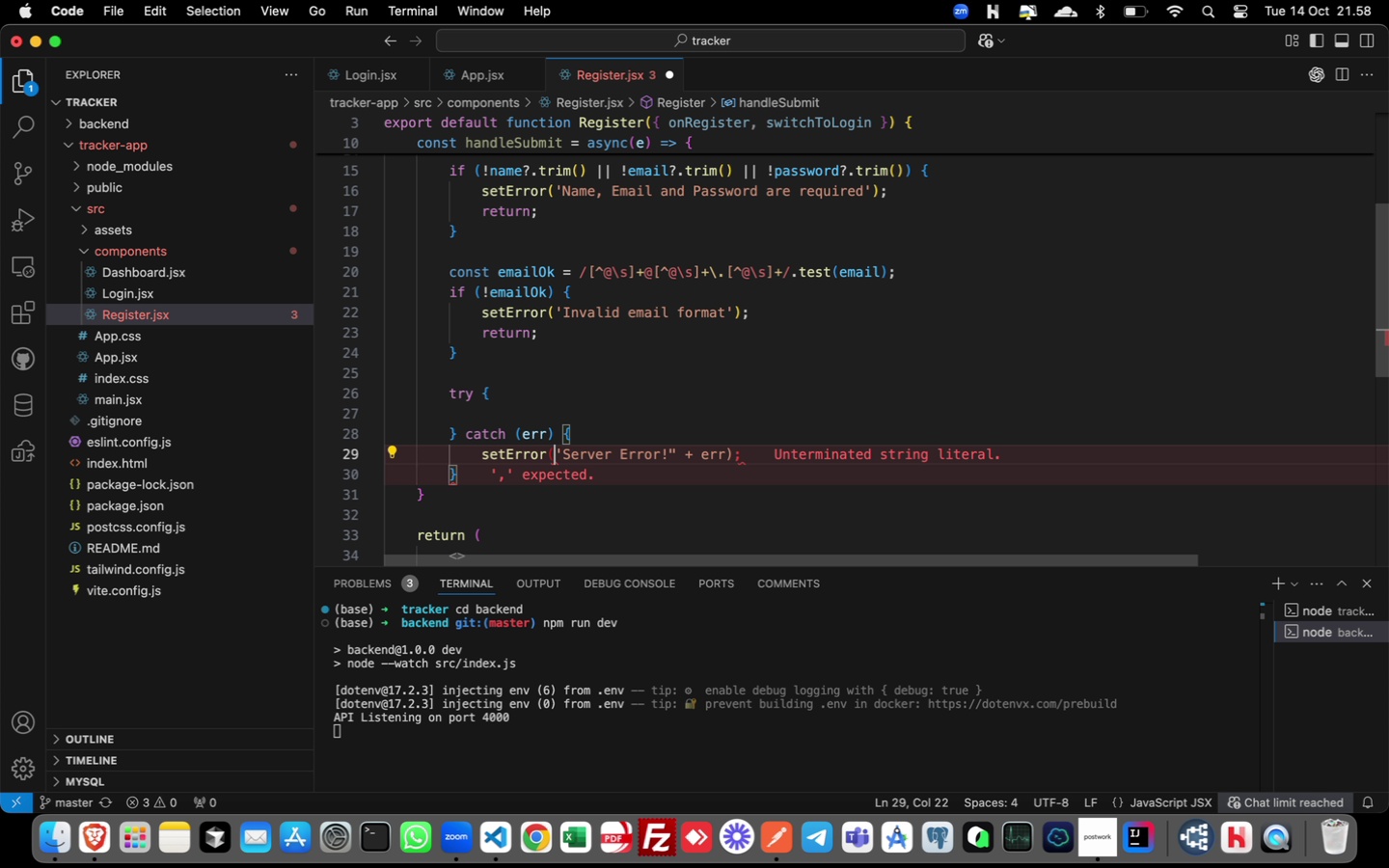 
key(Shift+ShiftLeft)
 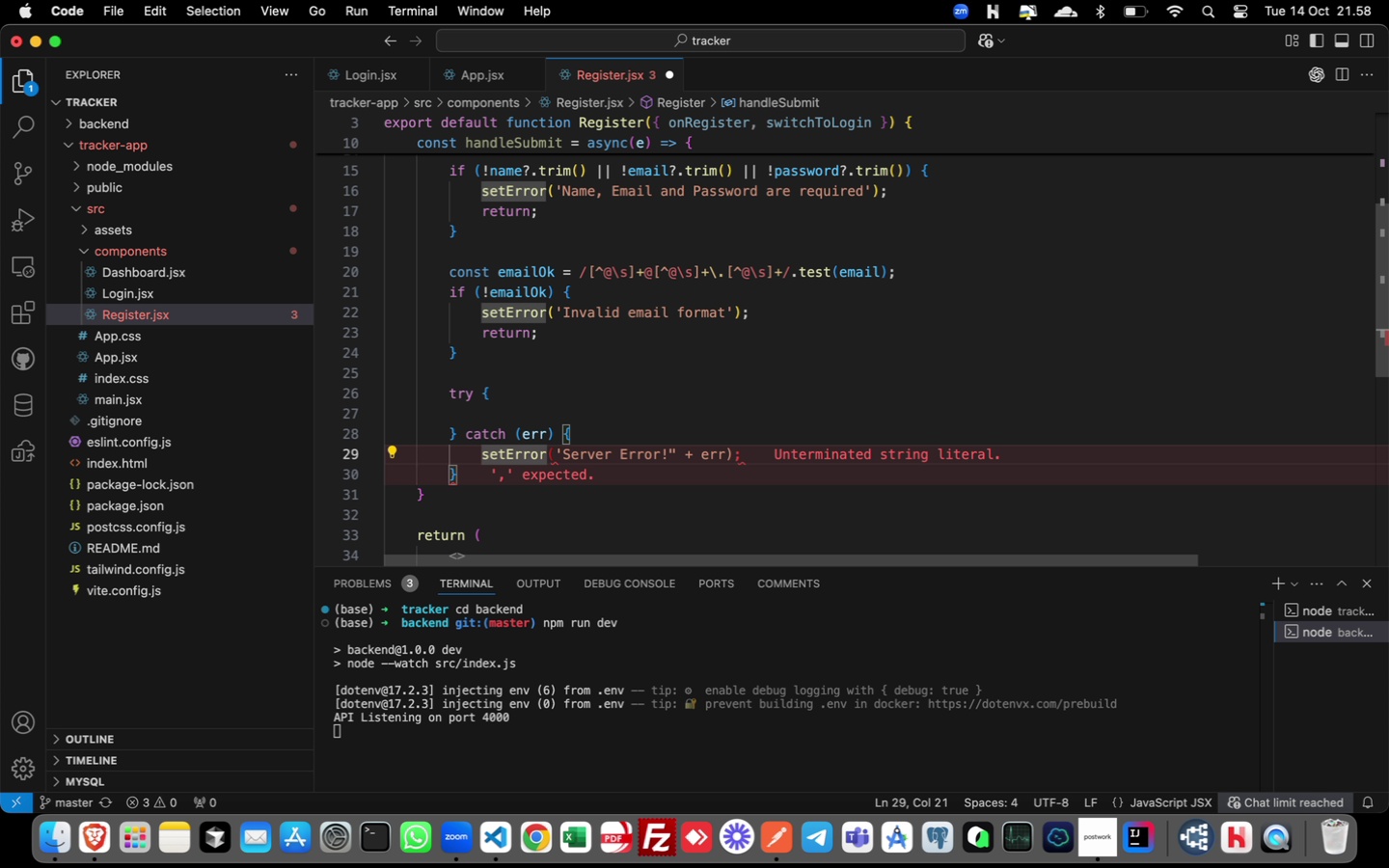 
key(ArrowRight)
 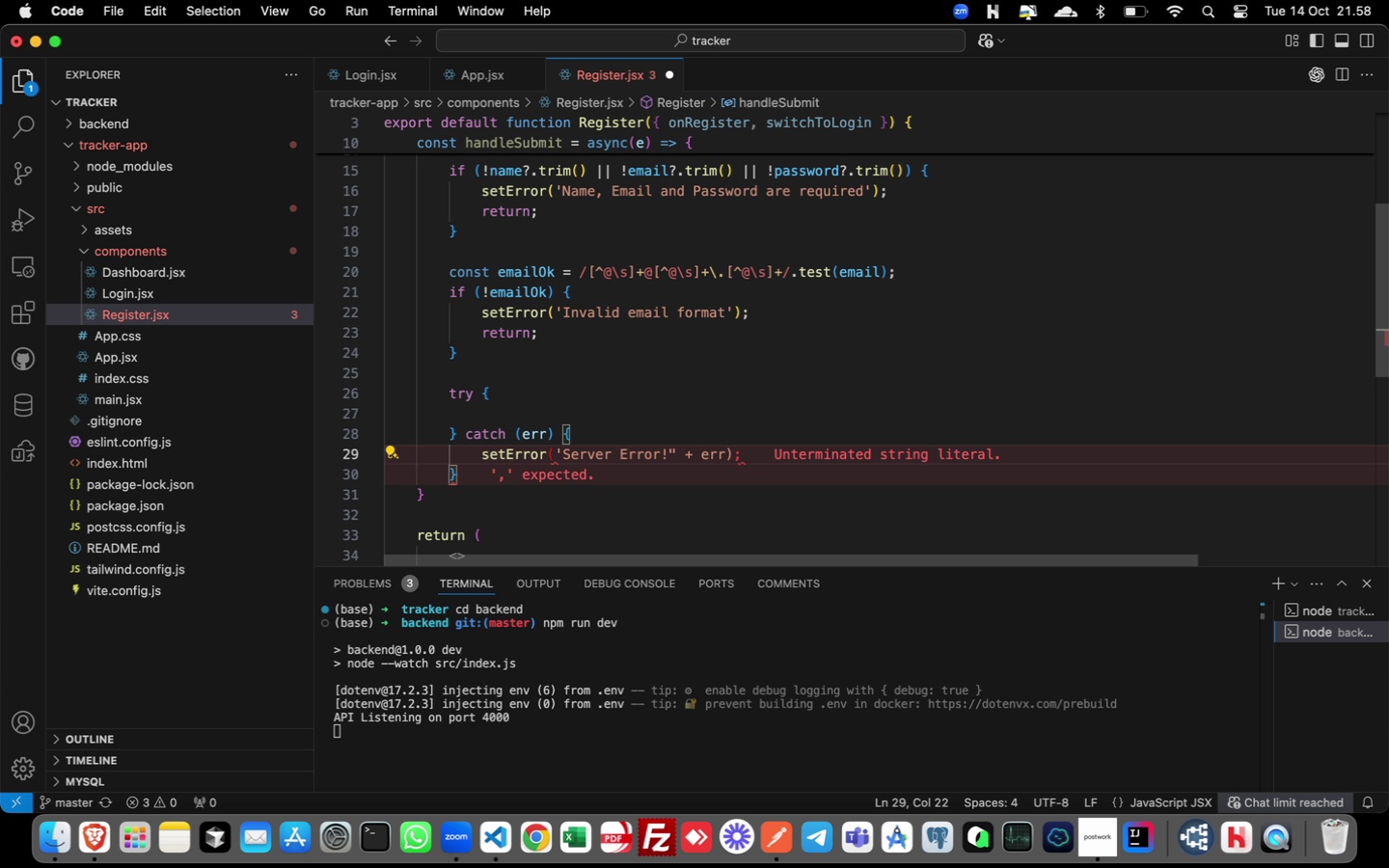 
key(Shift+ShiftLeft)
 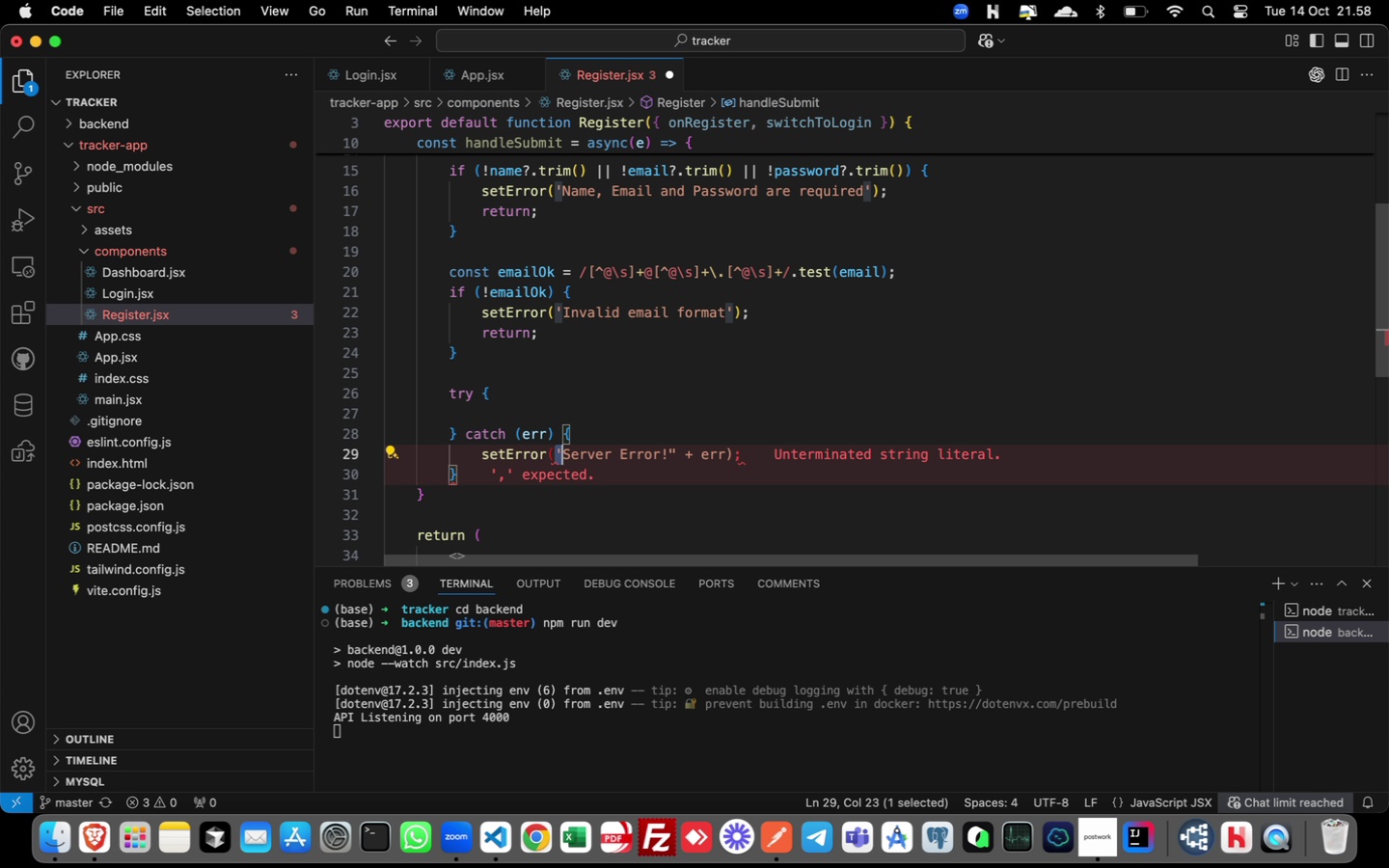 
key(Shift+ArrowRight)
 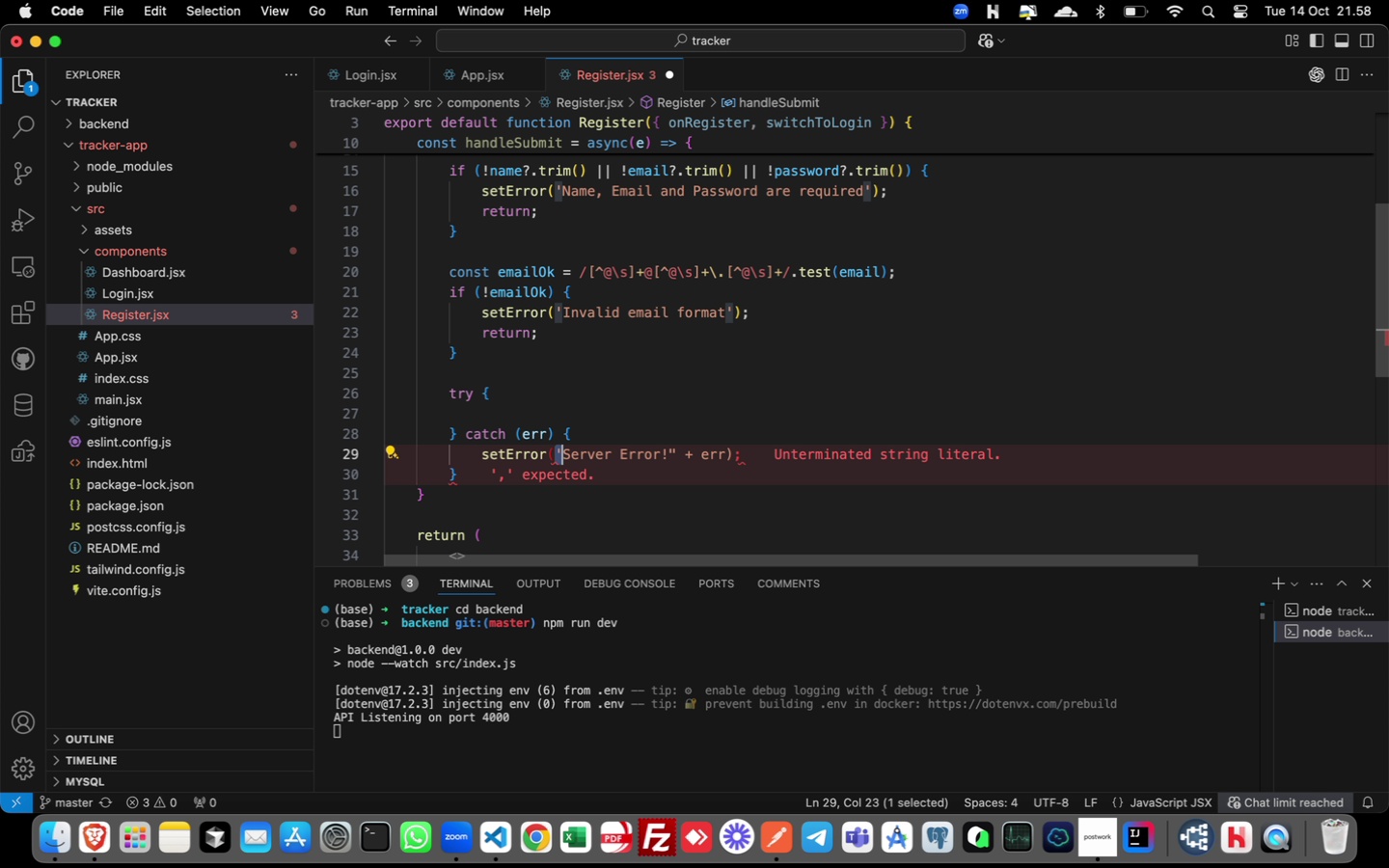 
key(Shift+Quote)
 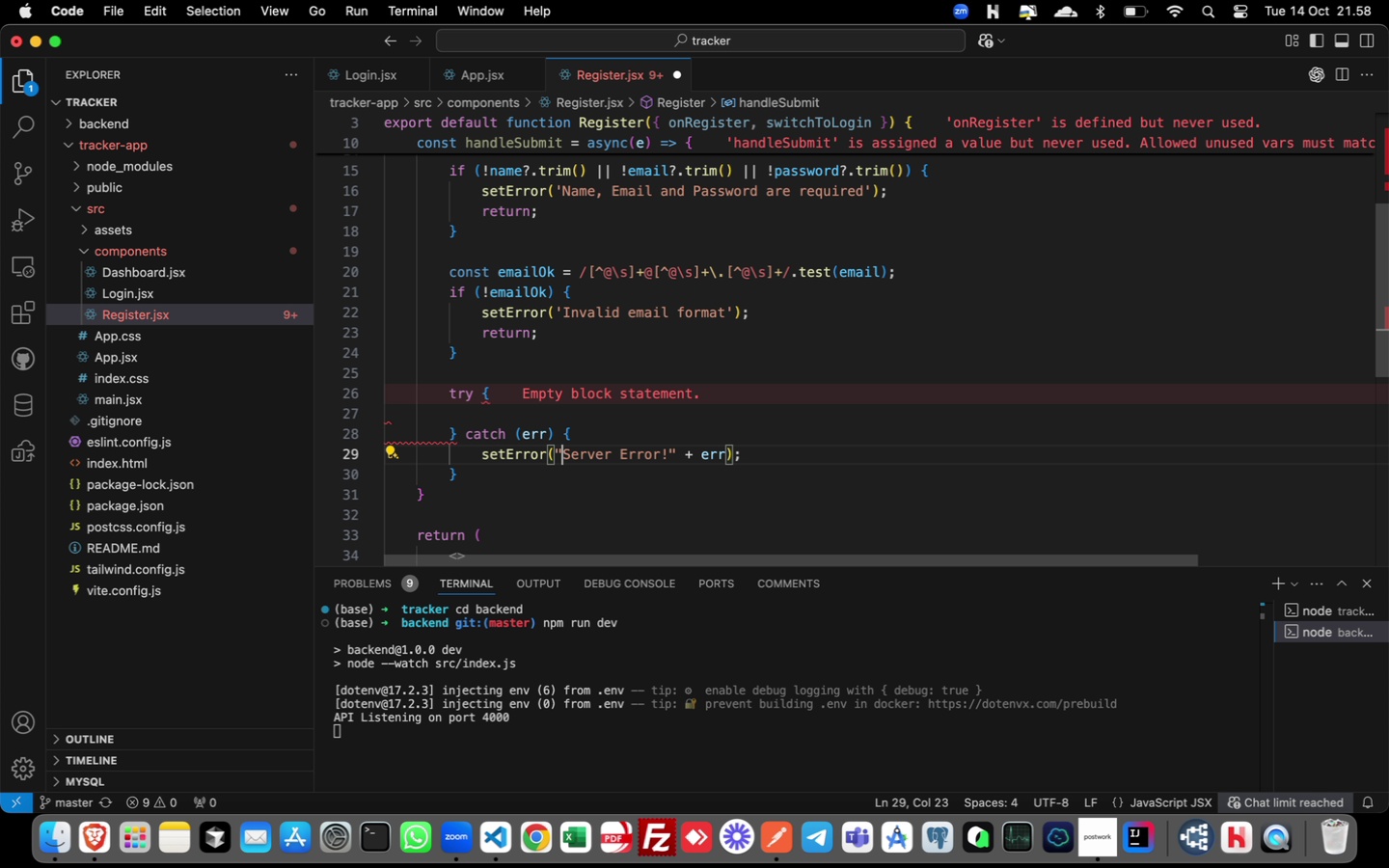 
key(ArrowUp)
 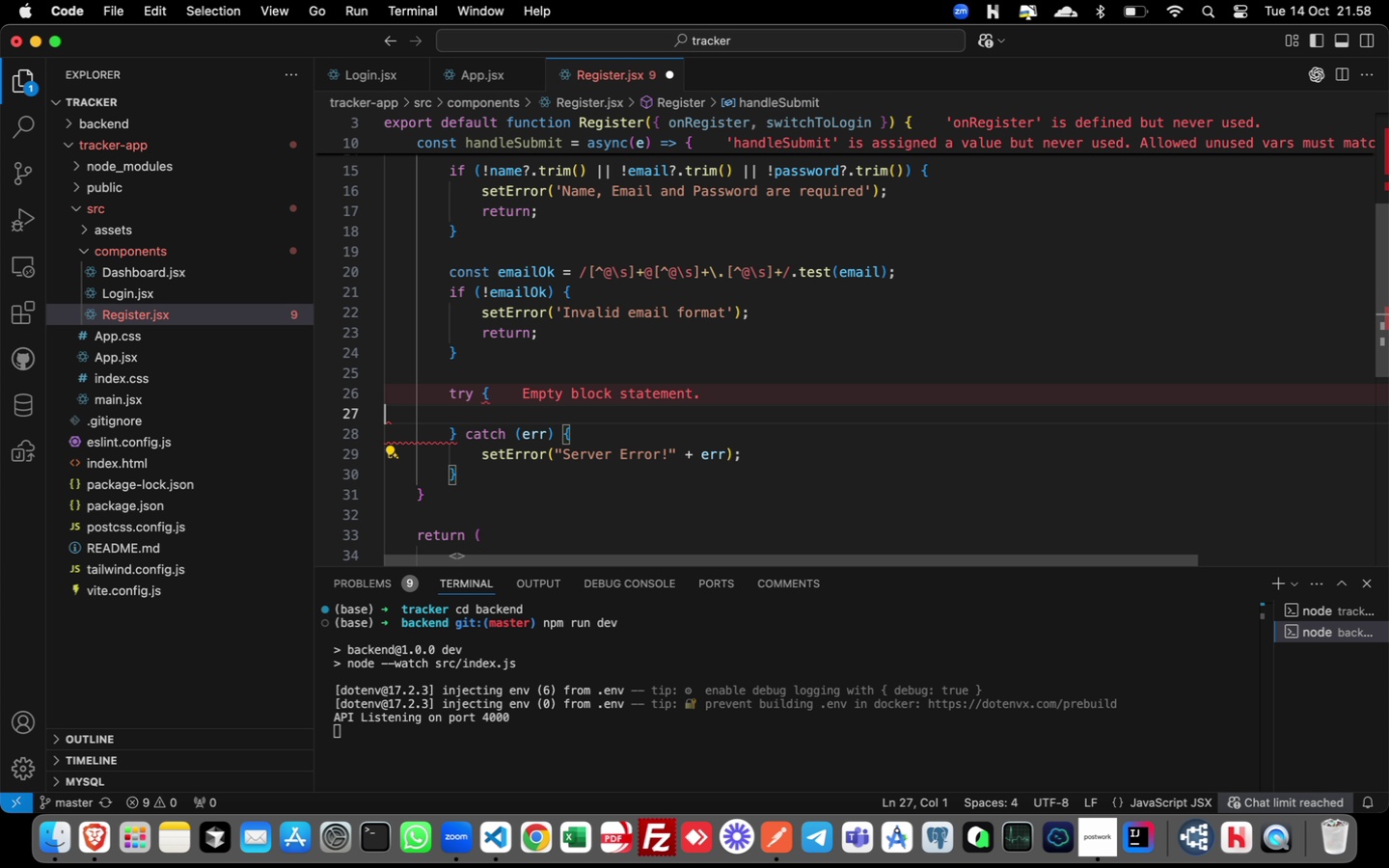 
key(ArrowUp)
 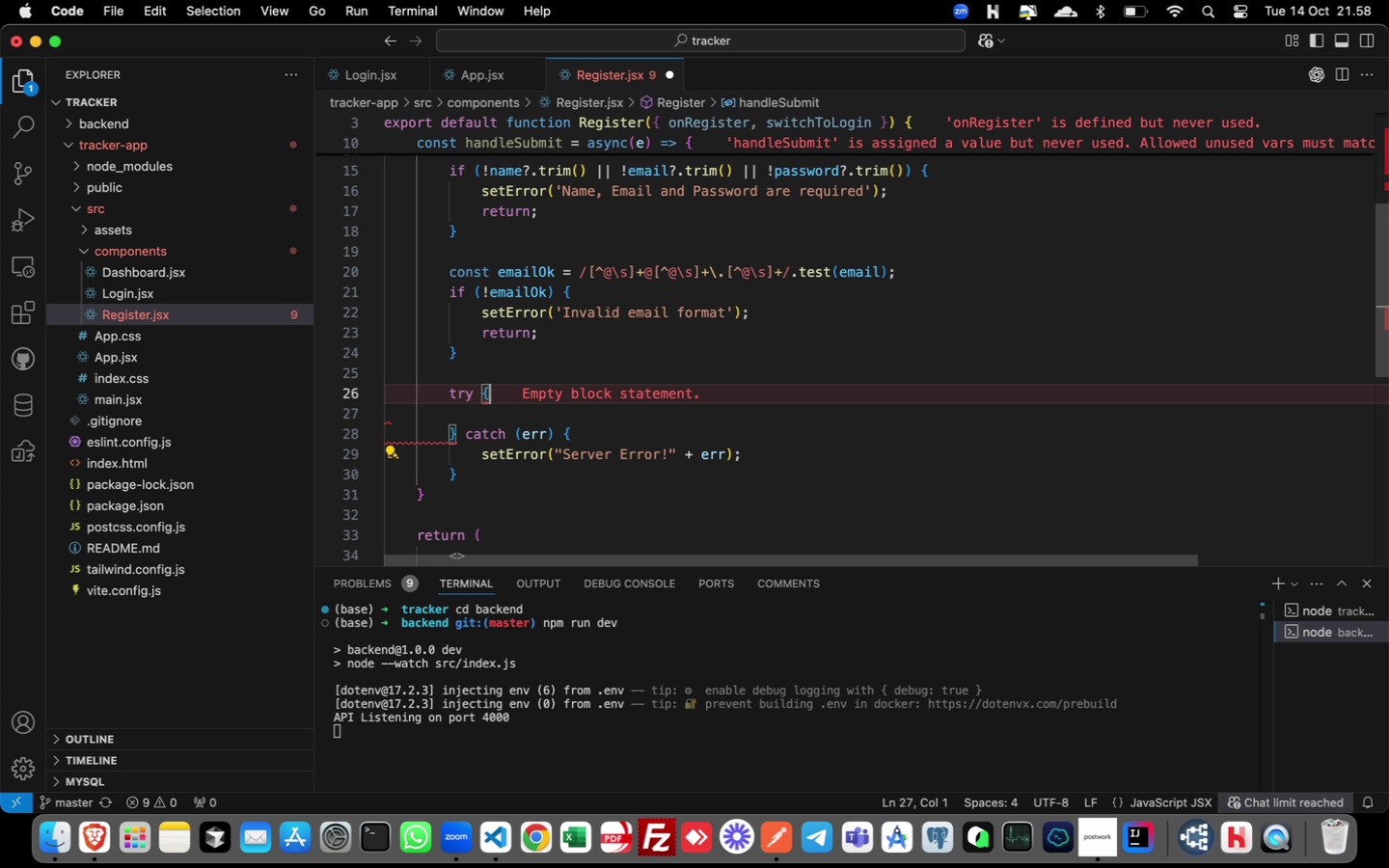 
key(ArrowUp)
 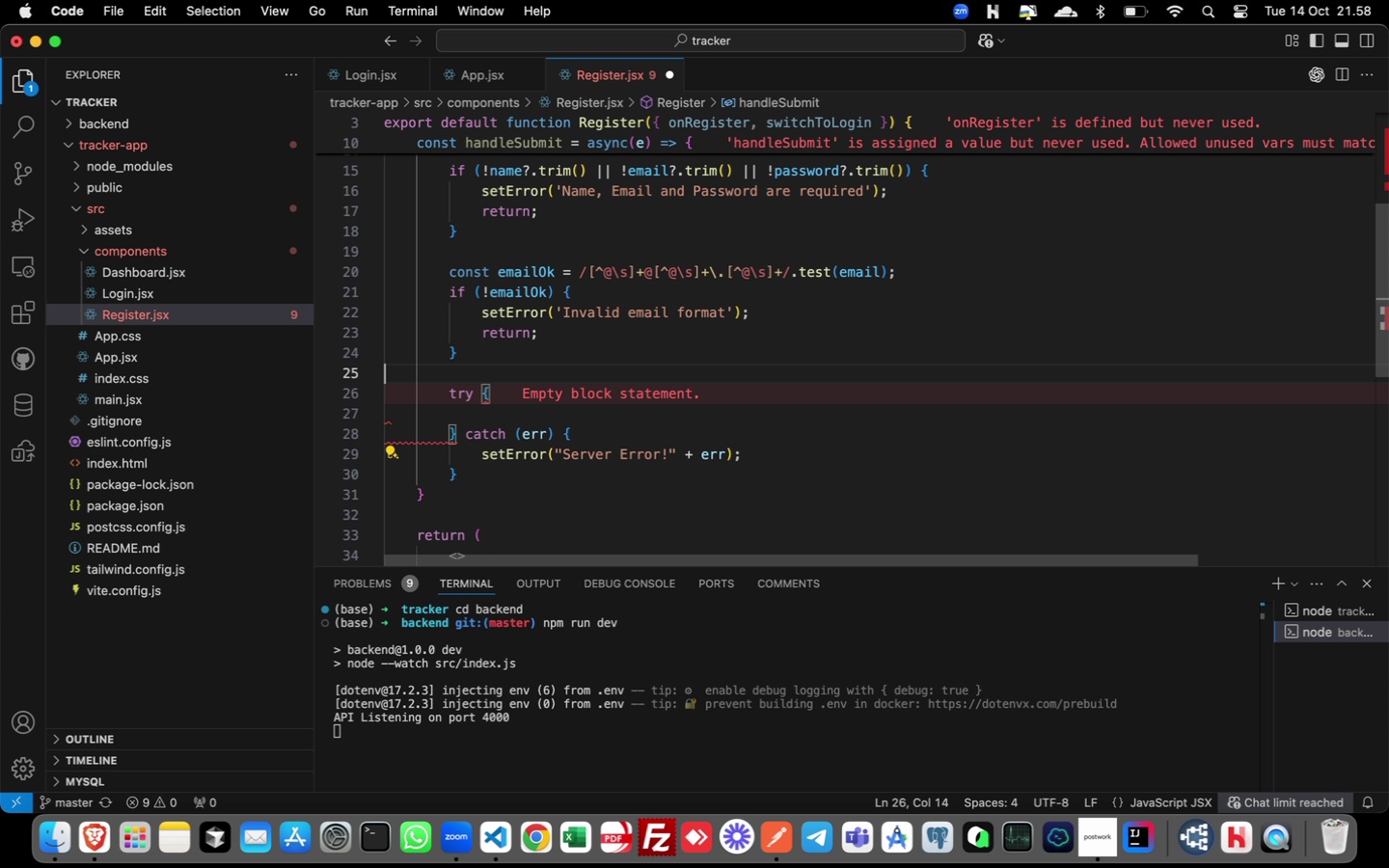 
key(ArrowUp)
 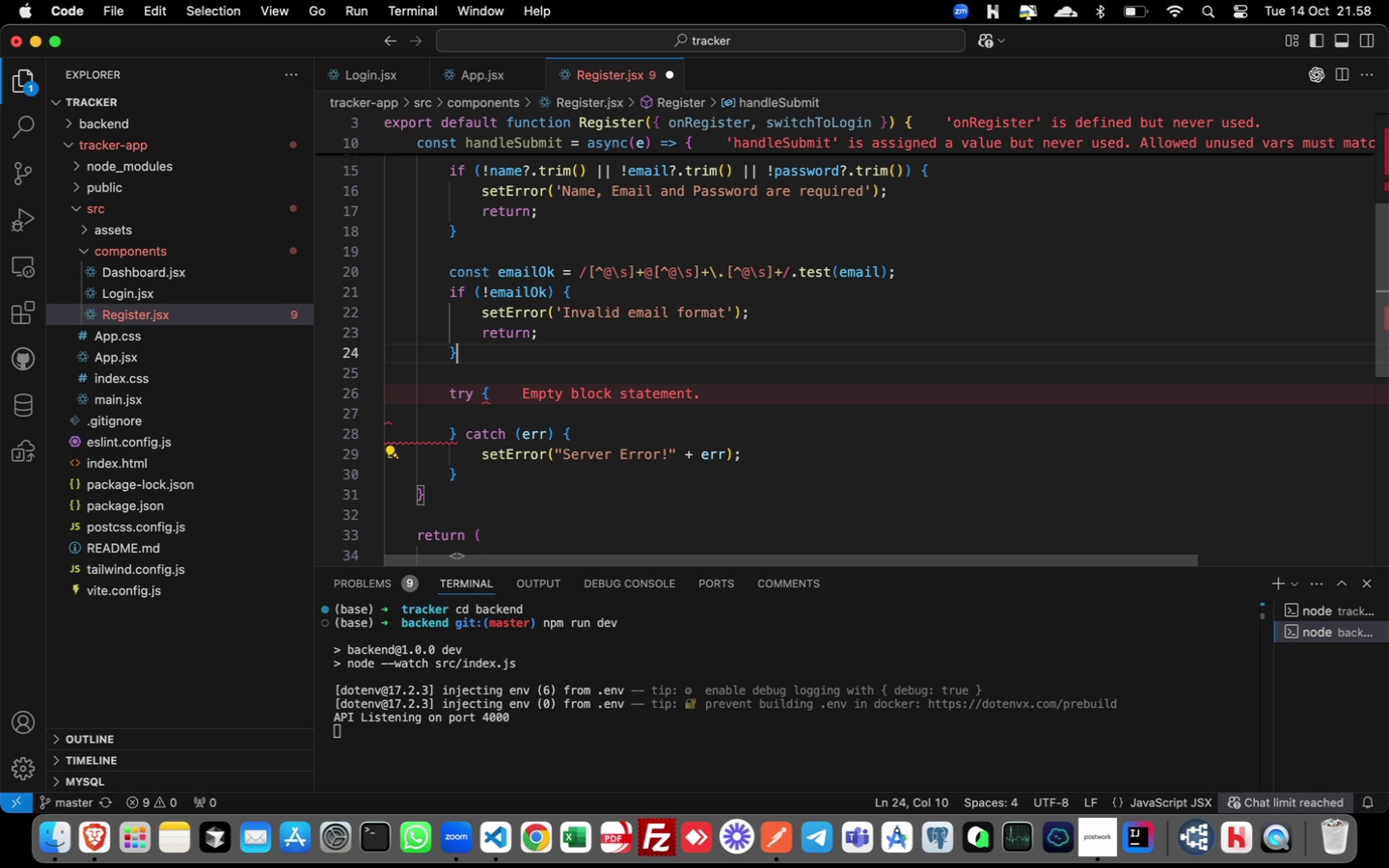 
key(ArrowUp)
 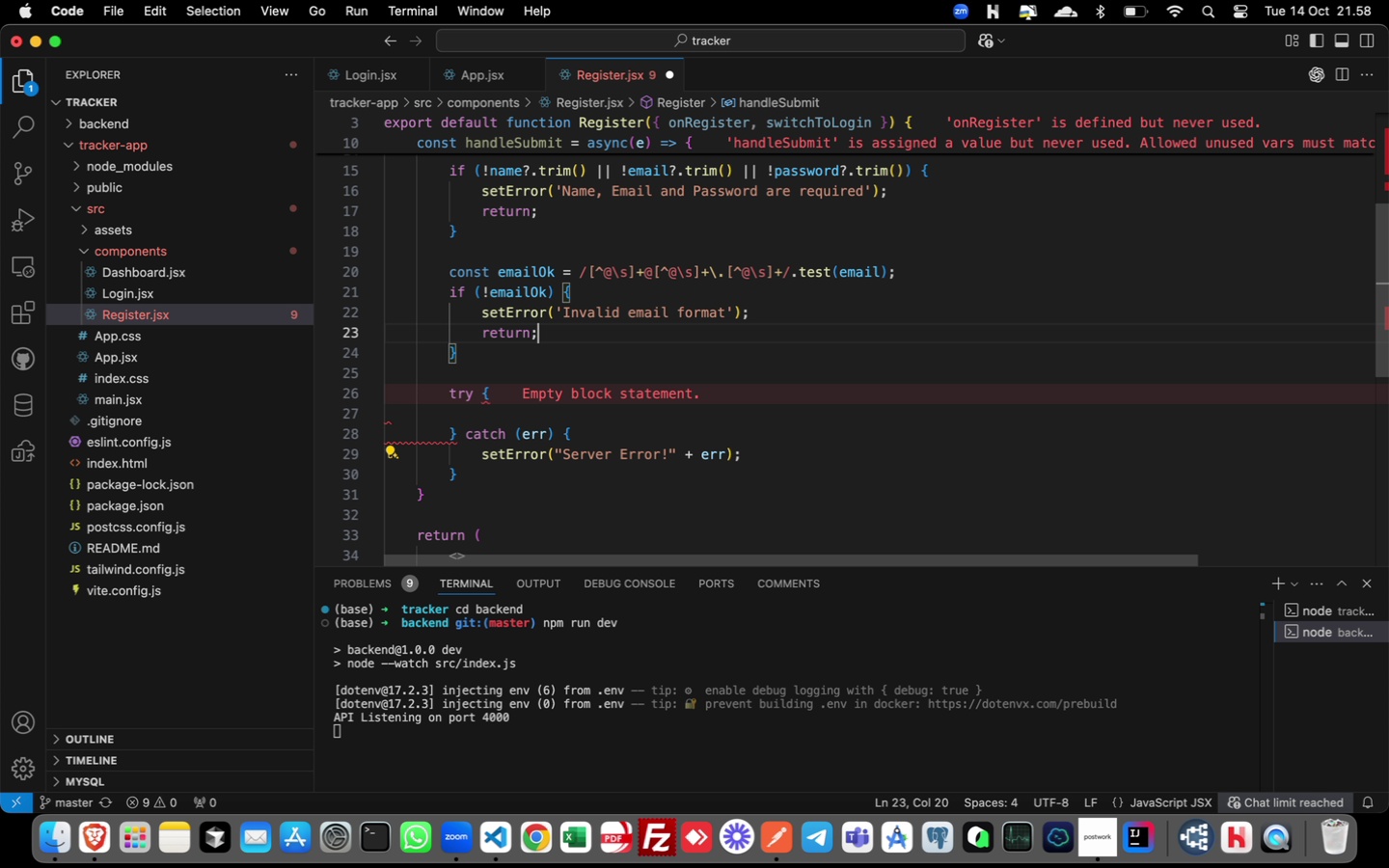 
key(ArrowUp)
 